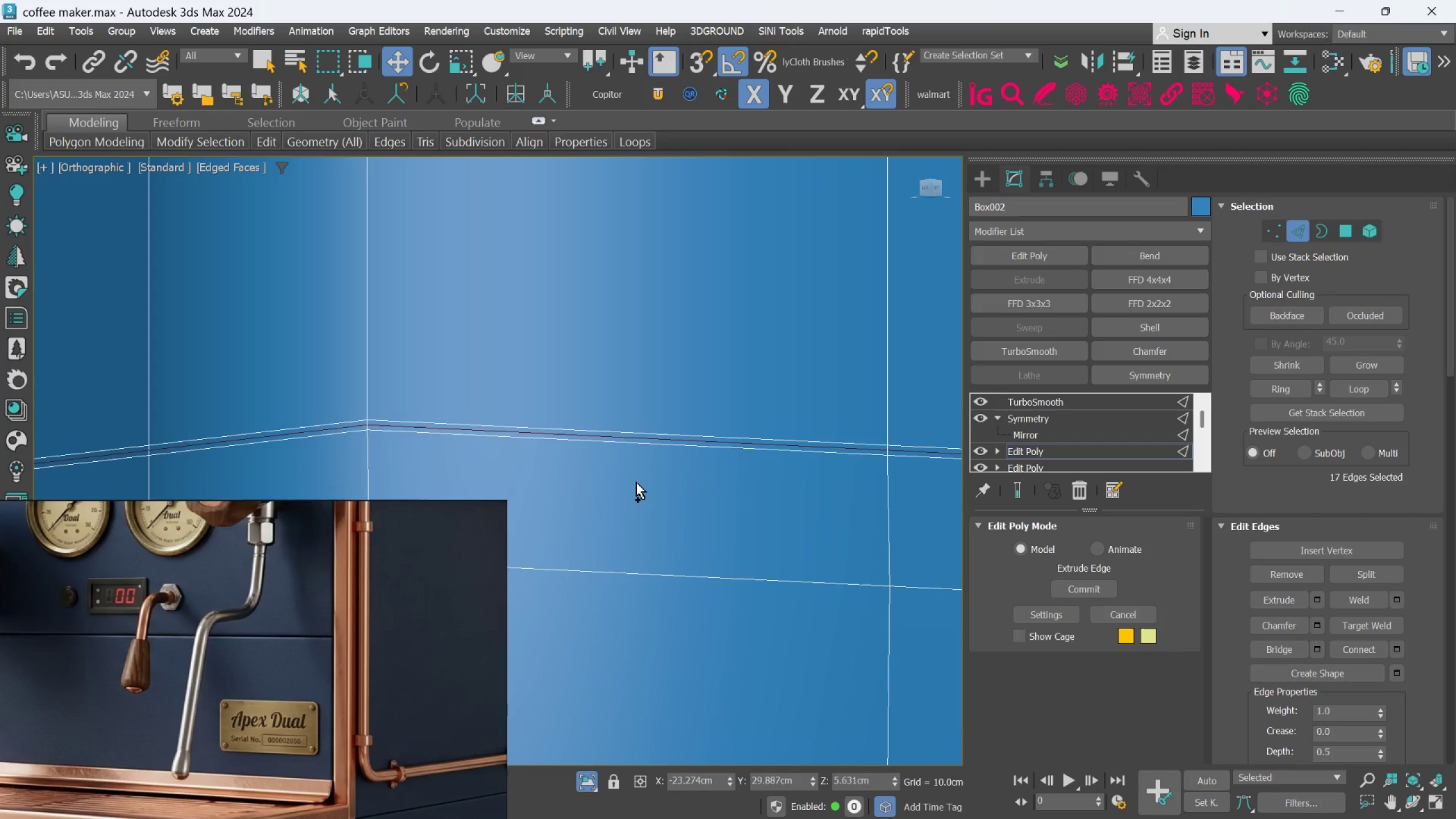 
key(Control+Z)
 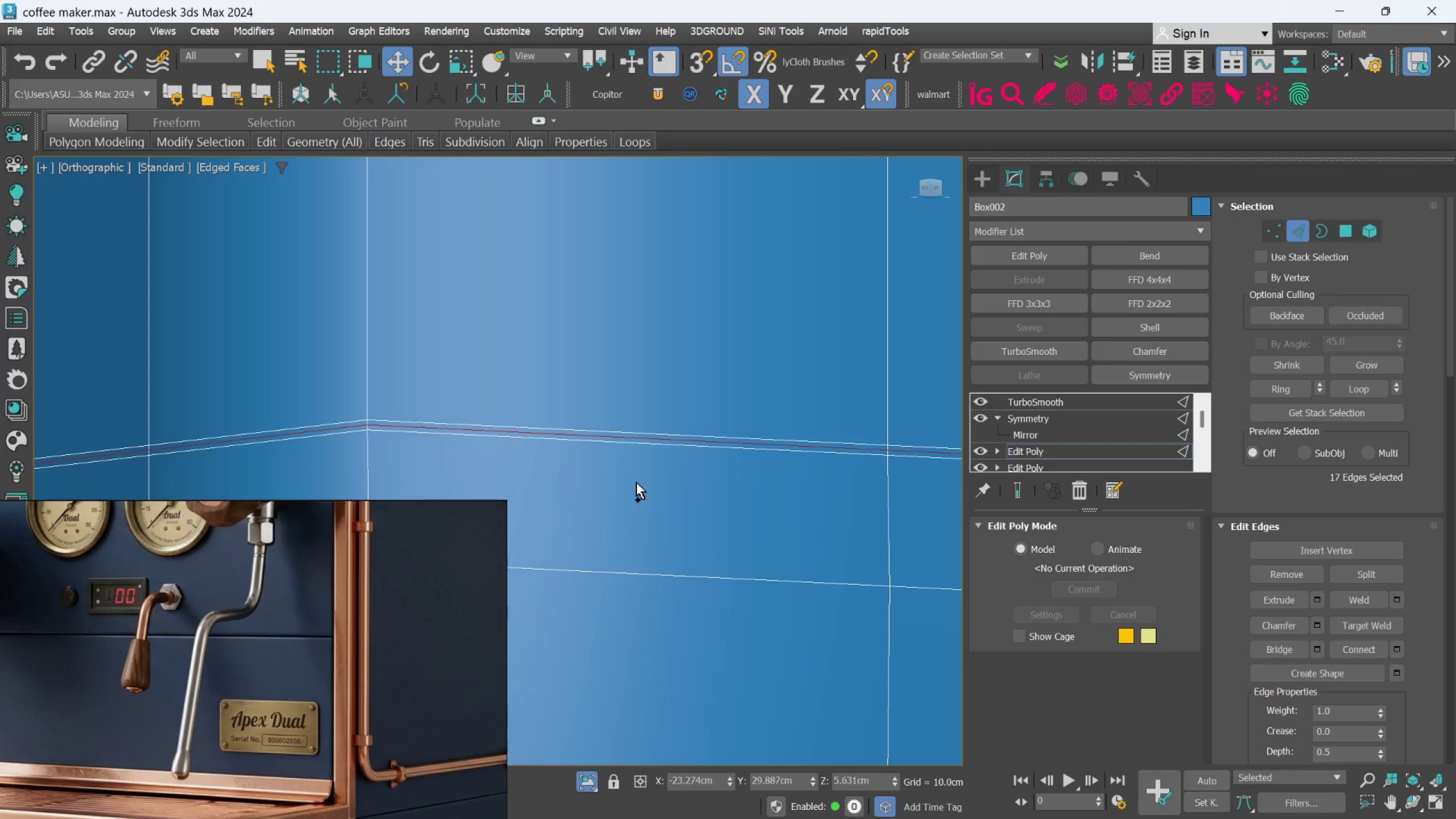 
key(Control+Z)
 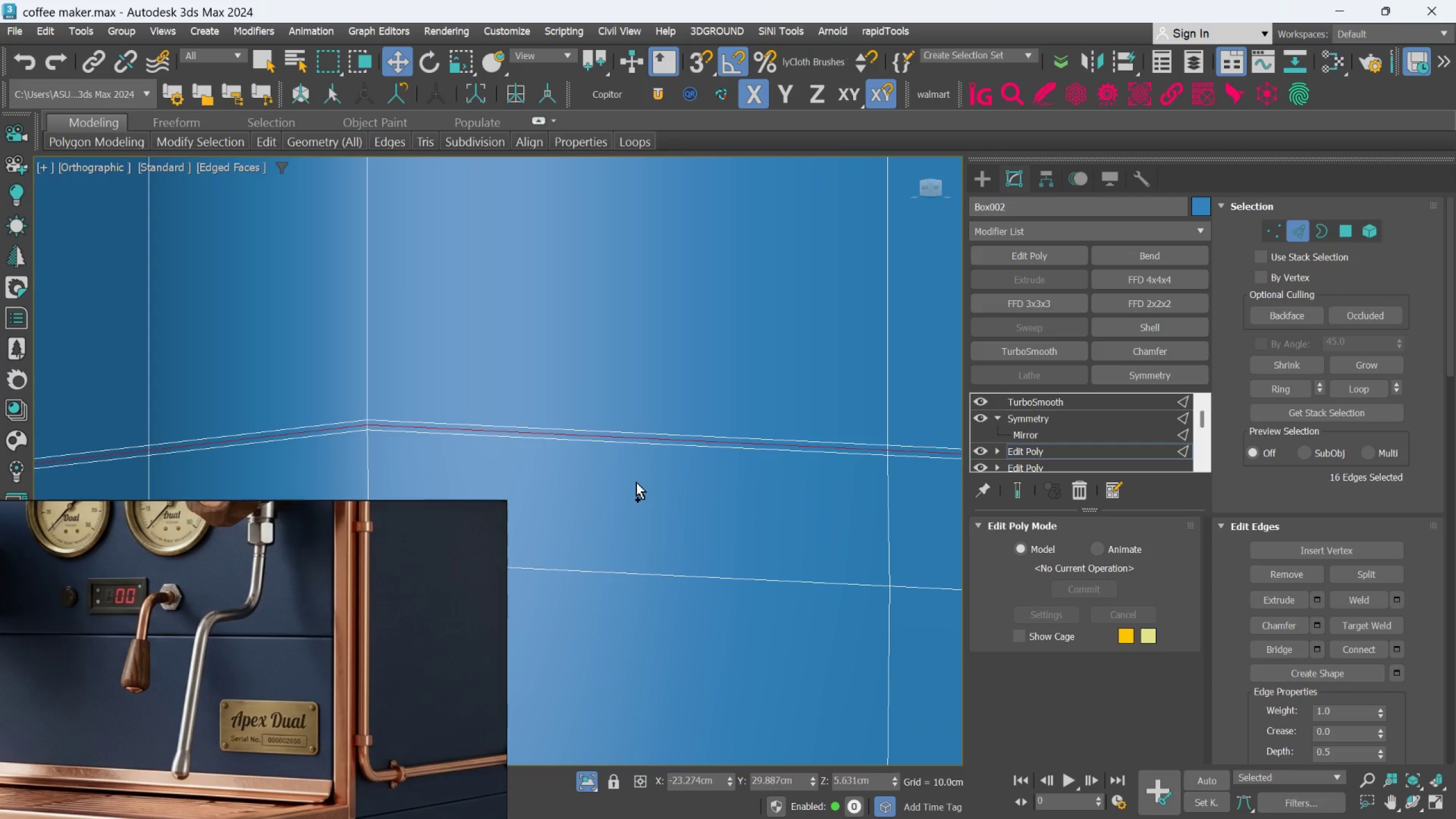 
hold_key(key=Space, duration=0.39)
 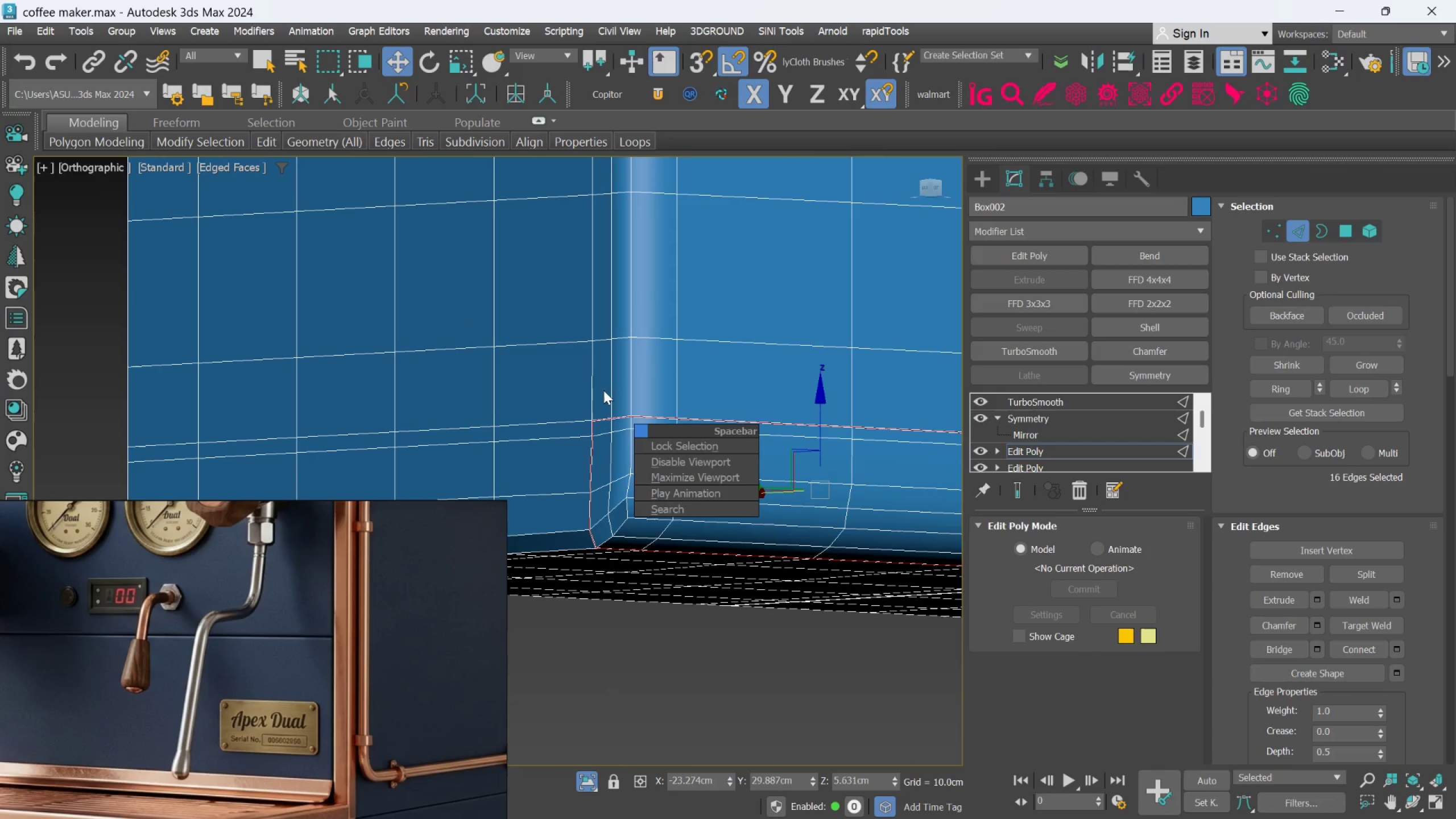 
scroll: coordinate [657, 422], scroll_direction: down, amount: 7.0
 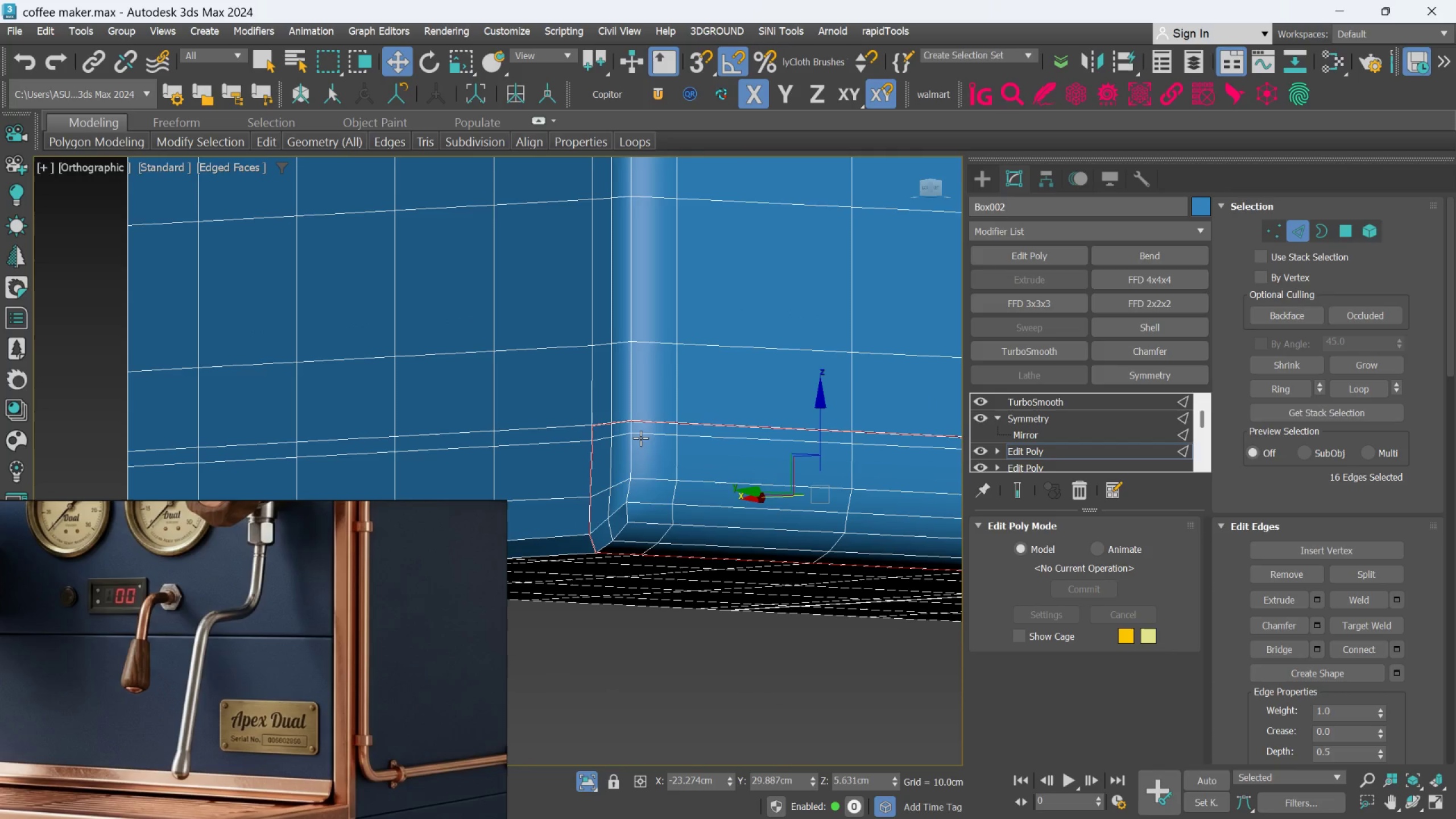 
left_click([603, 390])
 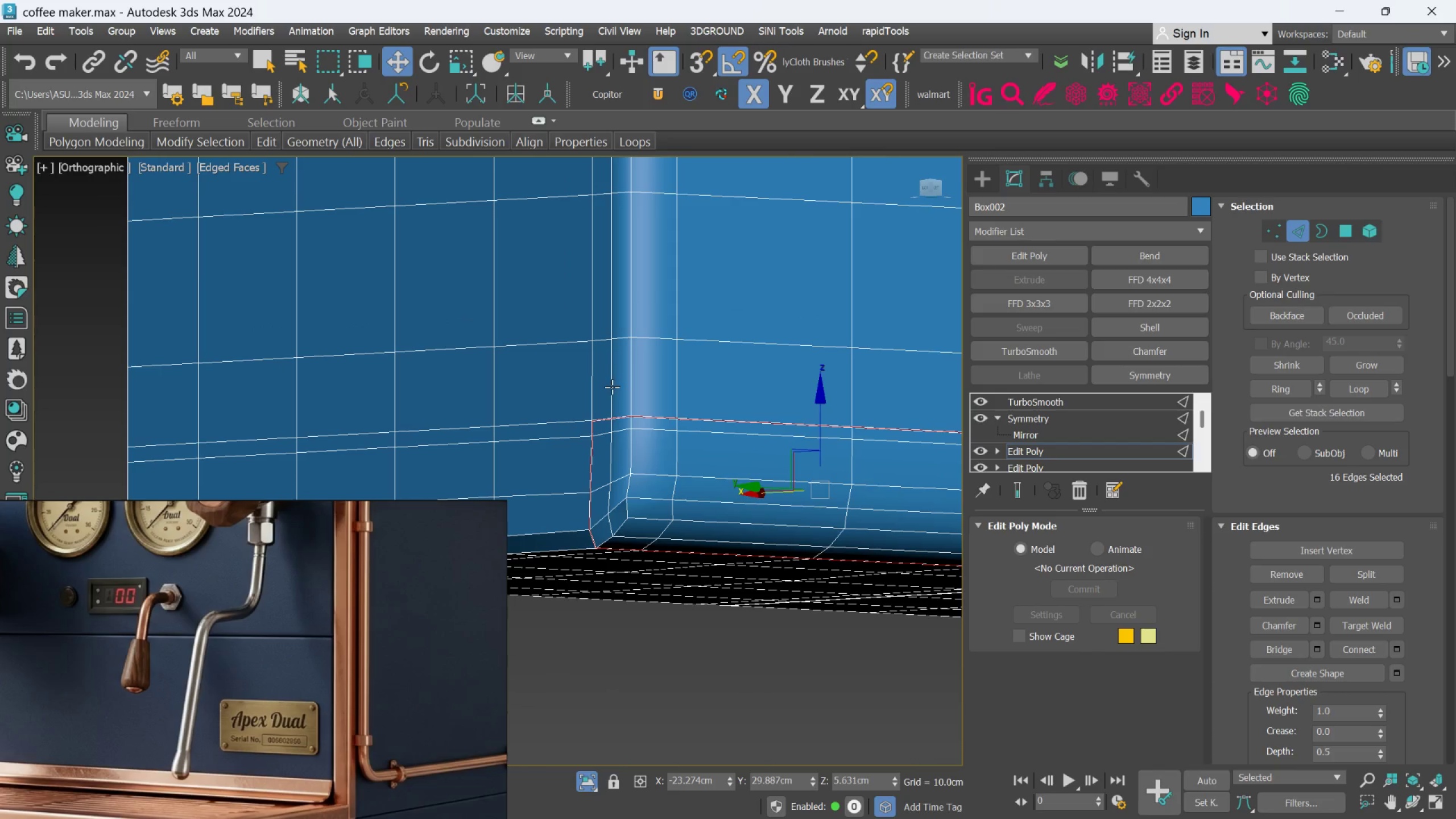 
hold_key(key=AltLeft, duration=0.58)
 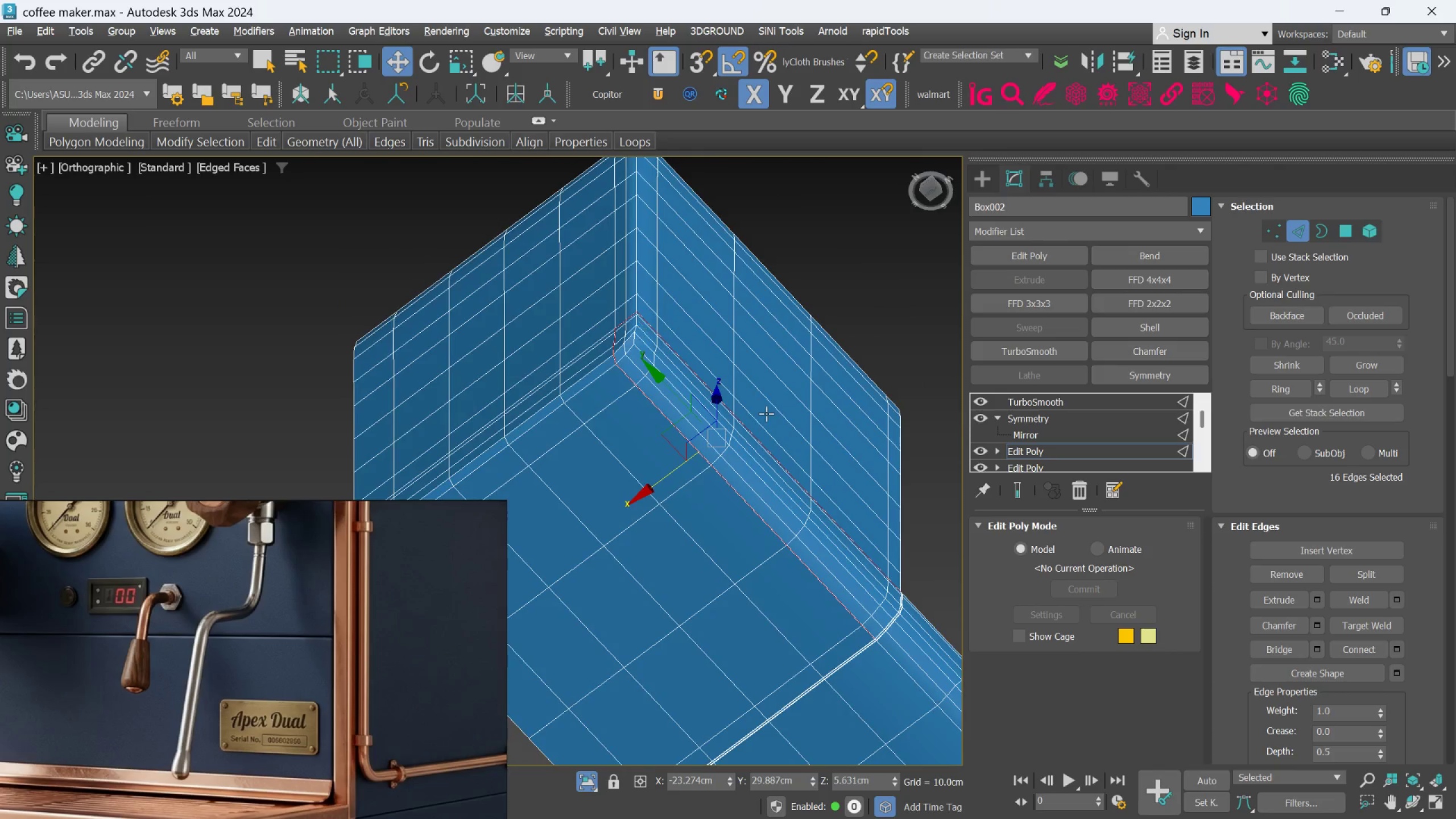 
scroll: coordinate [613, 387], scroll_direction: down, amount: 2.0
 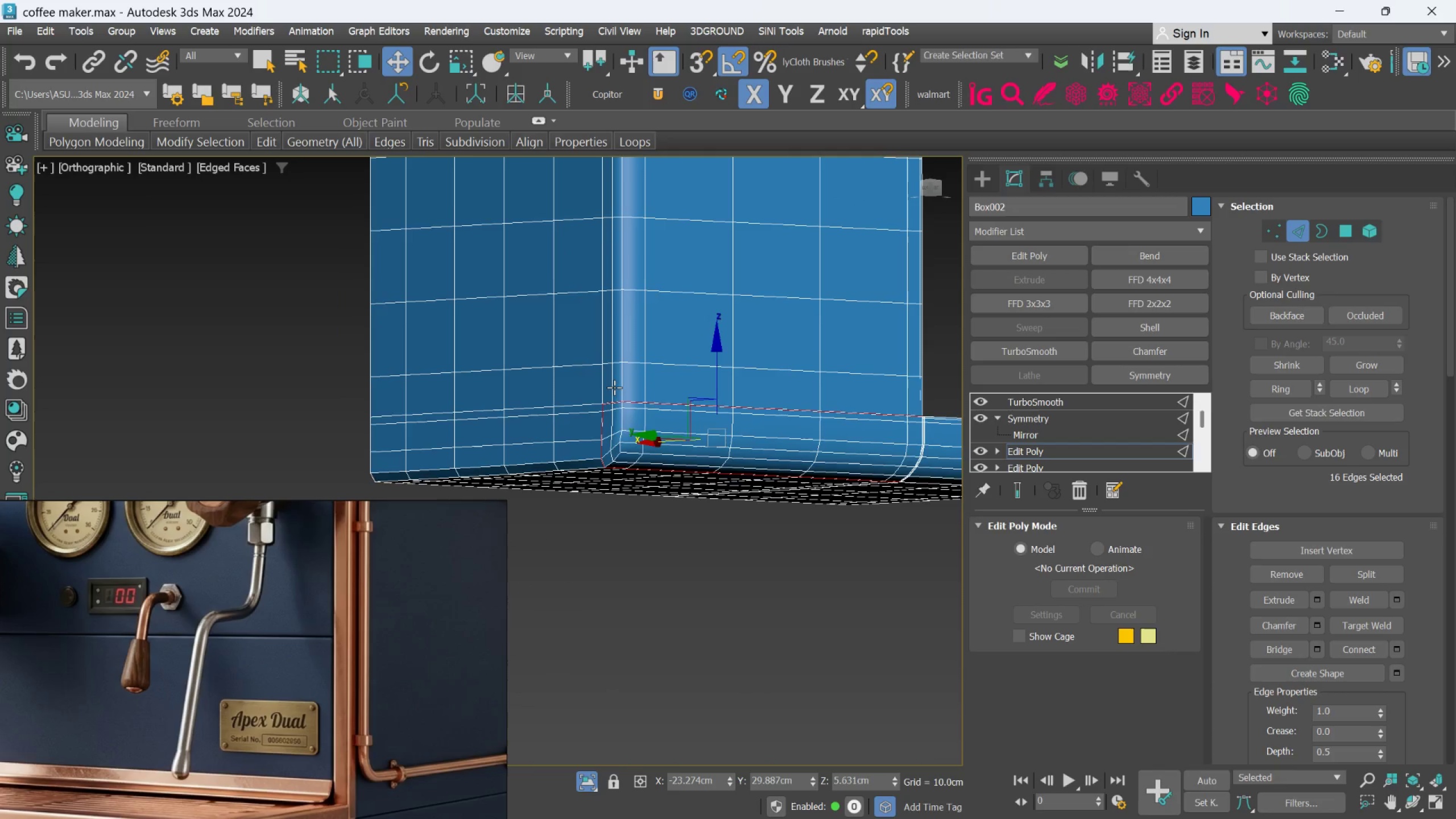 
scroll: coordinate [781, 425], scroll_direction: up, amount: 2.0
 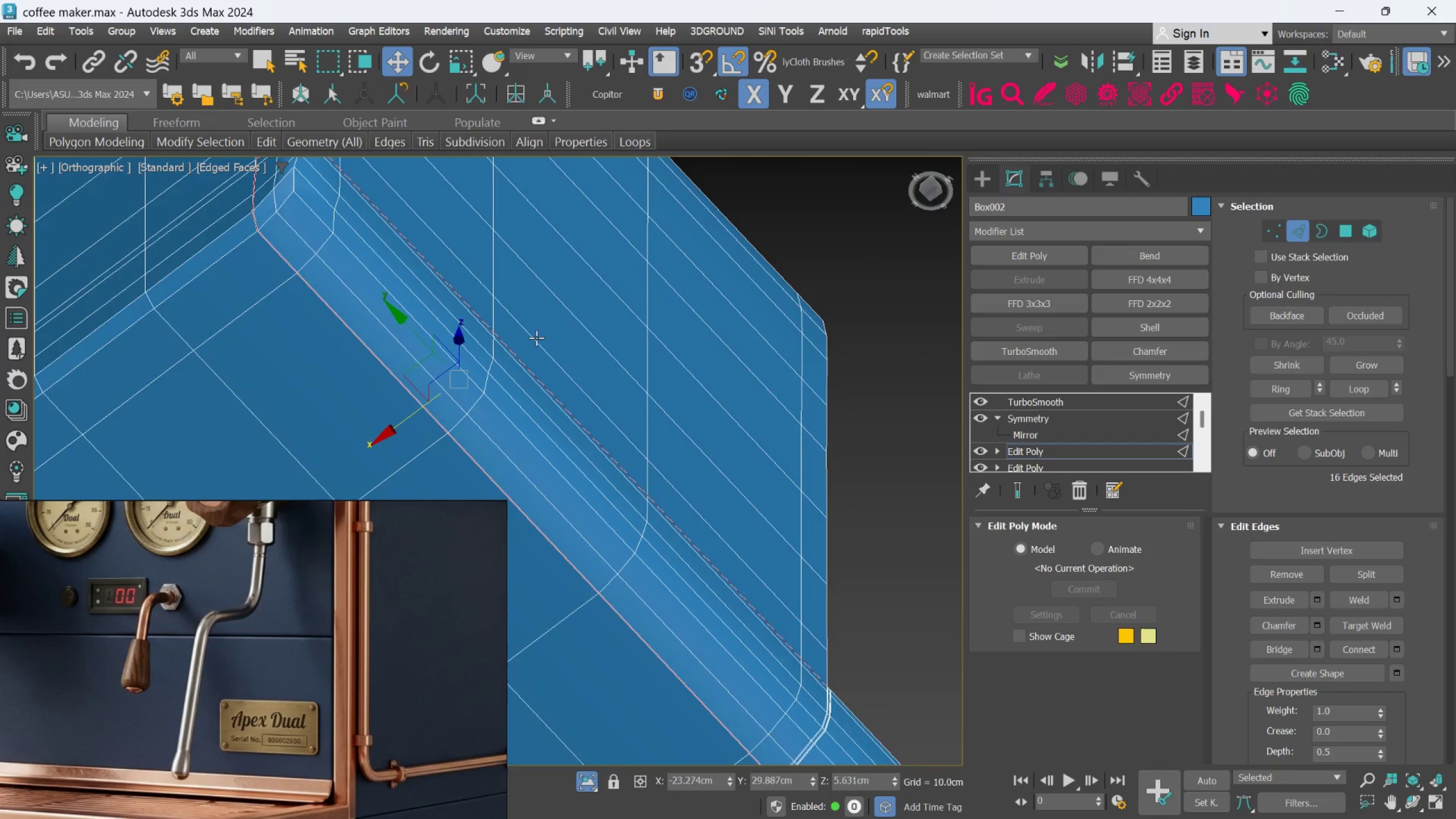 
scroll: coordinate [813, 471], scroll_direction: down, amount: 2.0
 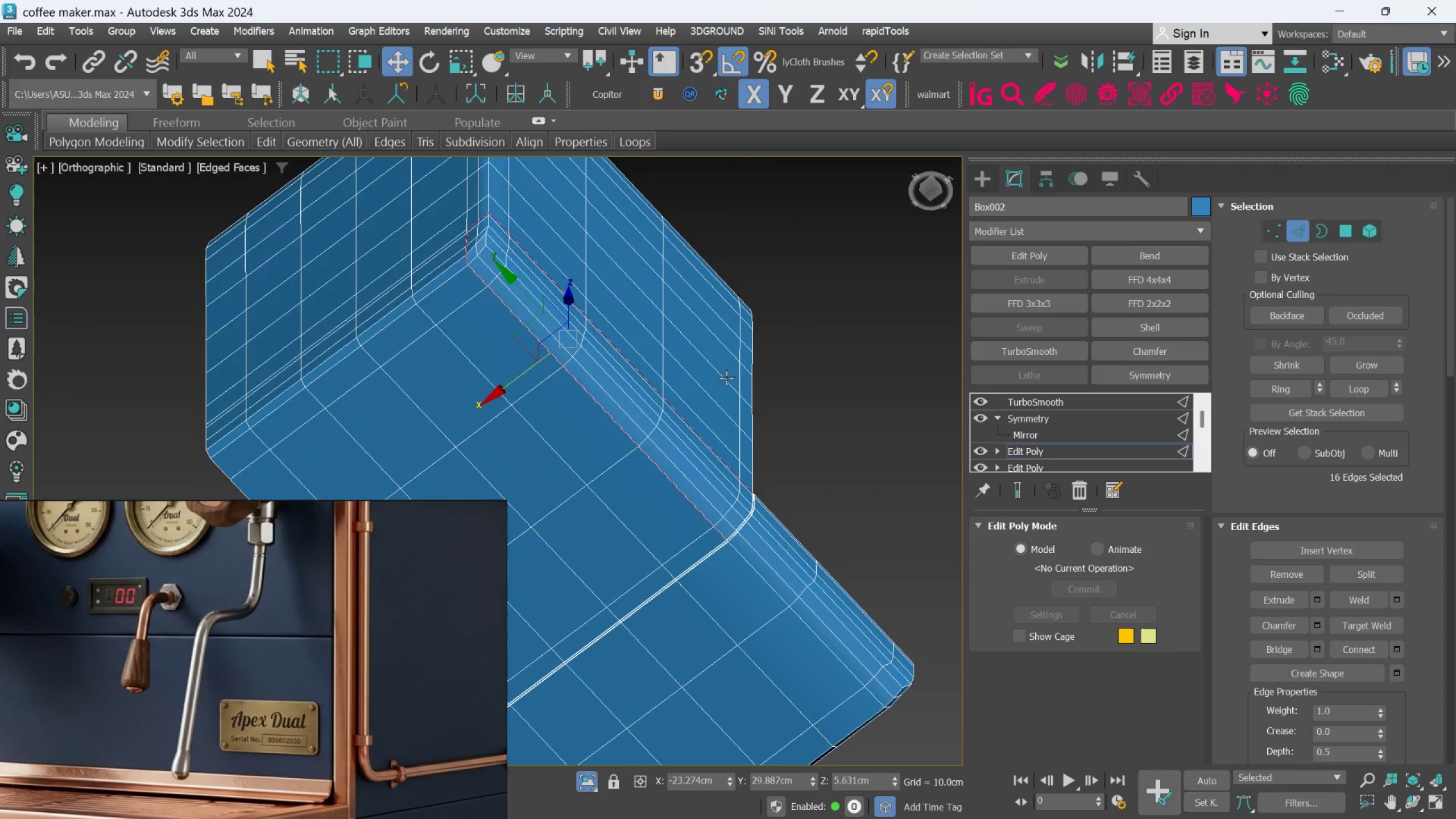 
hold_key(key=ControlLeft, duration=1.12)
 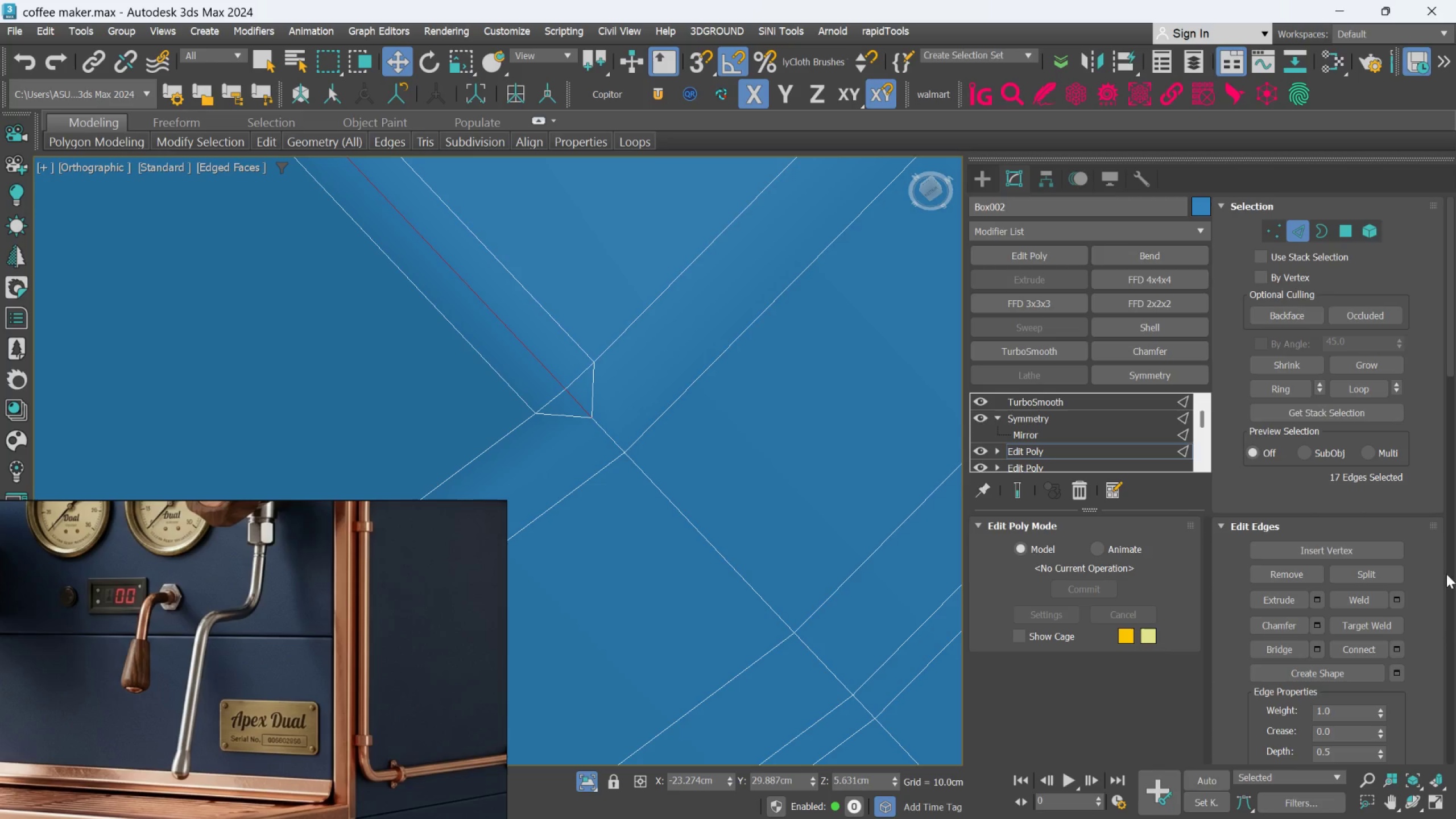 
scroll: coordinate [621, 461], scroll_direction: up, amount: 15.0
 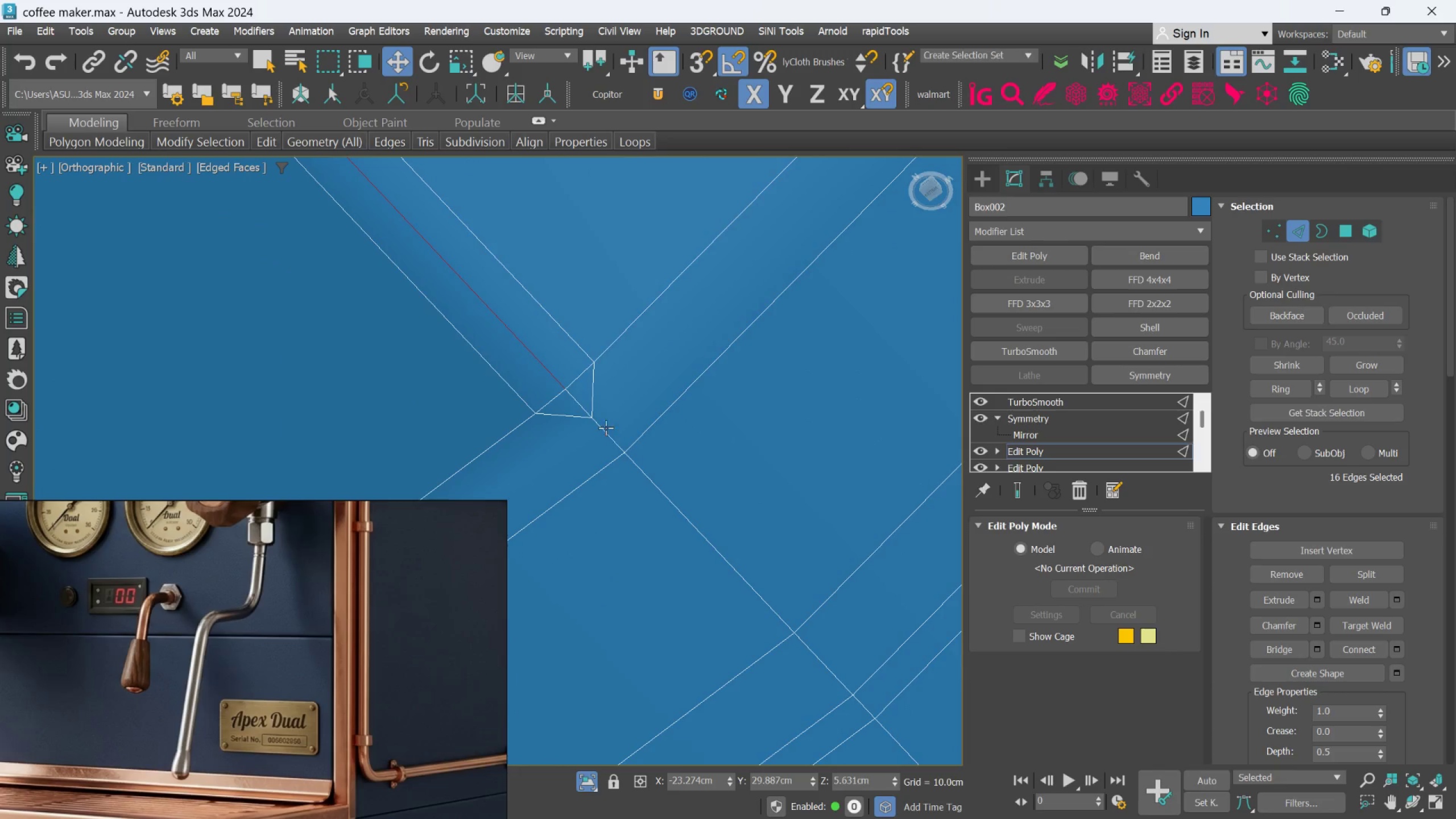 
left_click([584, 406])
 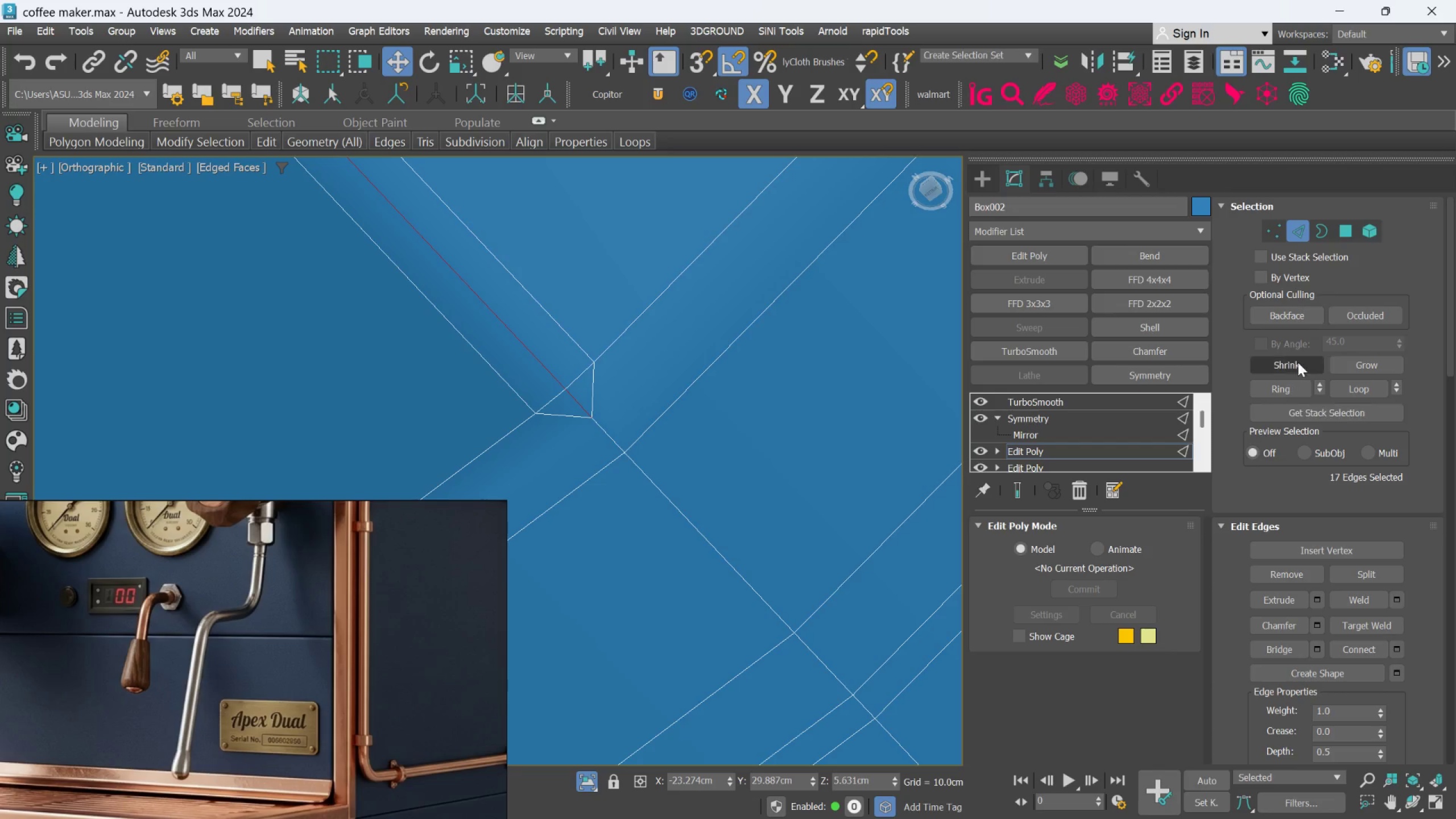 
left_click([1317, 597])
 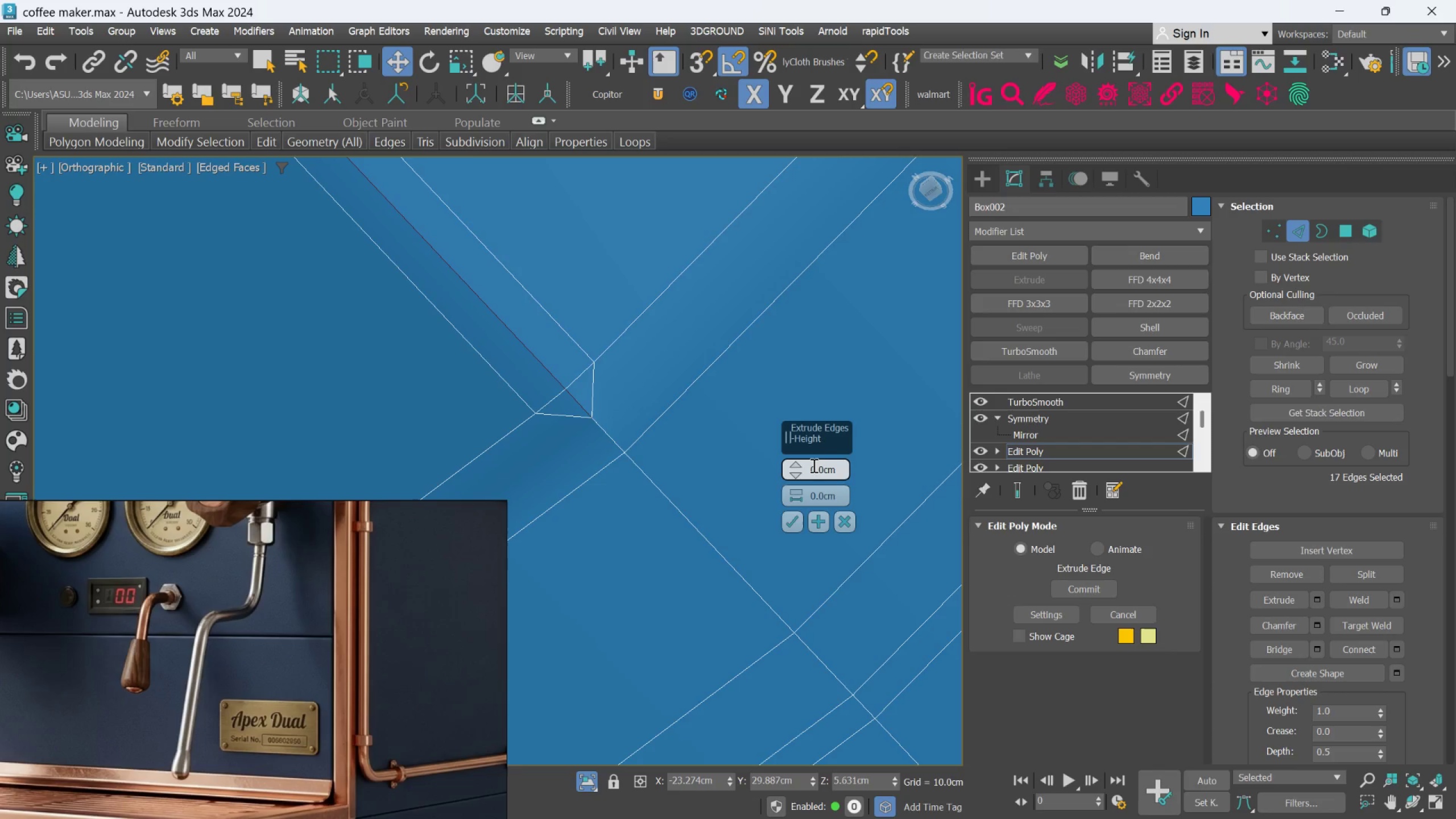 
double_click([813, 464])
 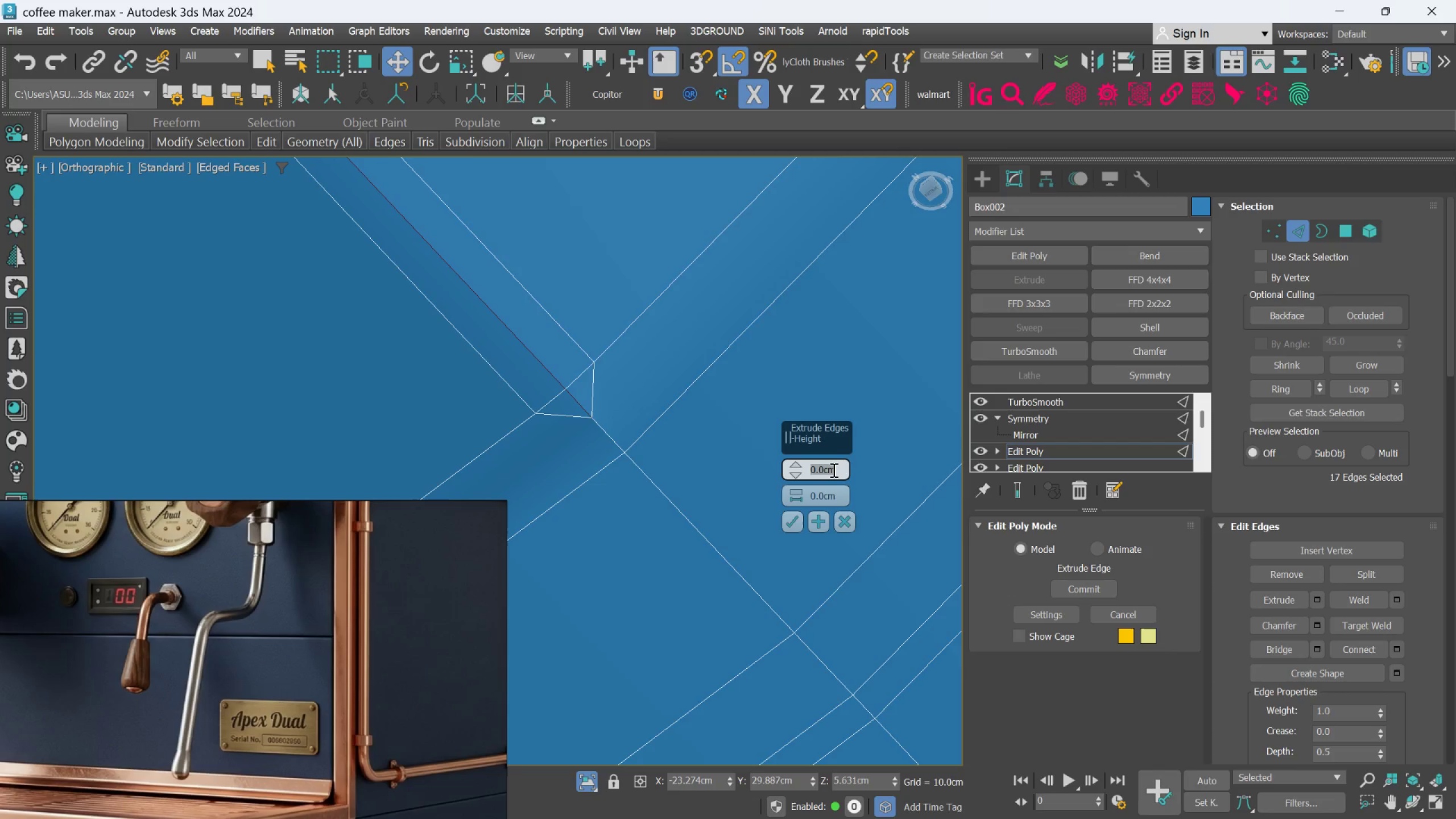 
type(-.05)
 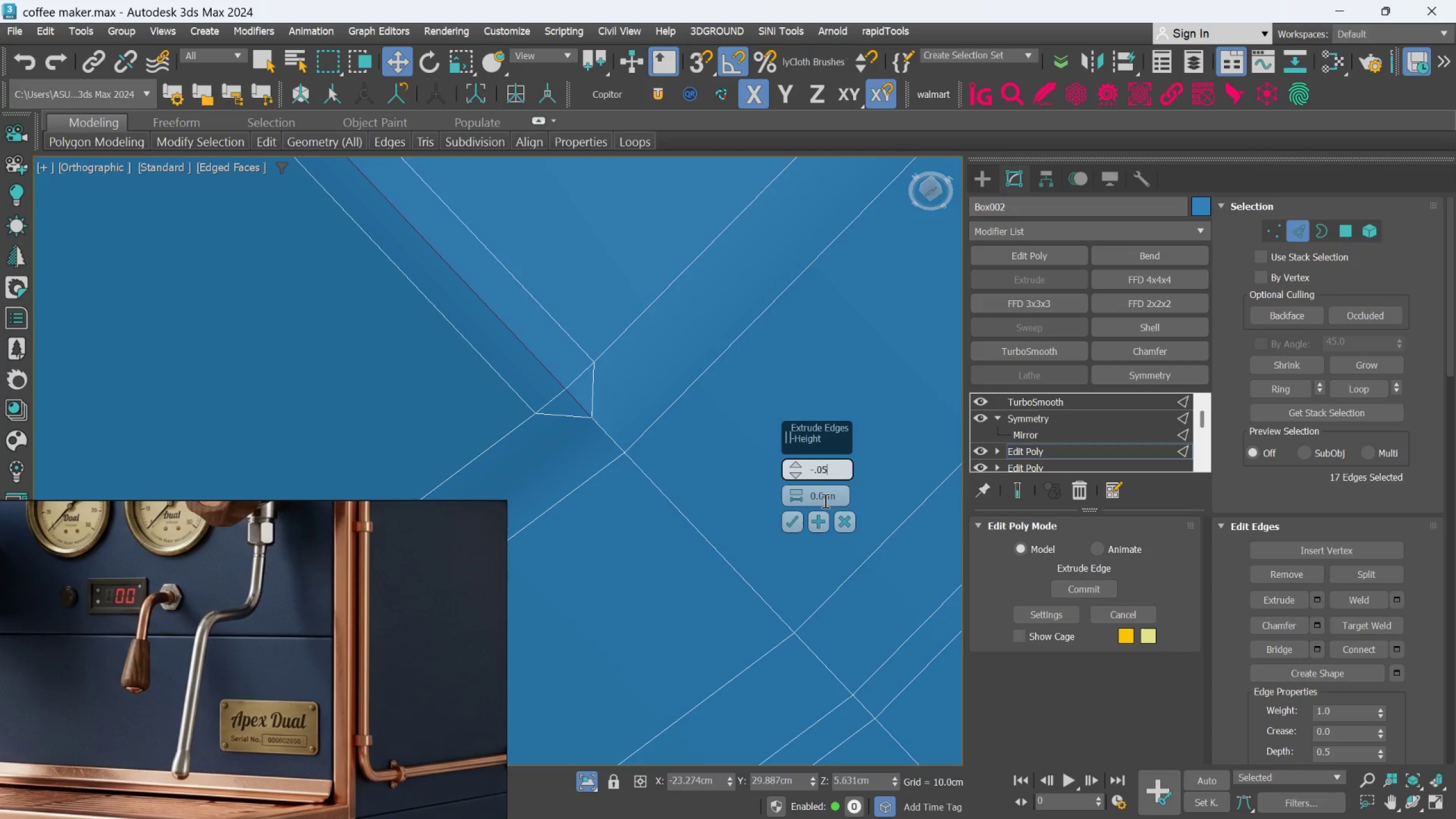 
left_click([822, 500])
 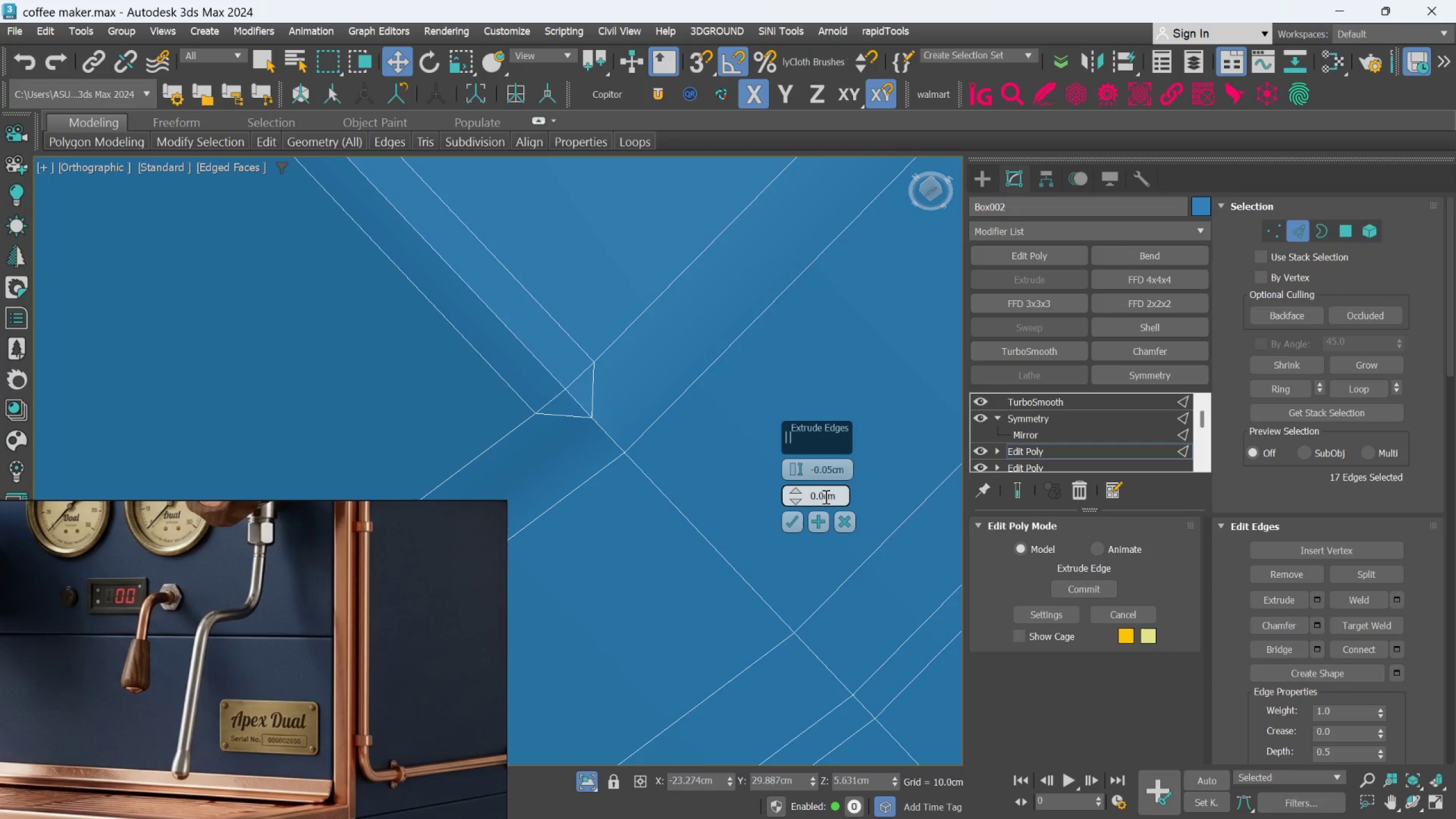 
left_click([825, 497])
 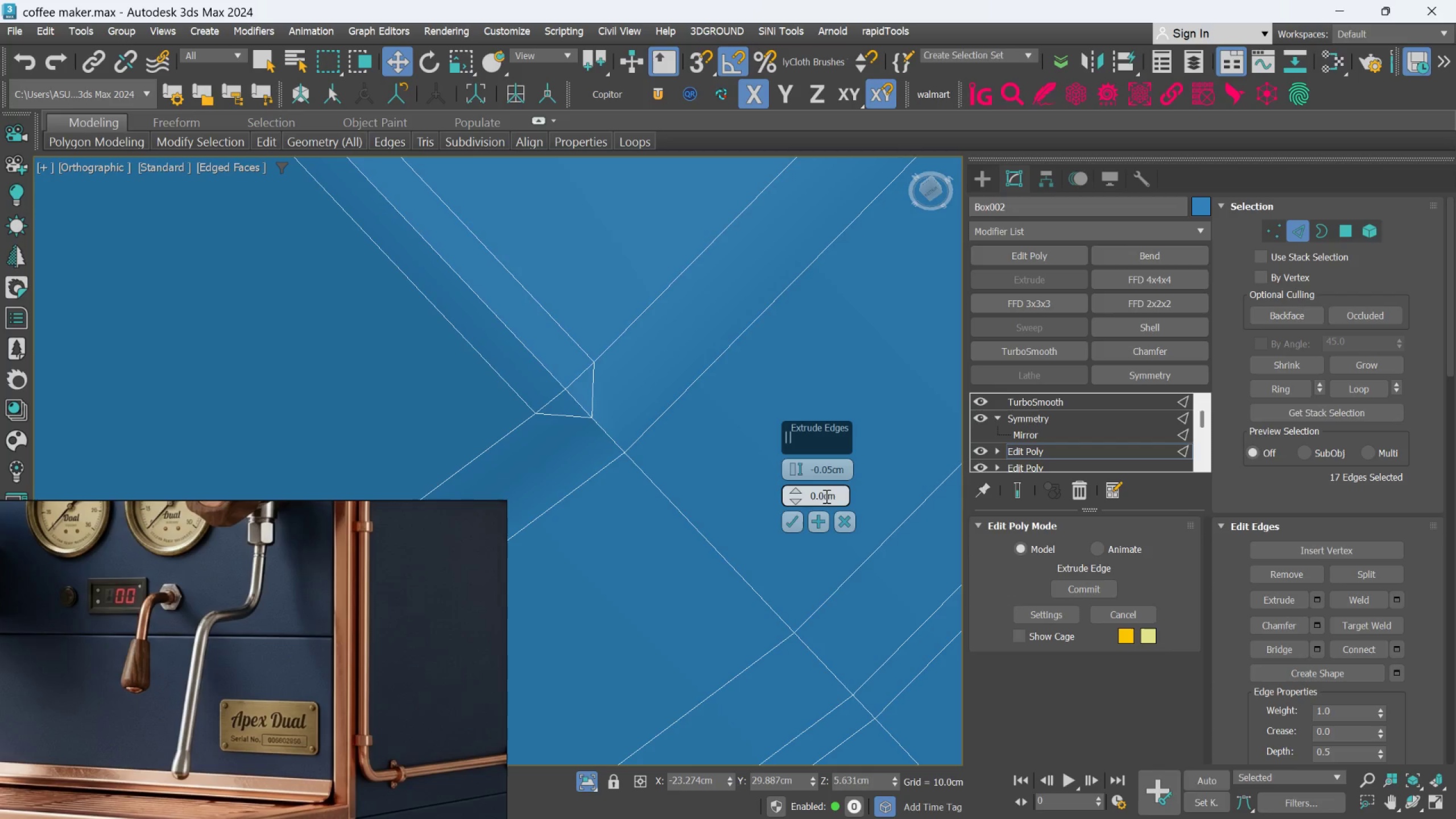 
type(05)
 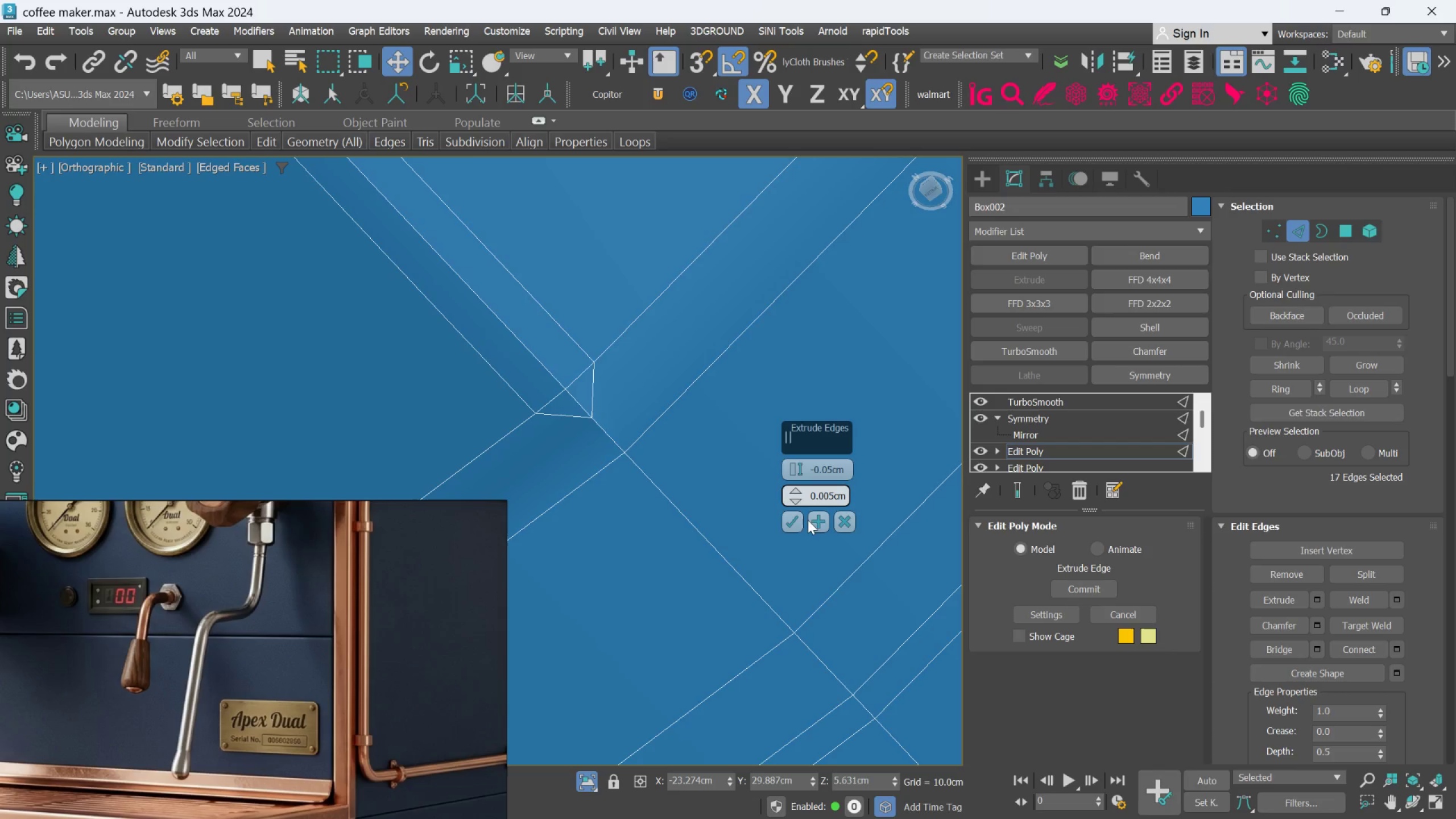 
left_click([801, 520])
 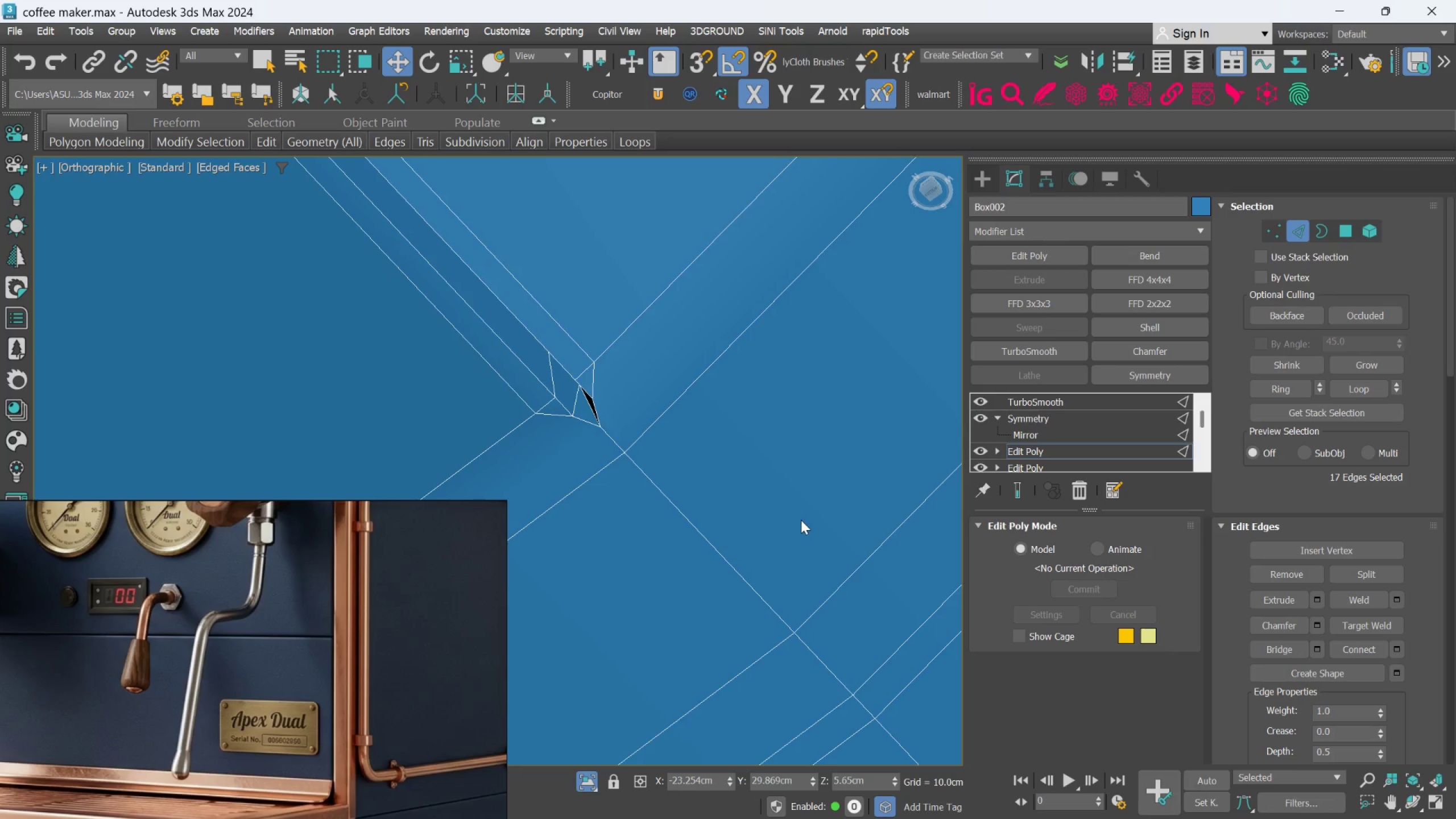 
scroll: coordinate [801, 520], scroll_direction: down, amount: 2.0
 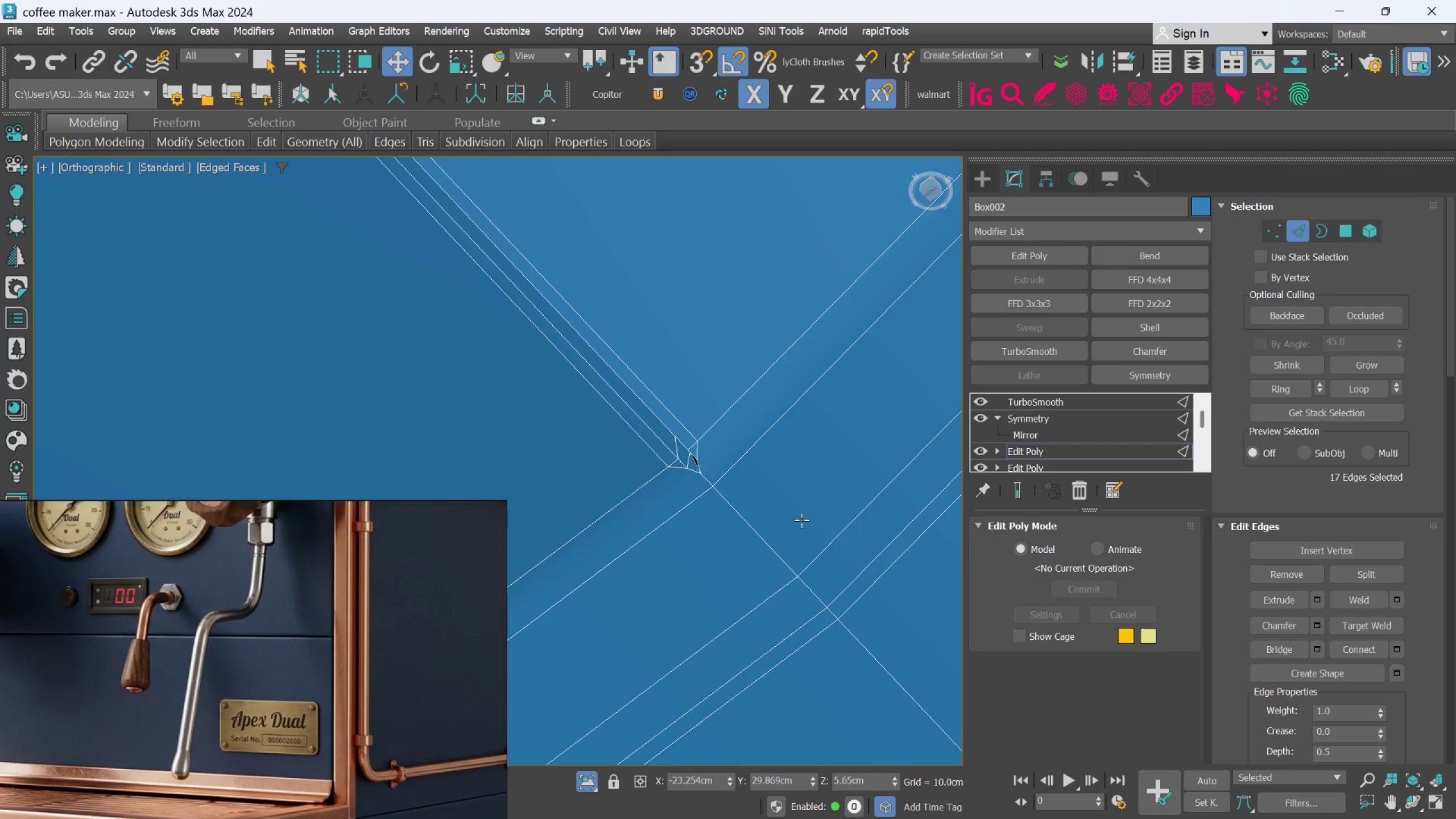 
key(Shift+ShiftLeft)
 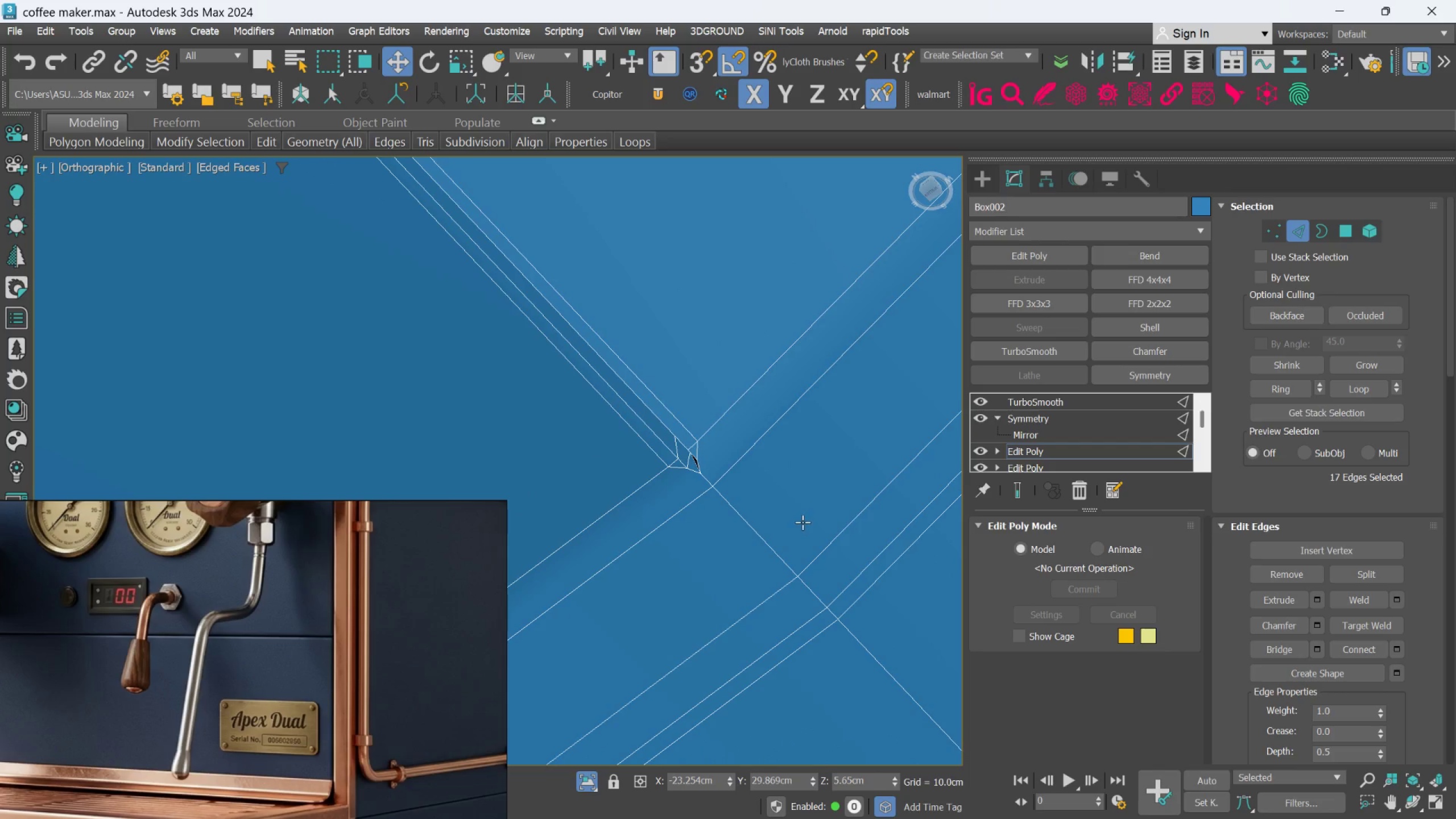 
hold_key(key=ControlLeft, duration=1.04)
 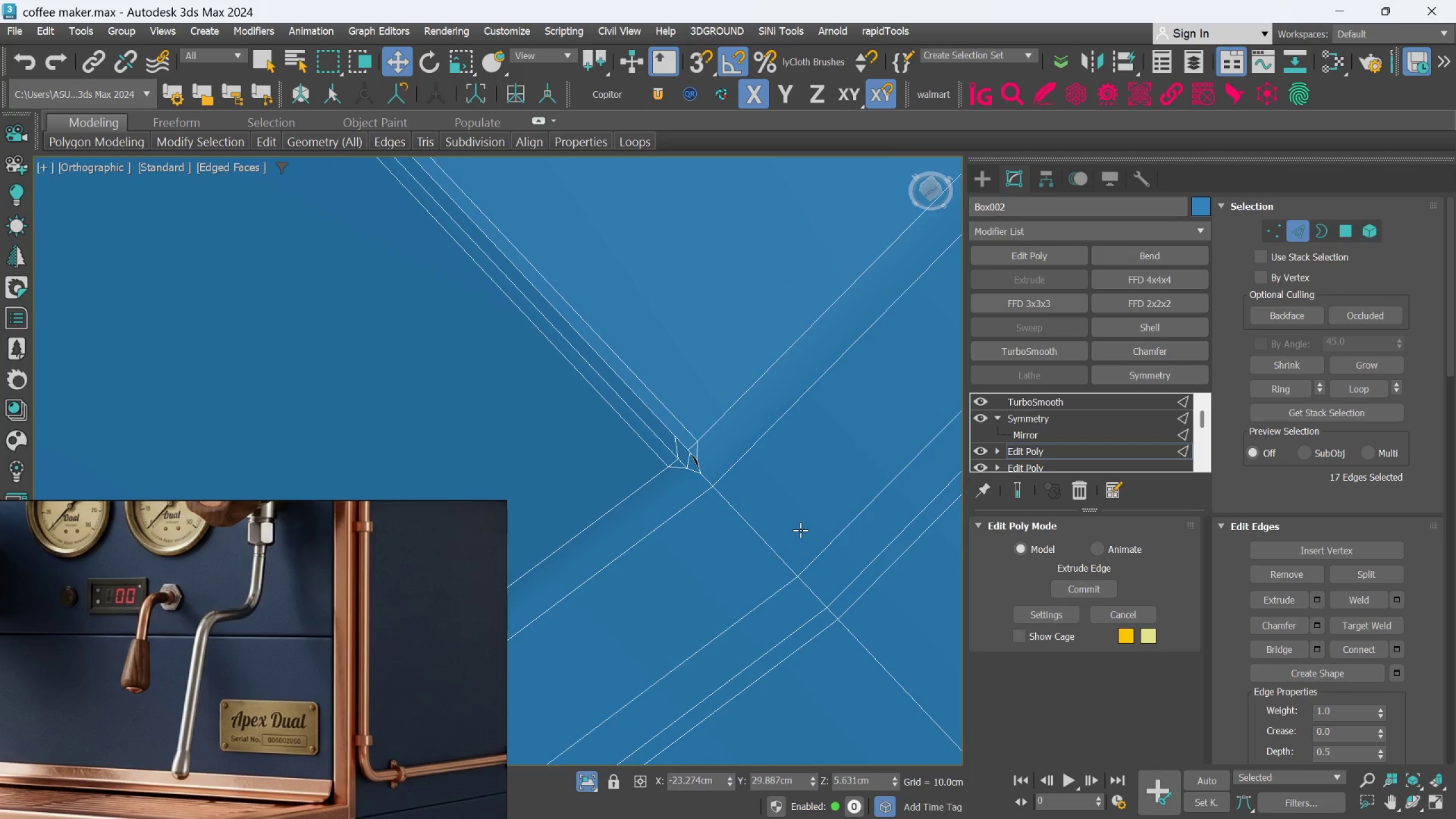 
hold_key(key=Z, duration=0.39)
 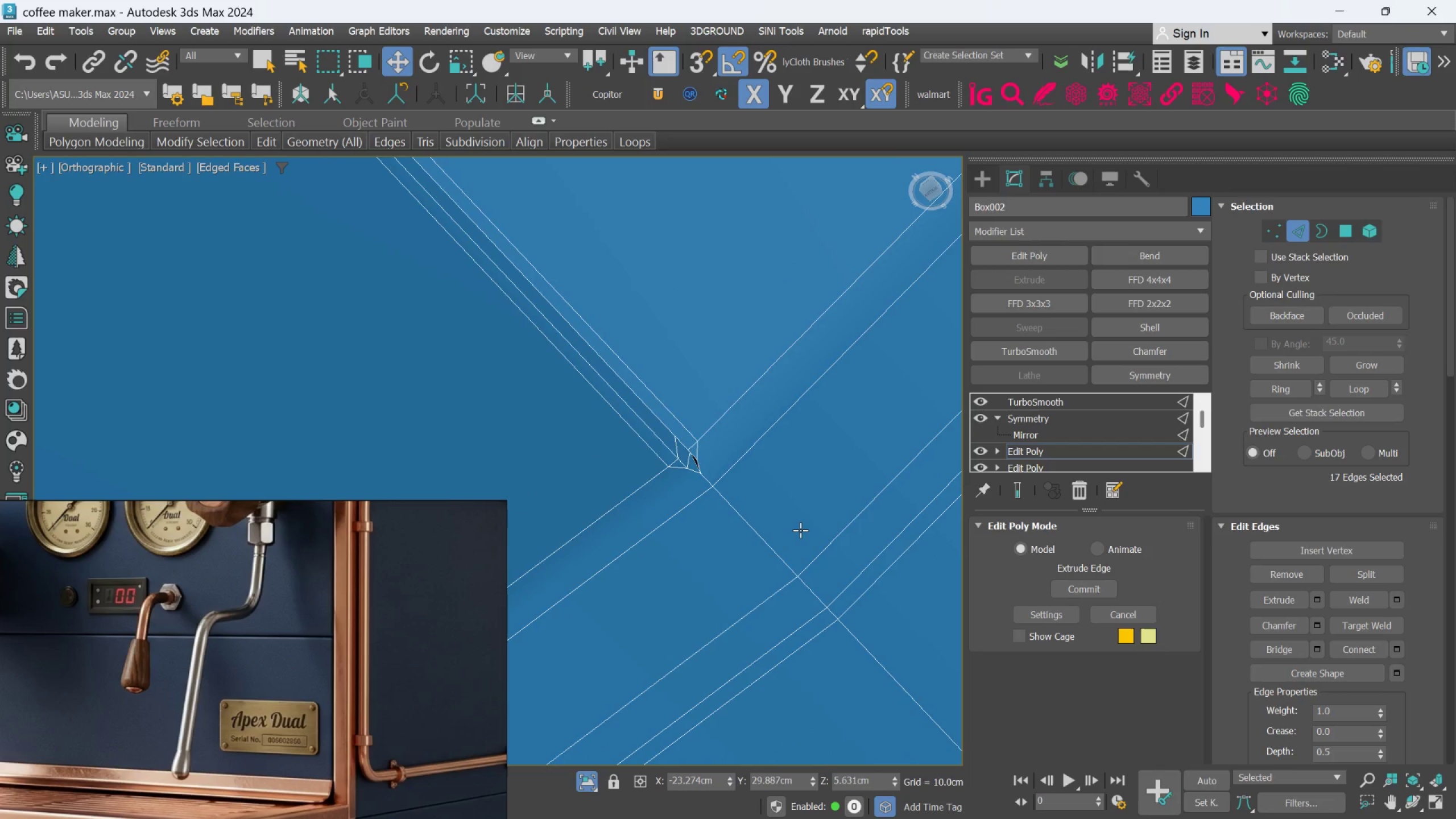 
key(Control+Z)
 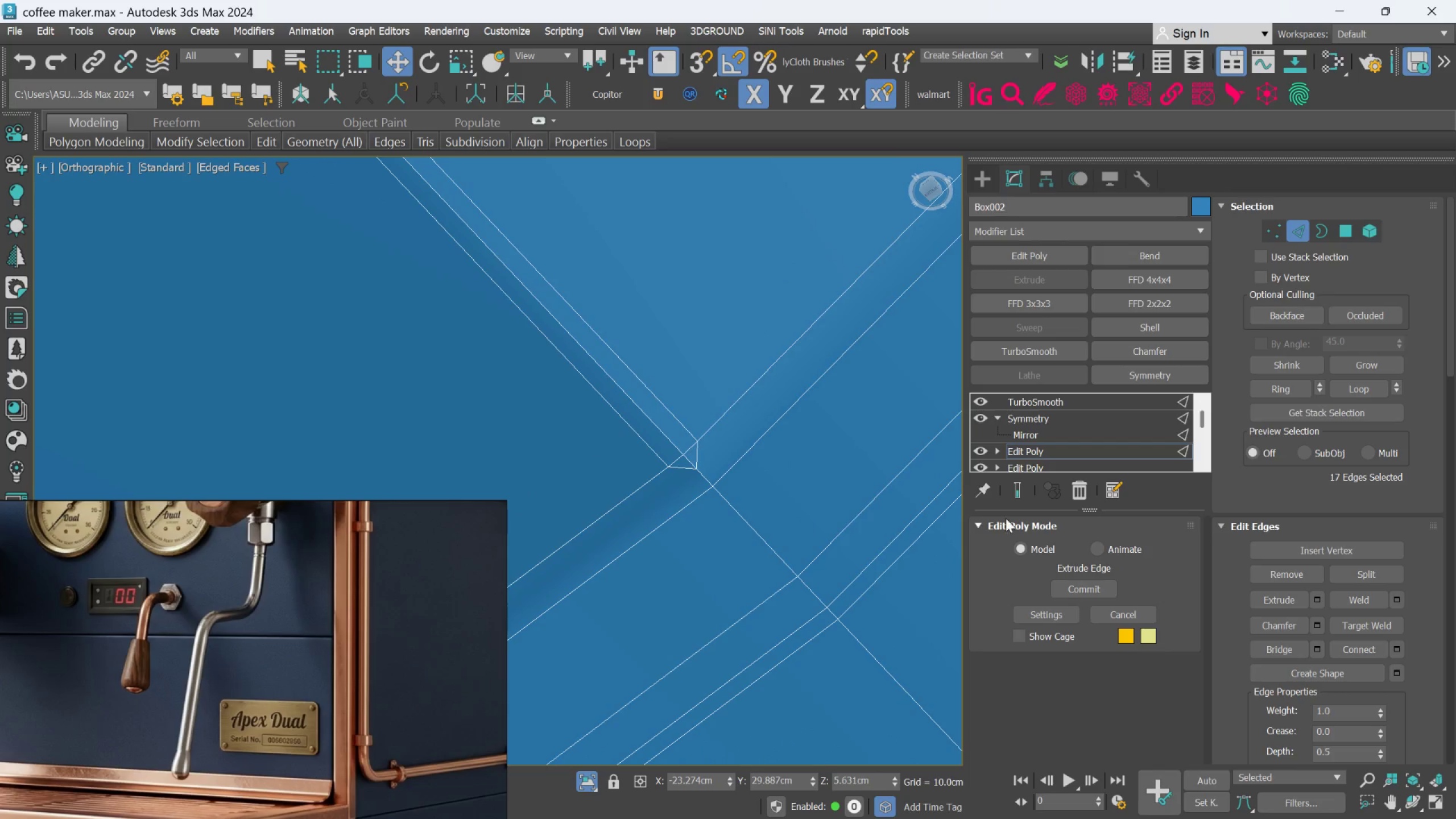 
key(Control+ControlLeft)
 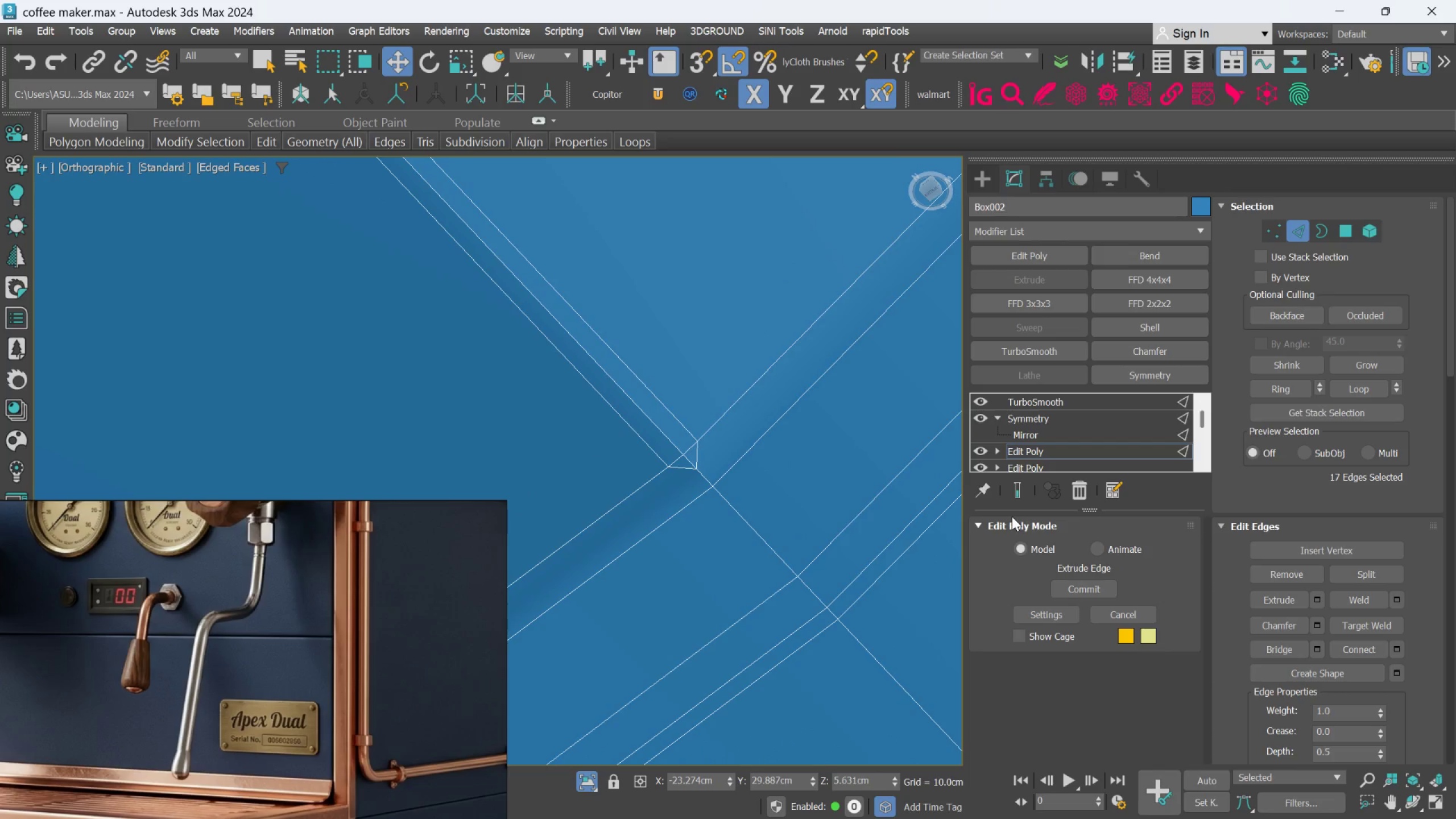 
key(Control+Z)
 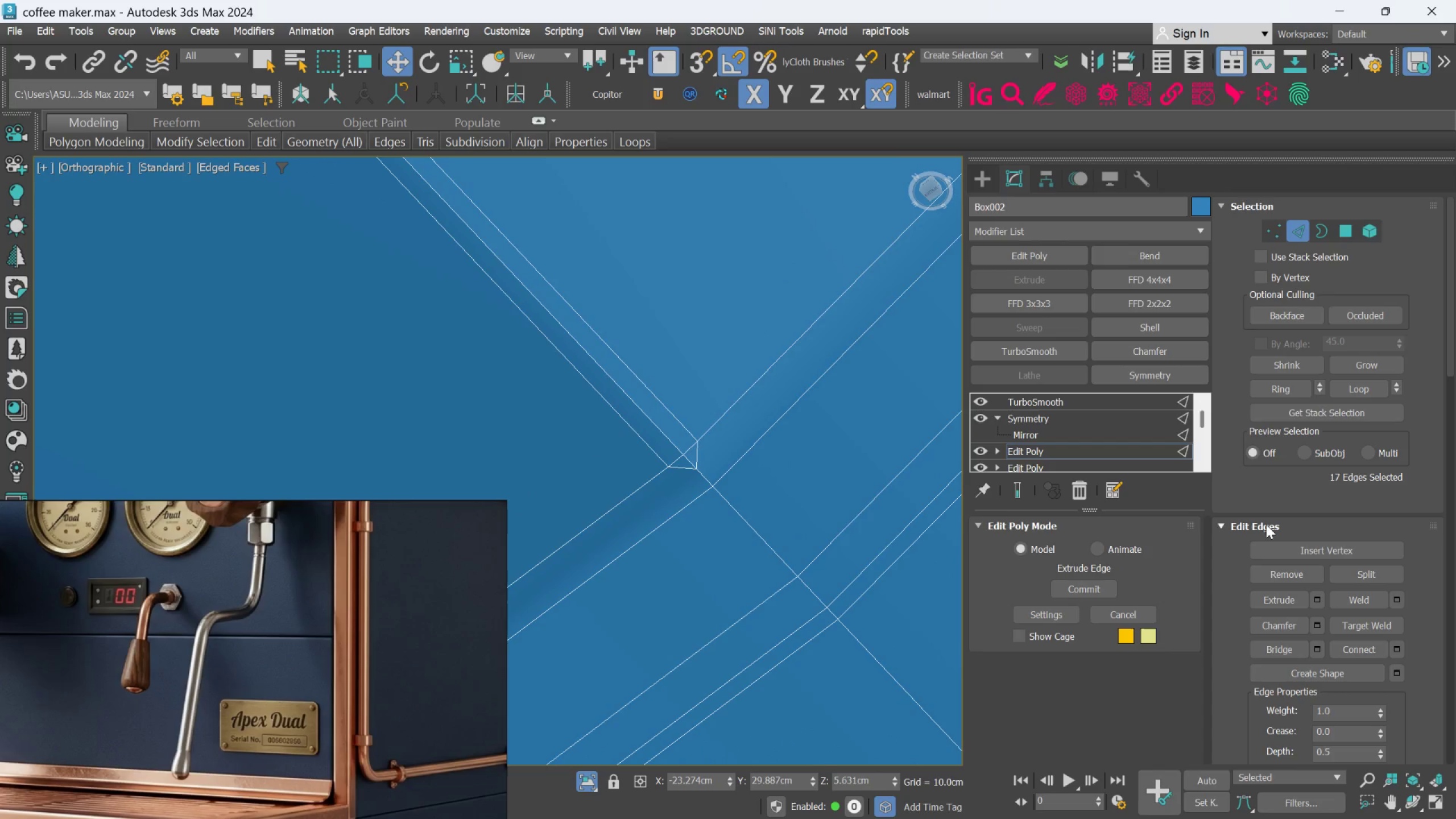 
scroll: coordinate [803, 535], scroll_direction: down, amount: 9.0
 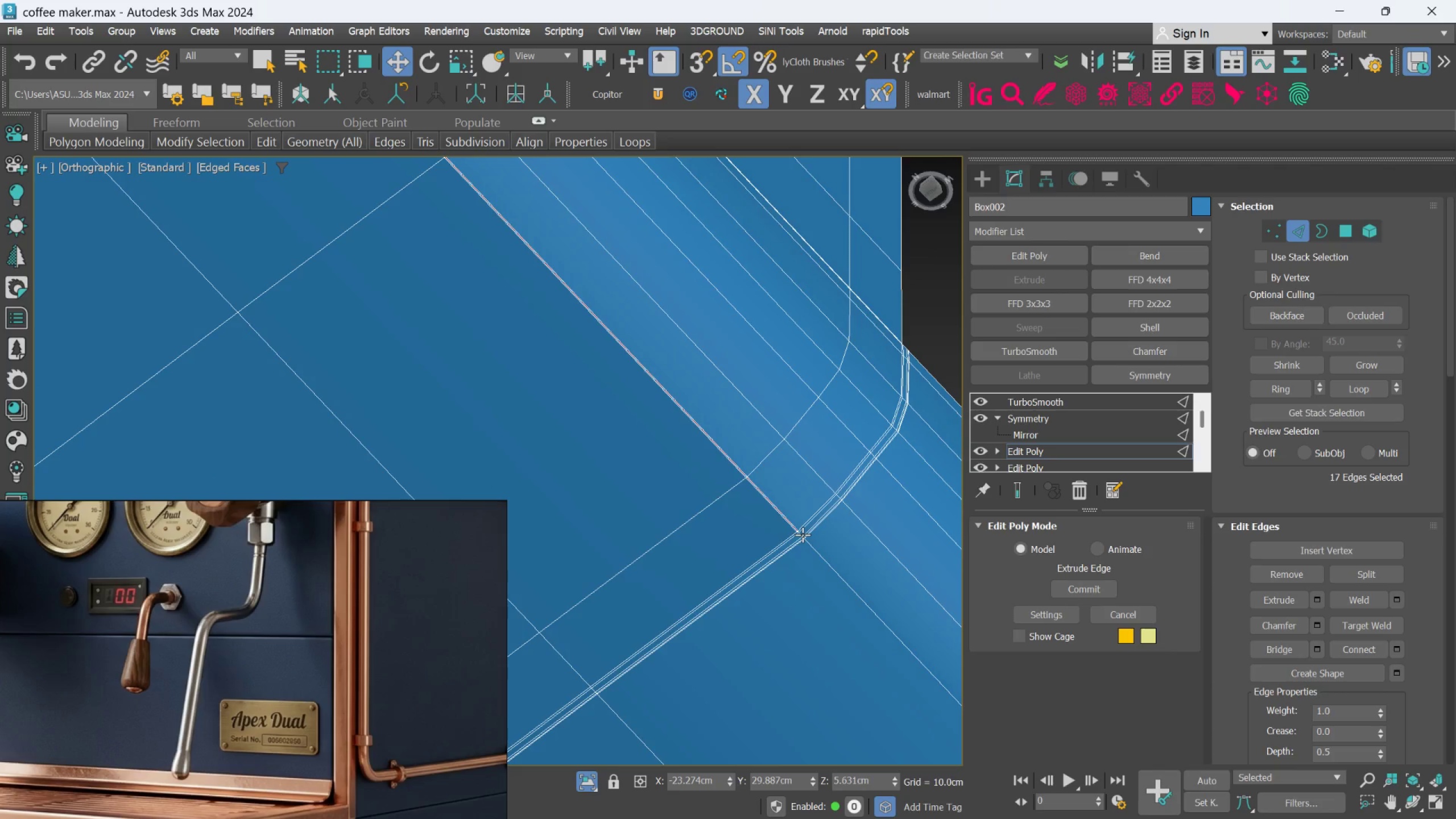 
scroll: coordinate [805, 535], scroll_direction: up, amount: 7.0
 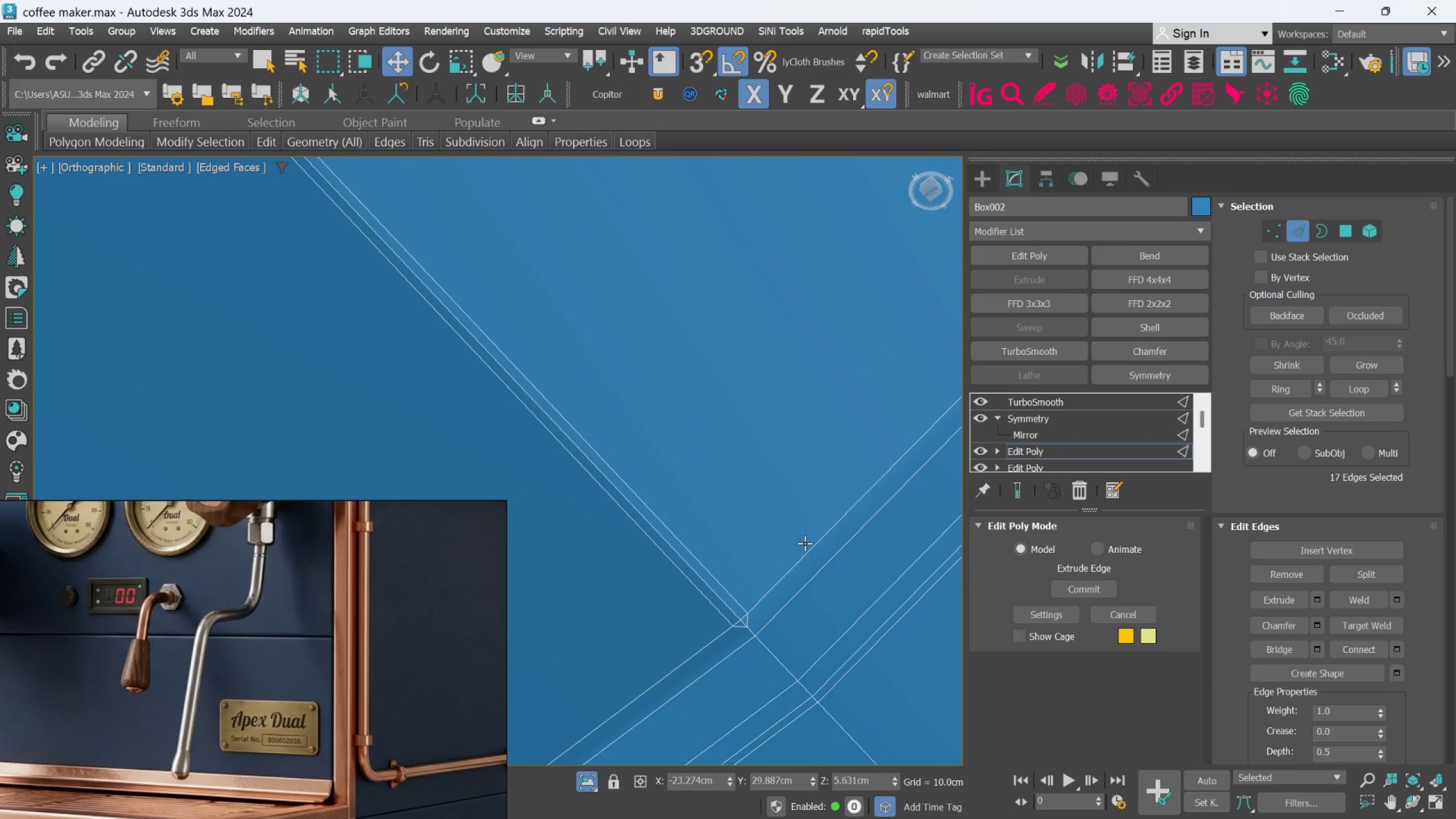 
key(Control+Z)
 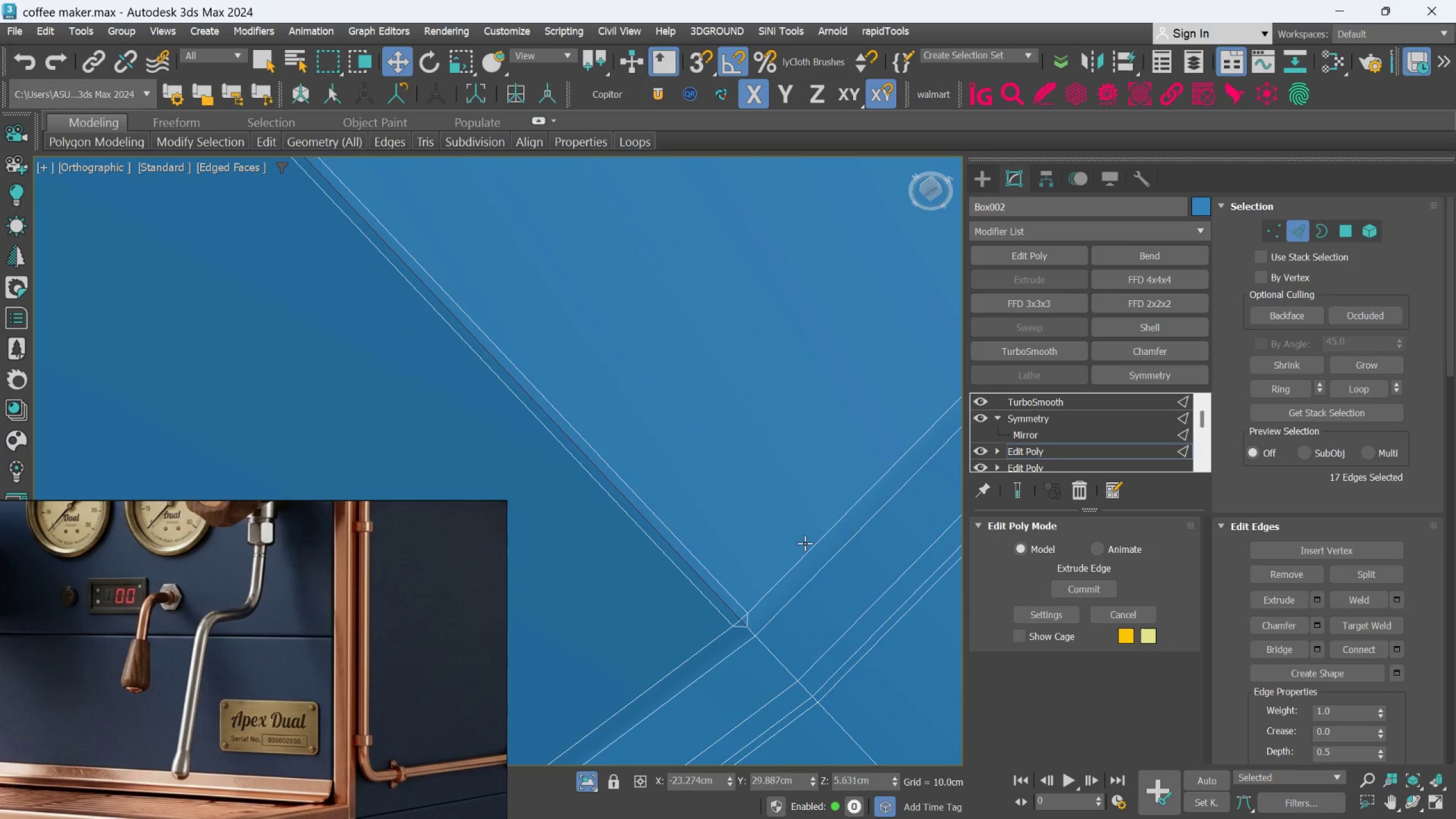 
key(Control+Z)
 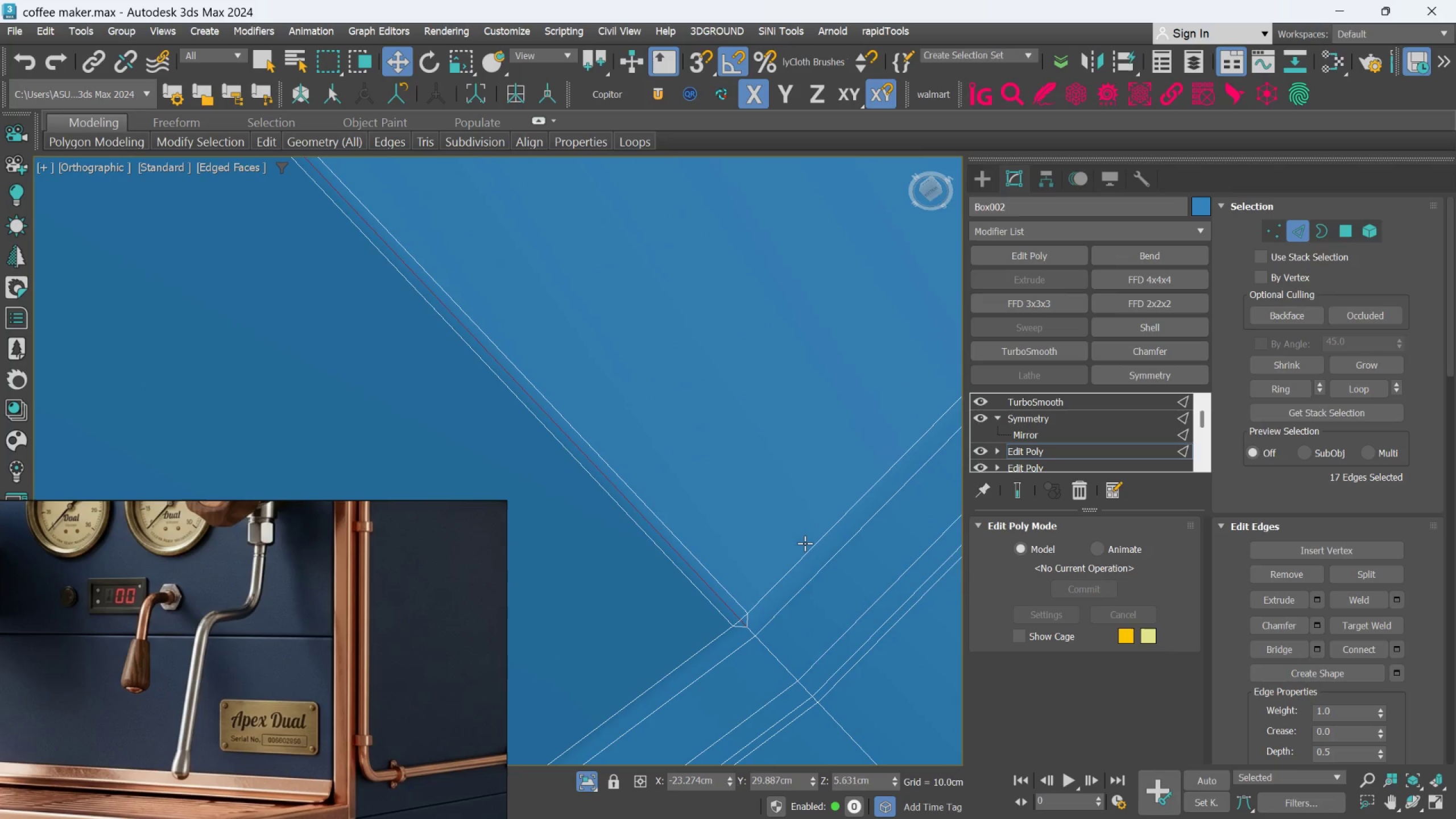 
key(Control+Z)
 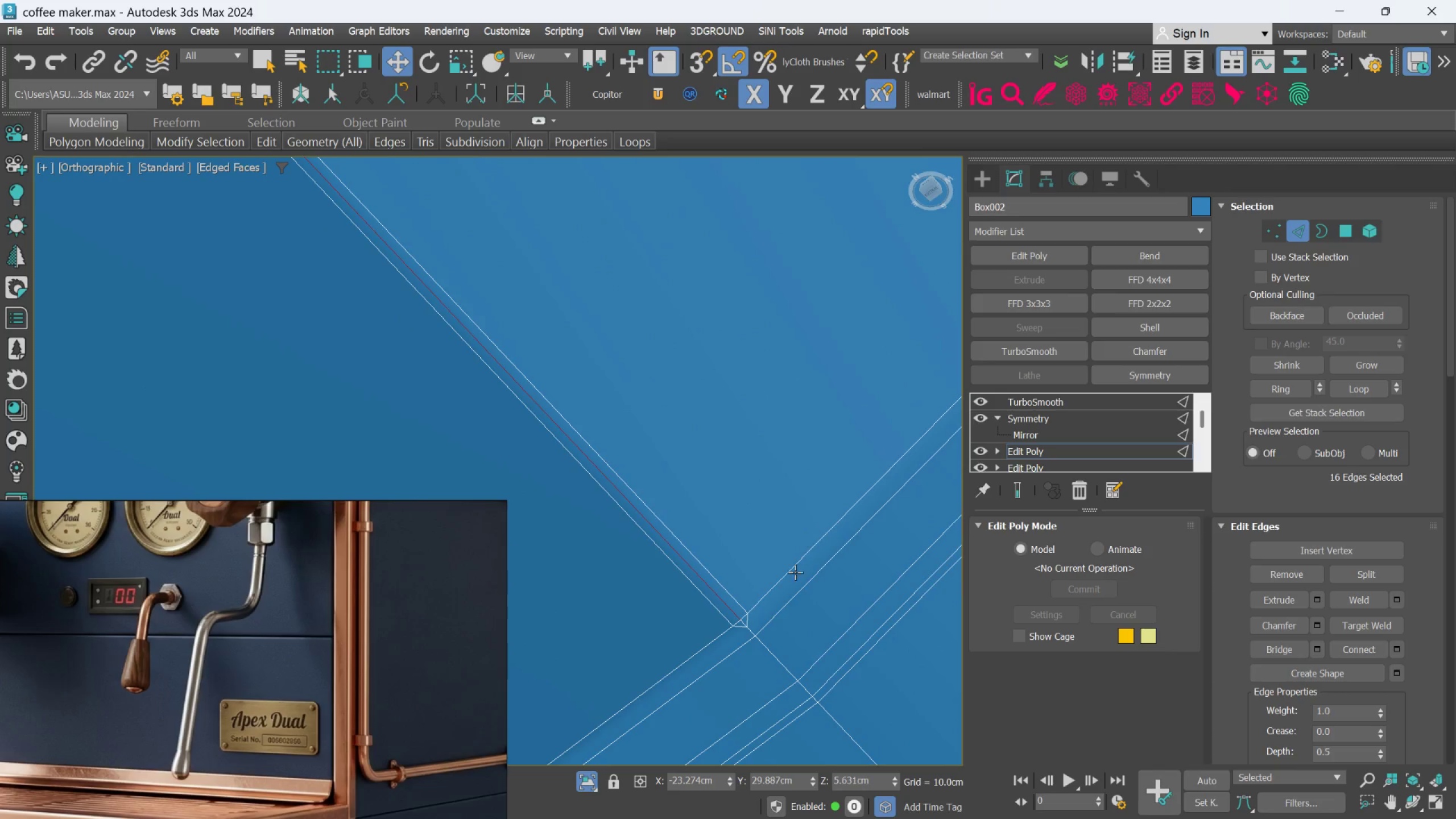 
scroll: coordinate [744, 606], scroll_direction: up, amount: 5.0
 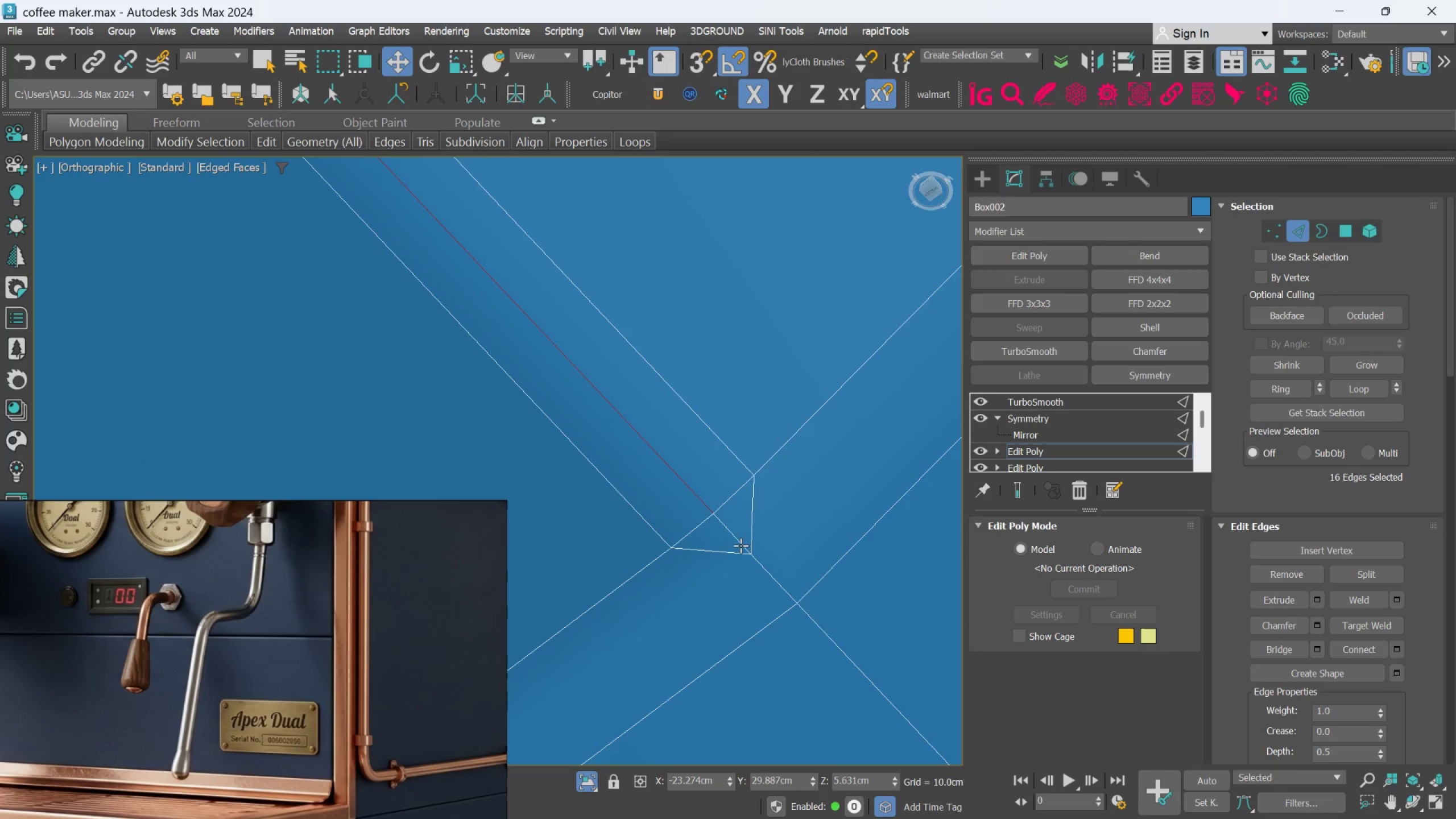 
left_click([741, 544])
 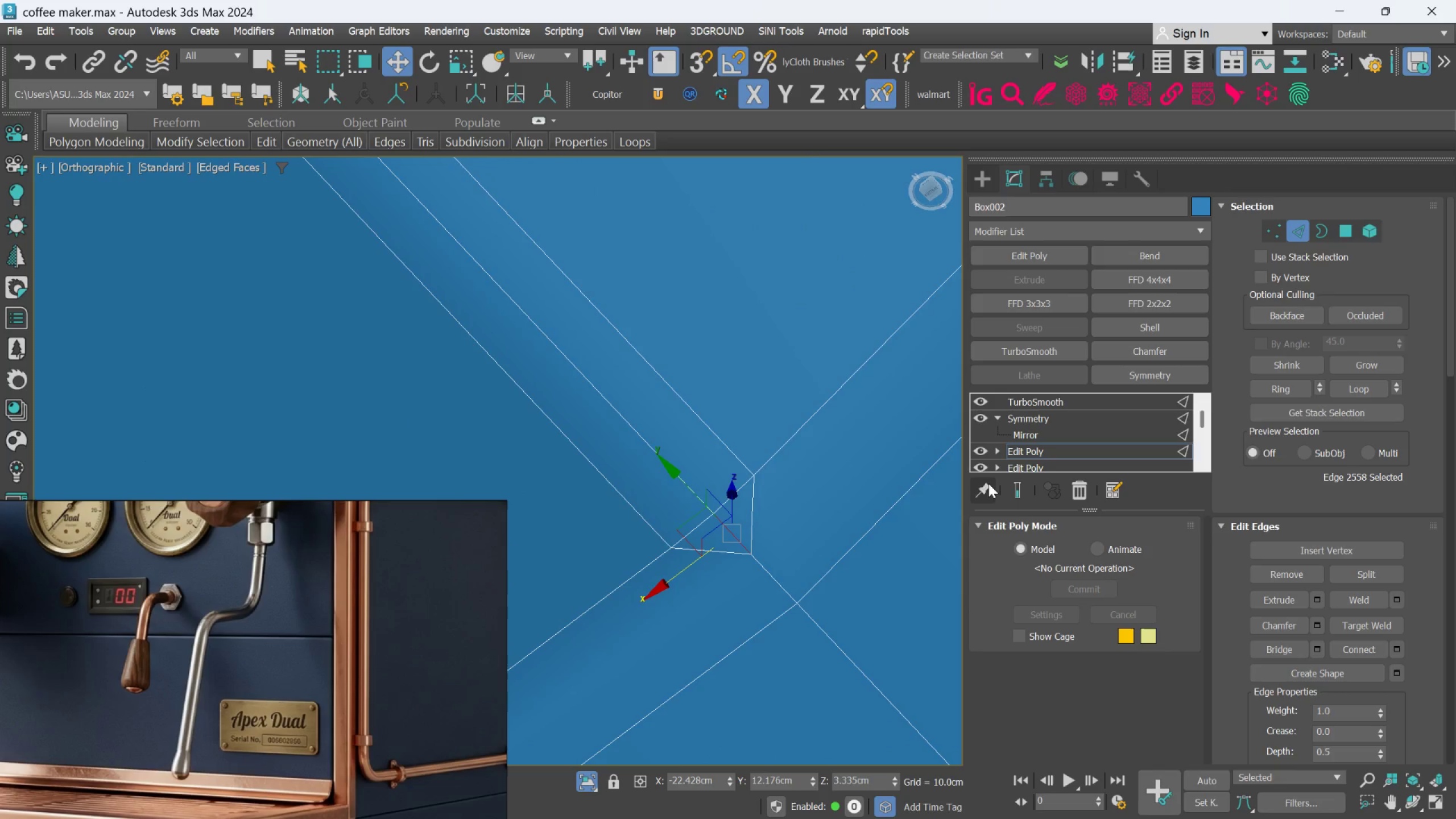 
key(Control+Z)
 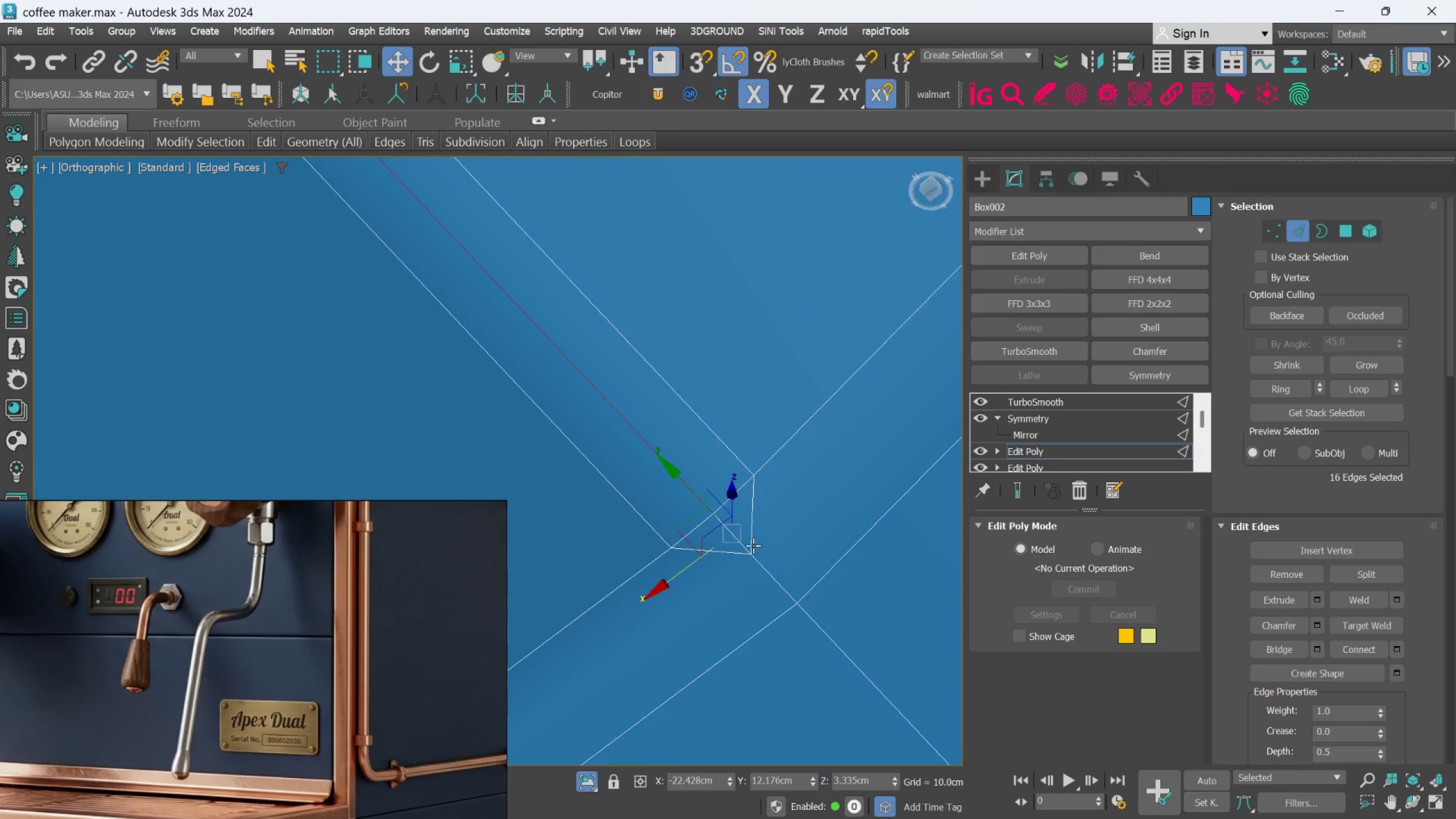 
left_click([746, 548])
 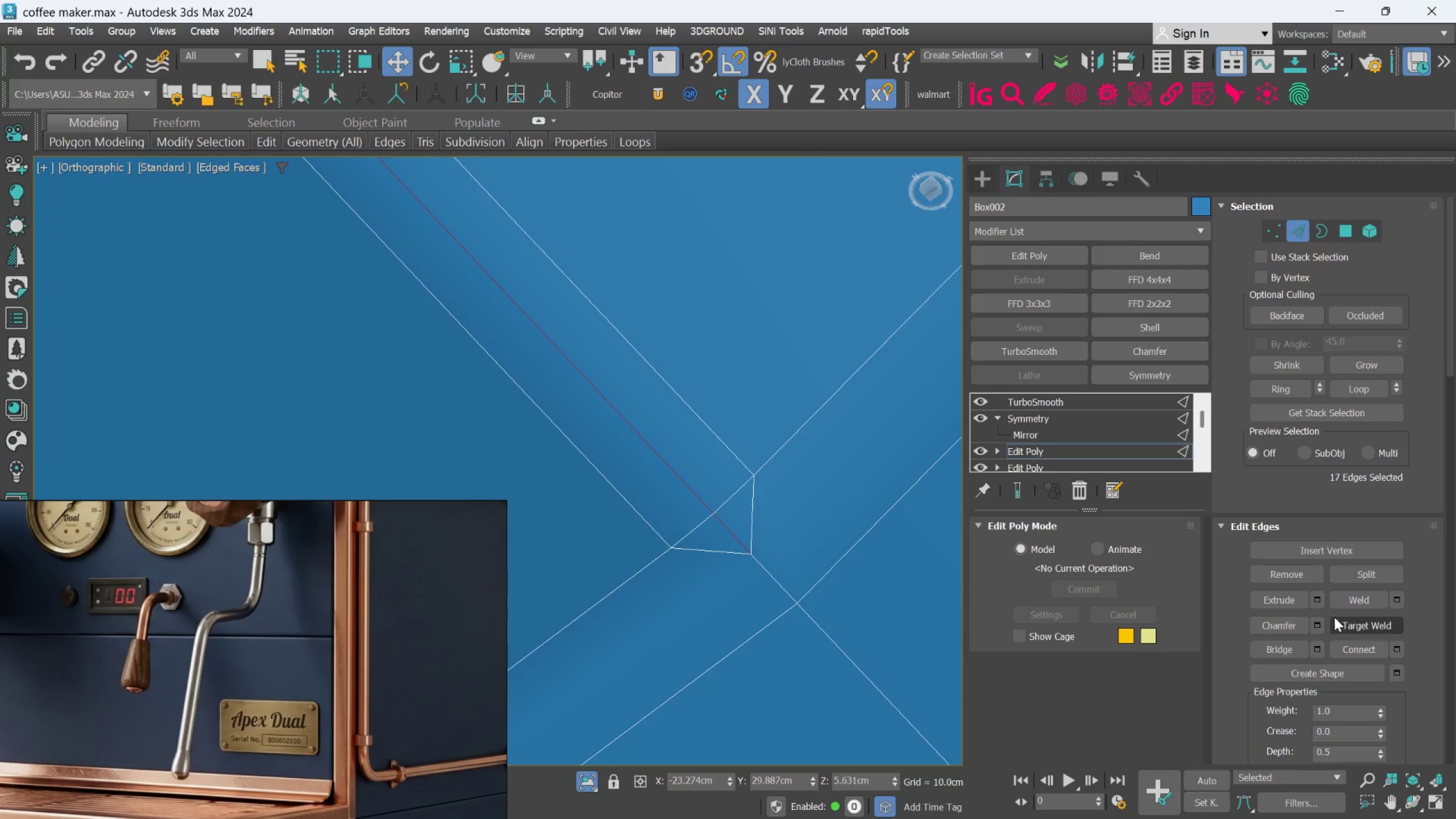 
left_click([1323, 605])
 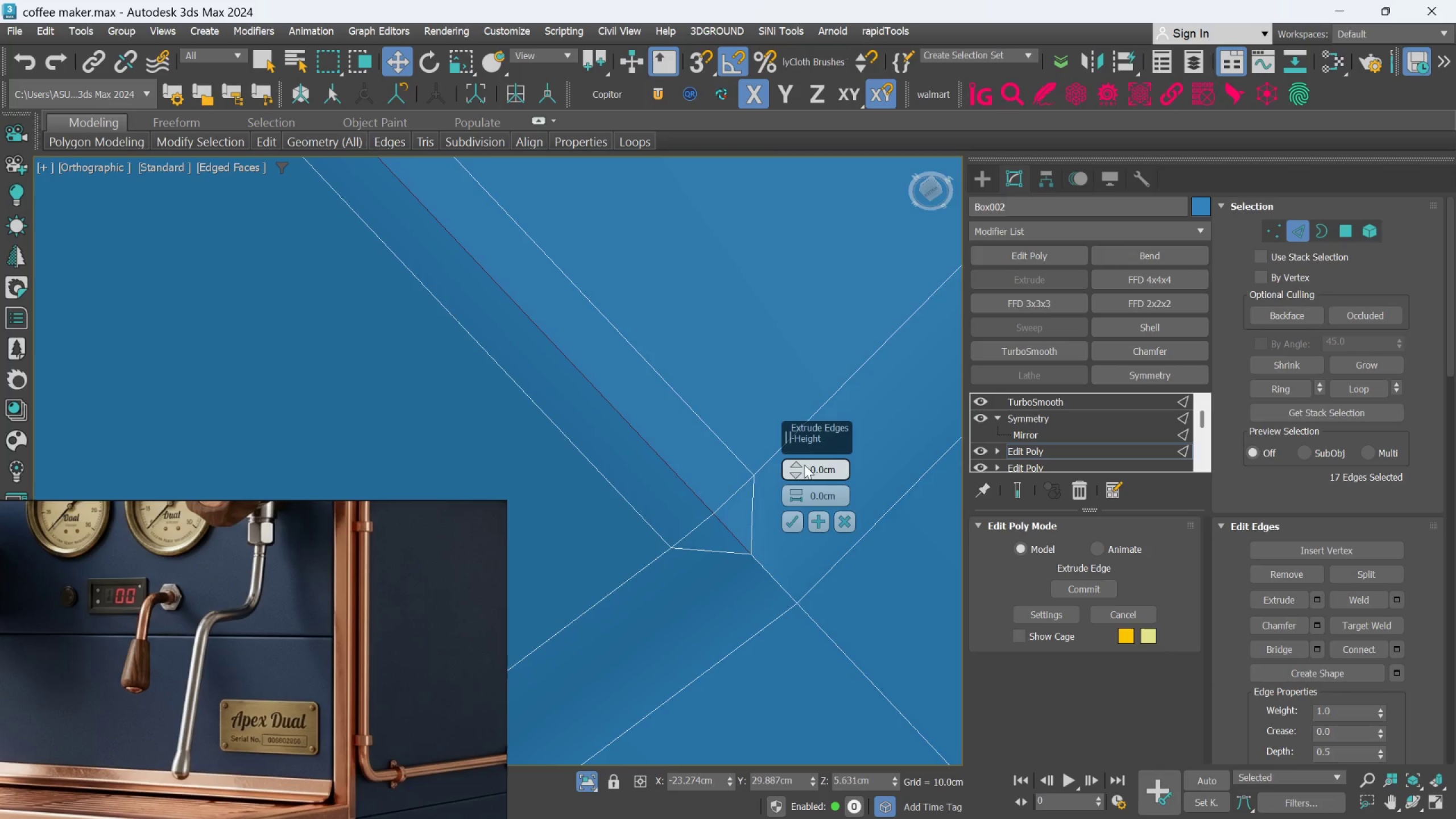 
left_click([813, 473])
 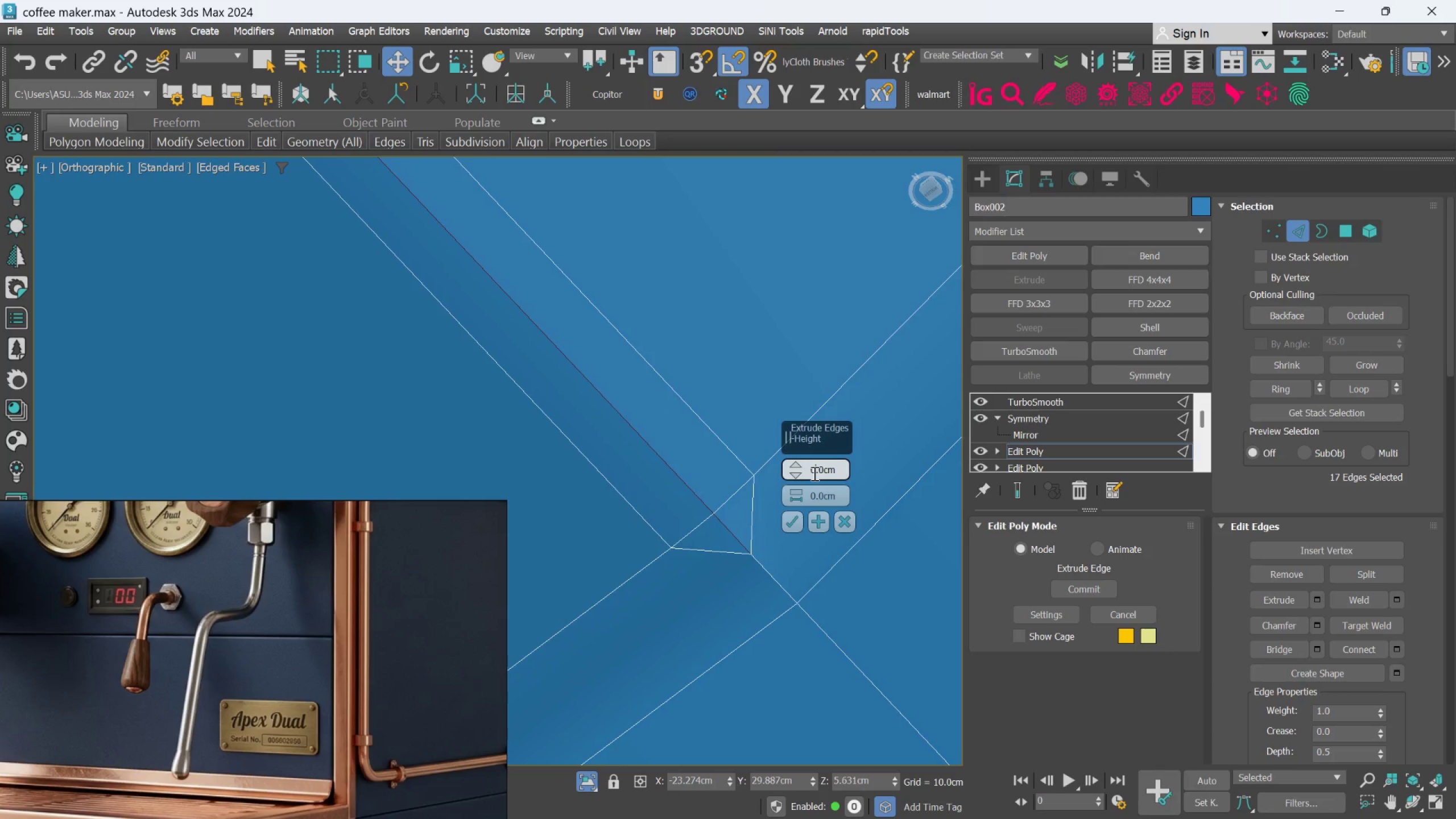 
left_click([809, 473])
 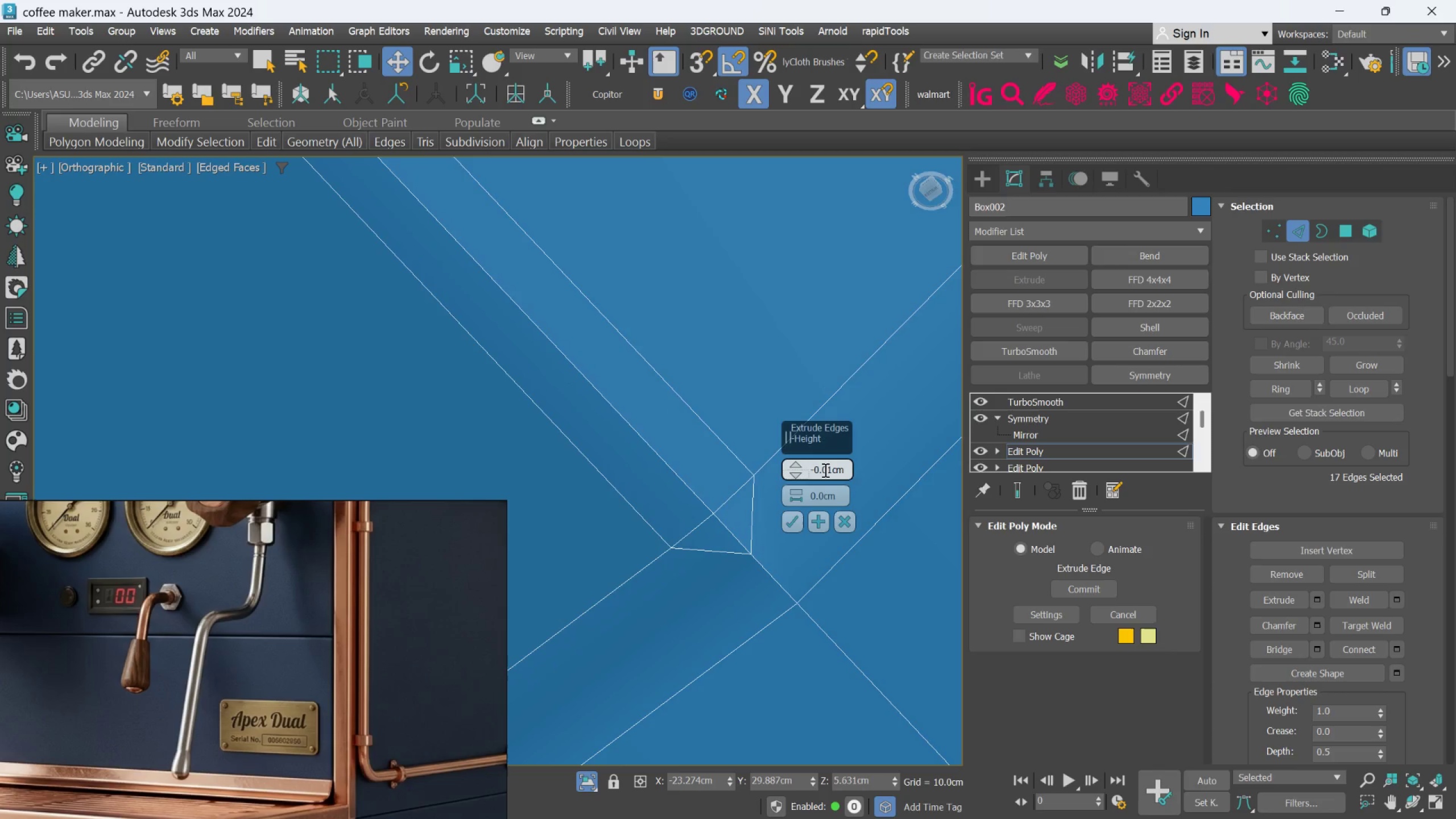 
left_click([830, 469])
 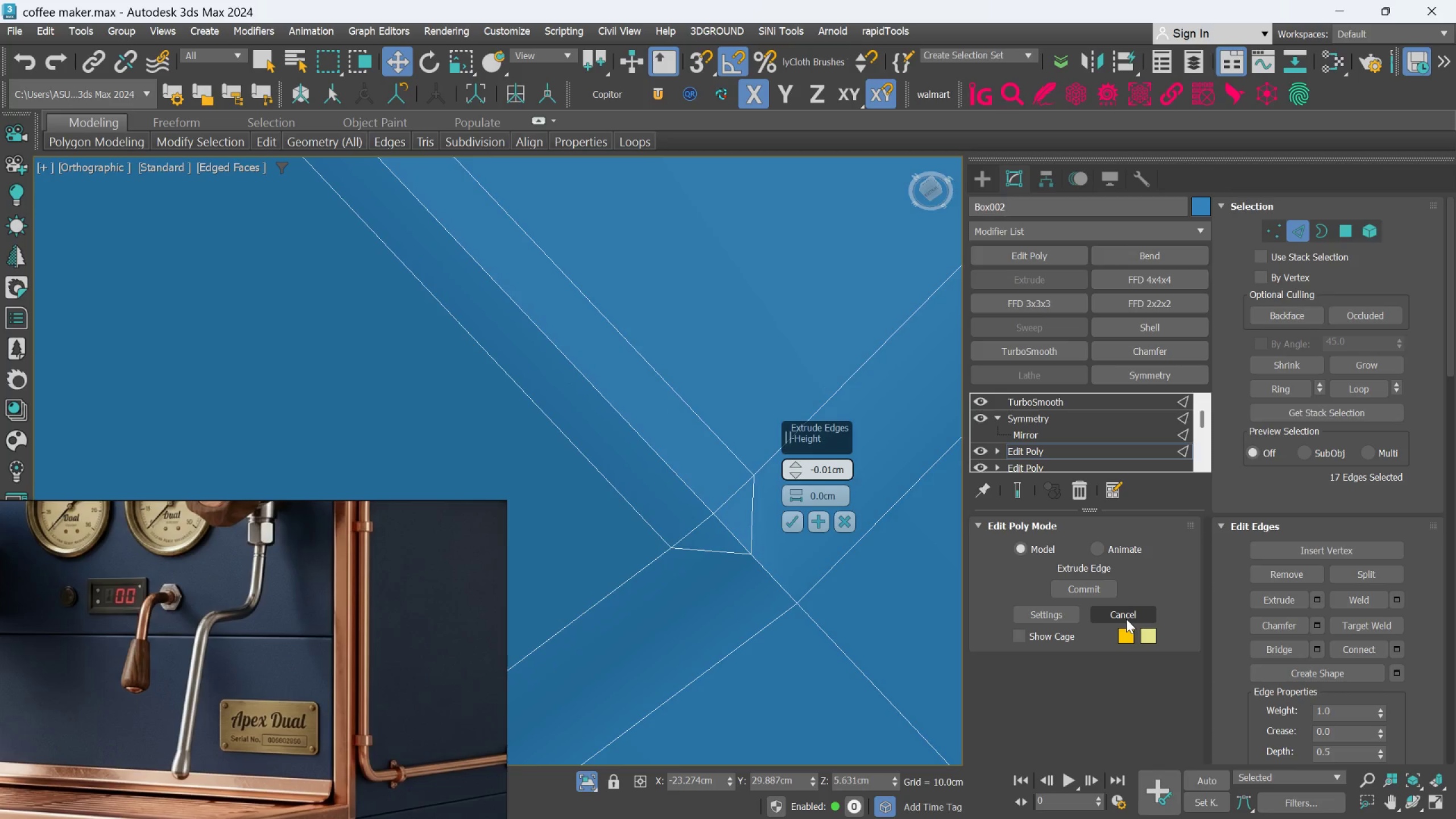 
key(Backspace)
 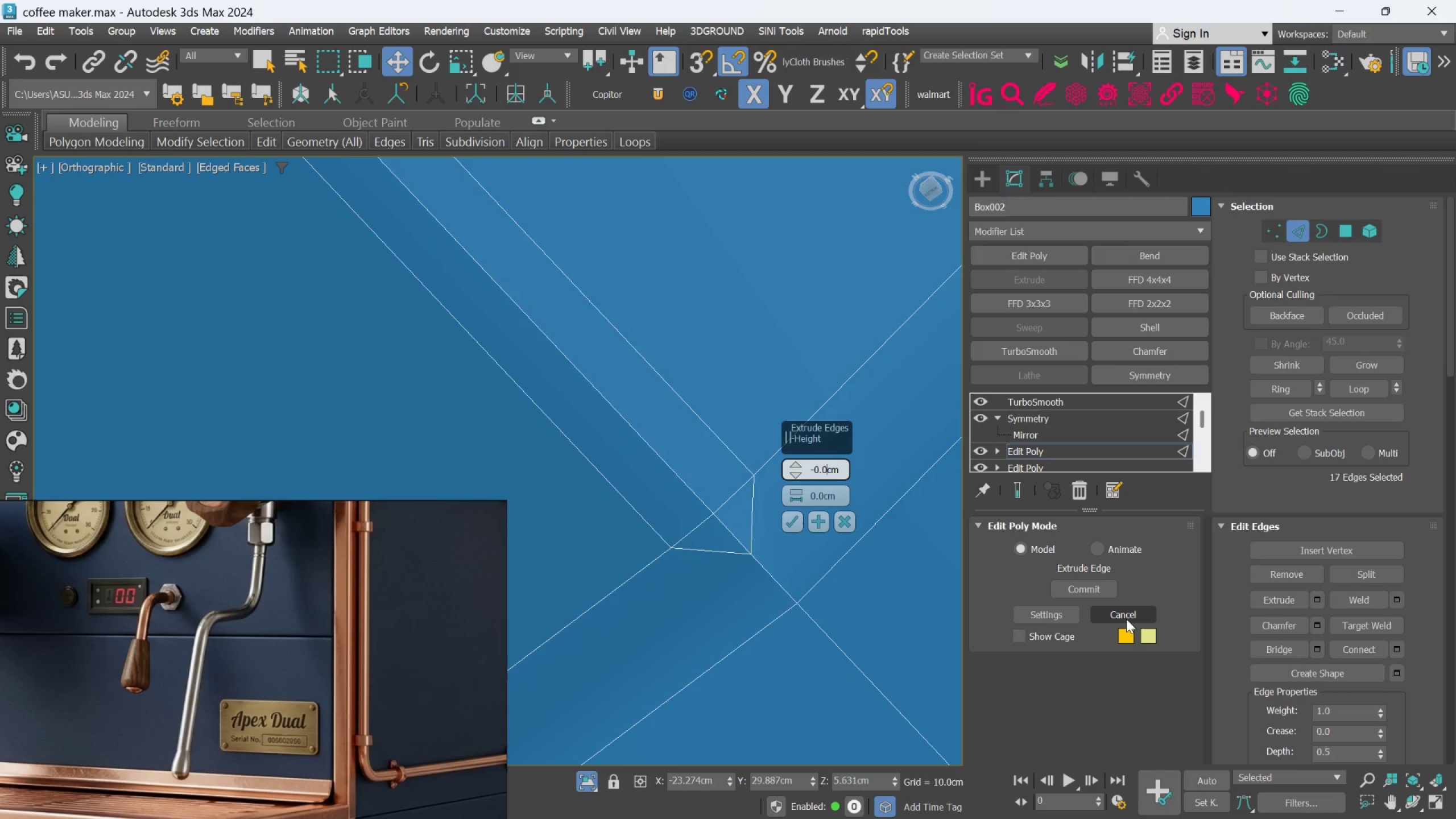 
key(5)
 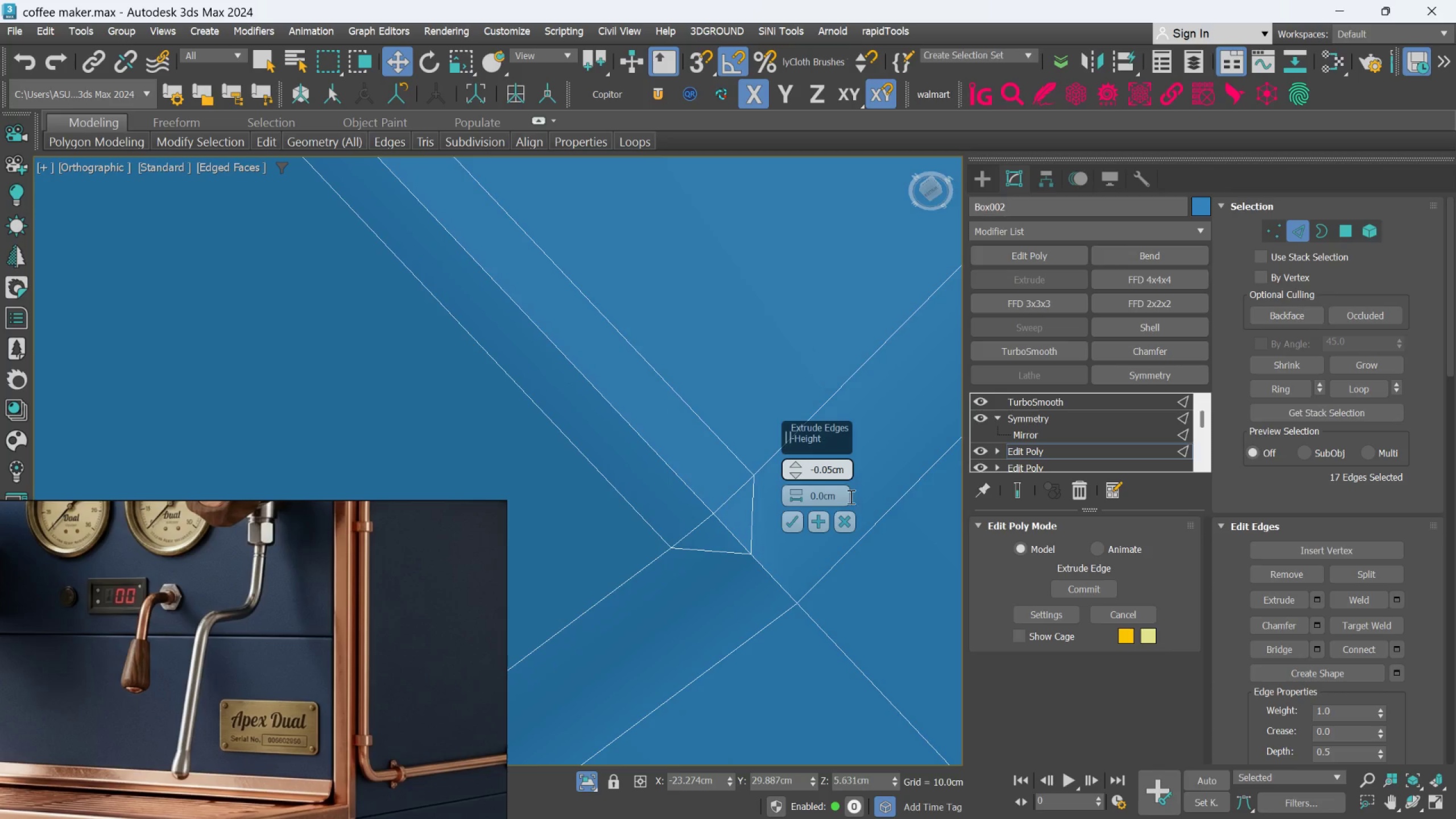 
left_click([823, 494])
 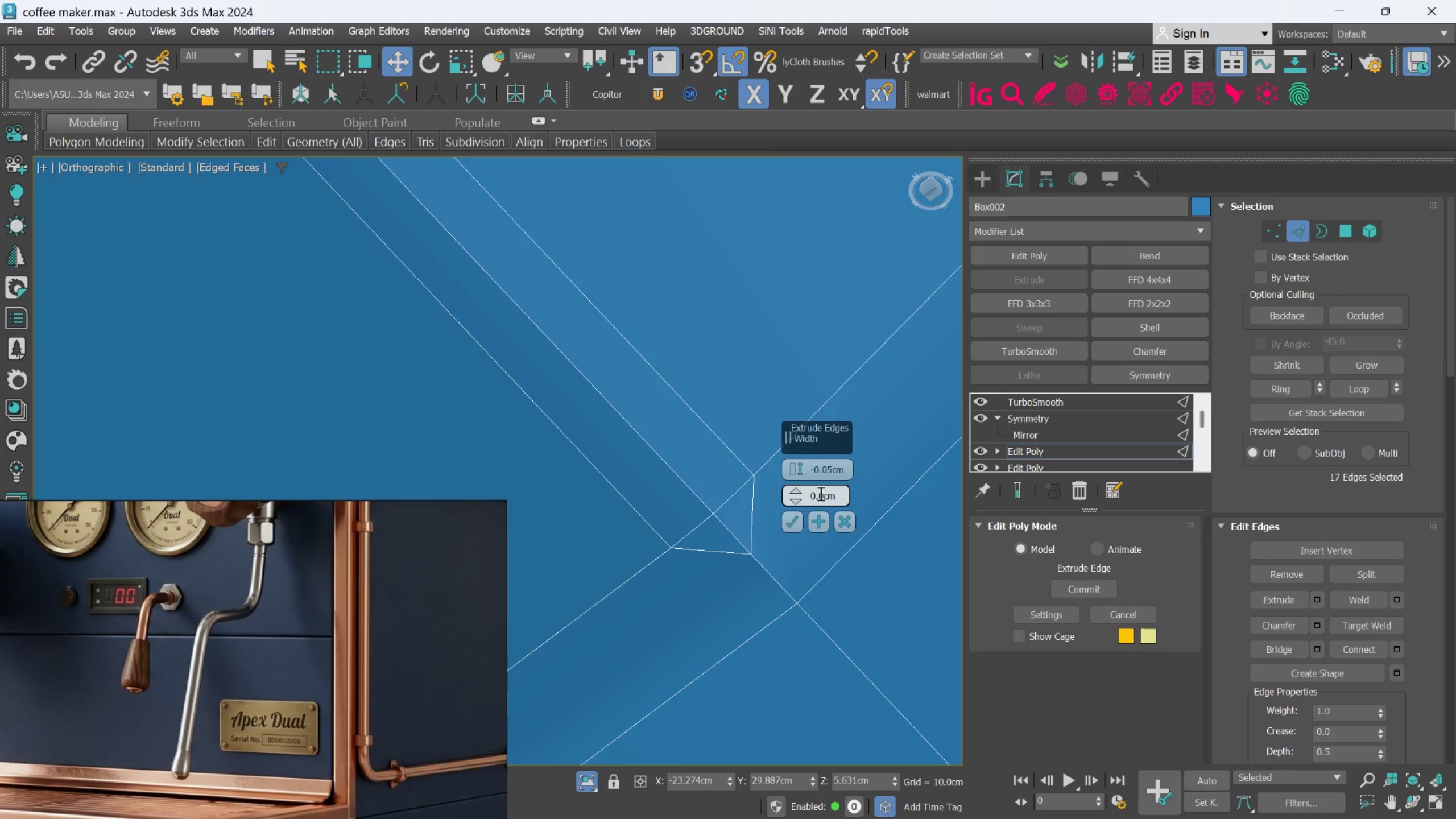 
left_click([824, 495])
 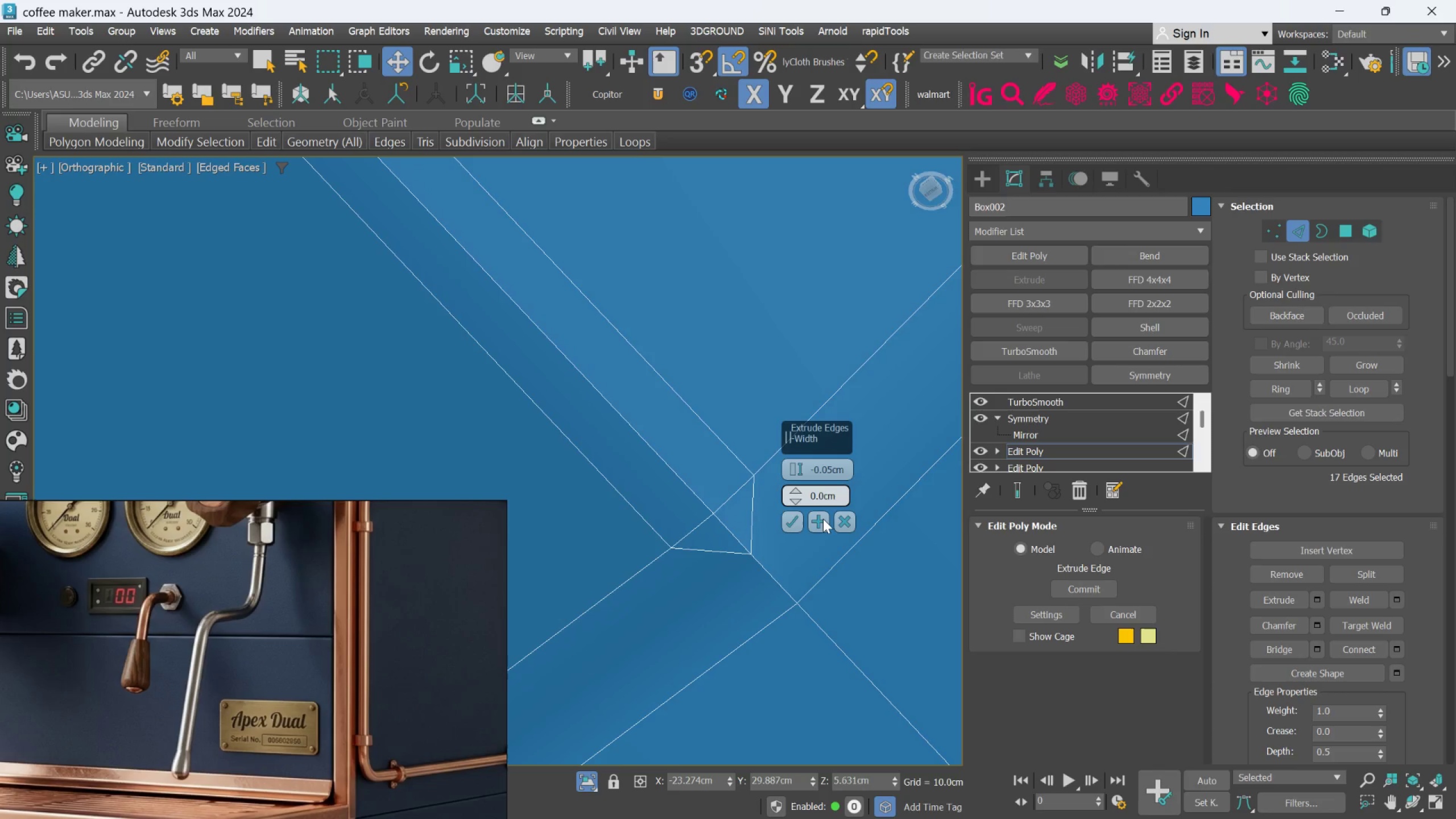 
type(05)
 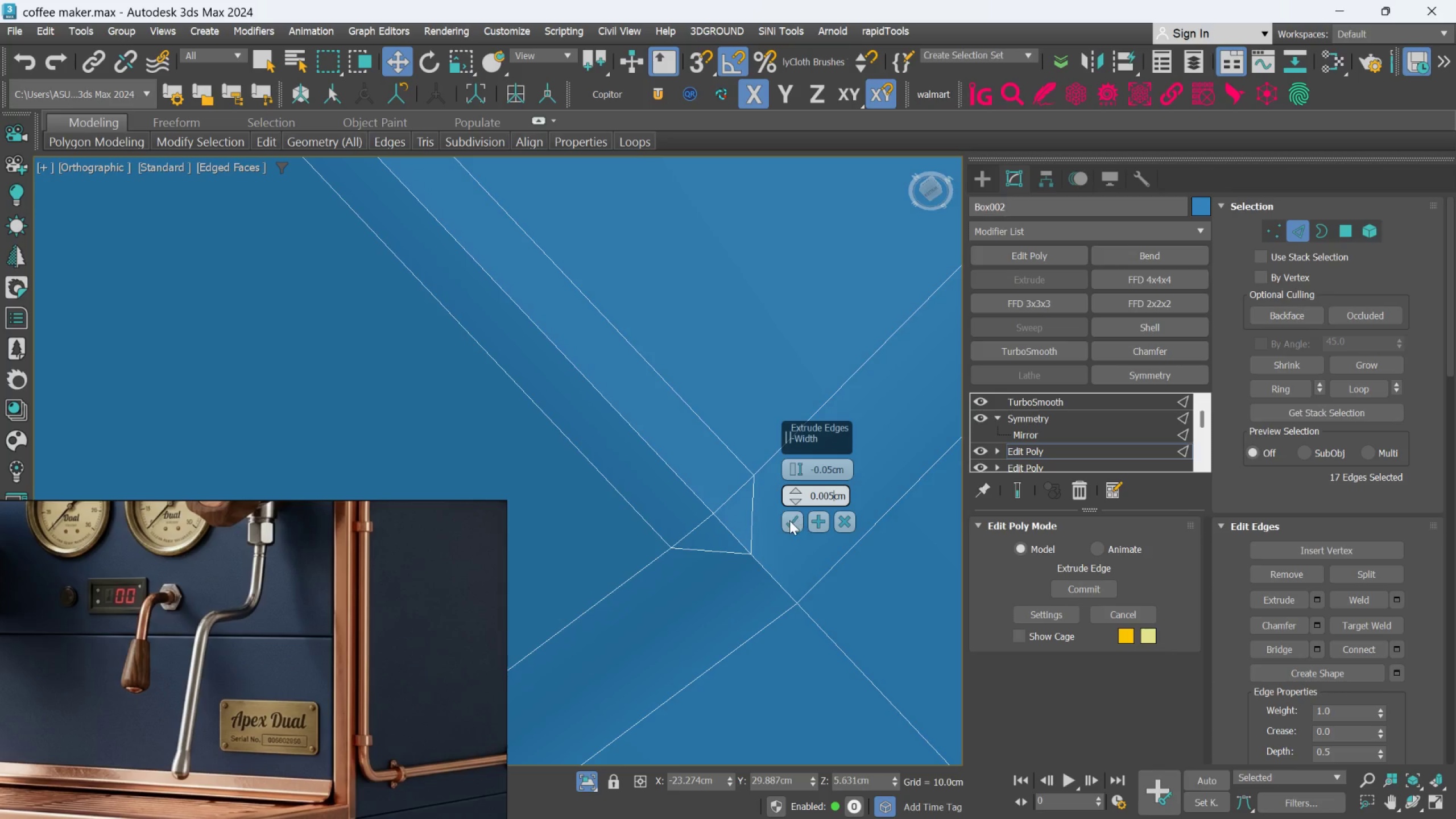 
left_click([789, 520])
 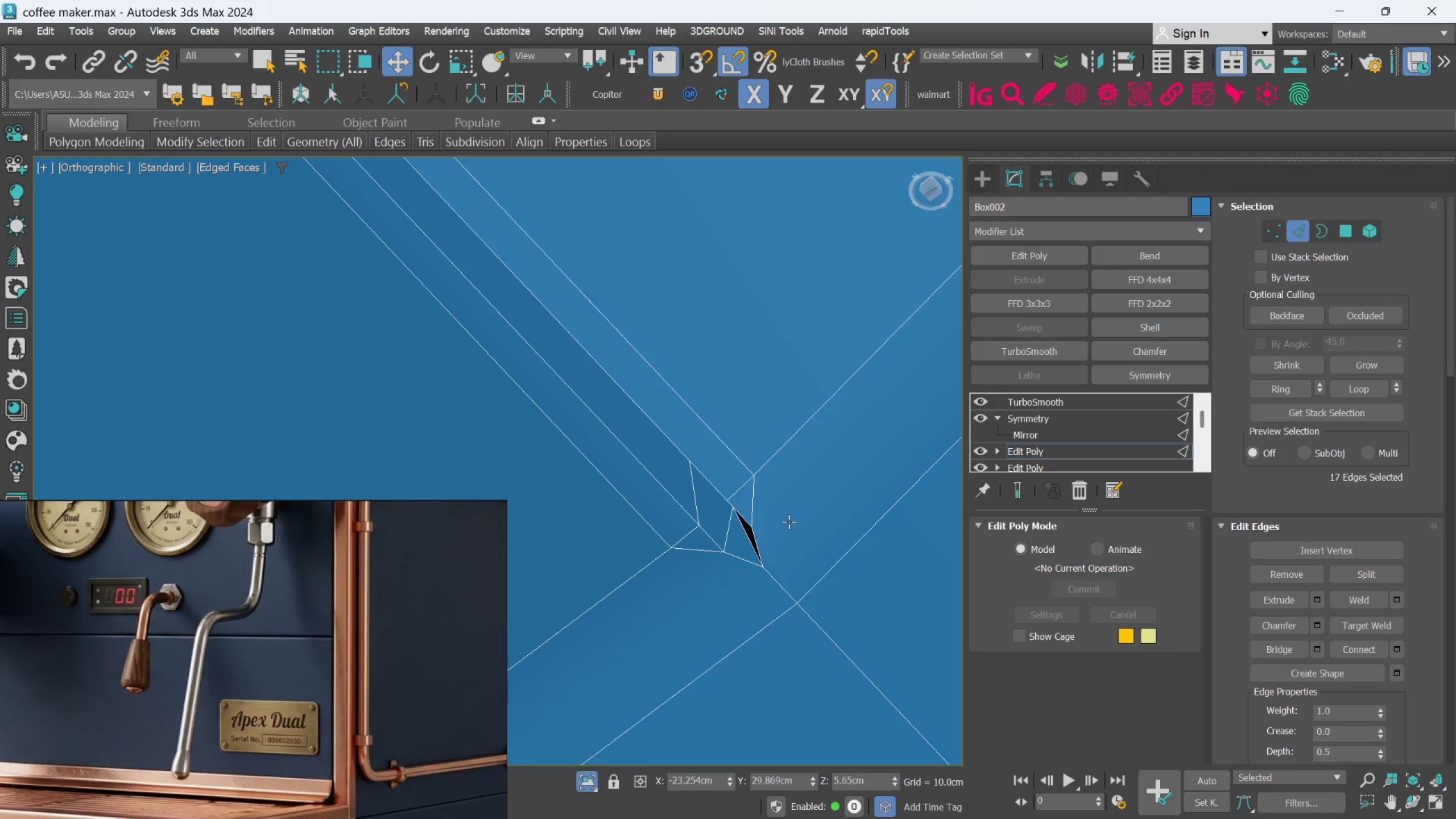 
hold_key(key=AltLeft, duration=0.57)
 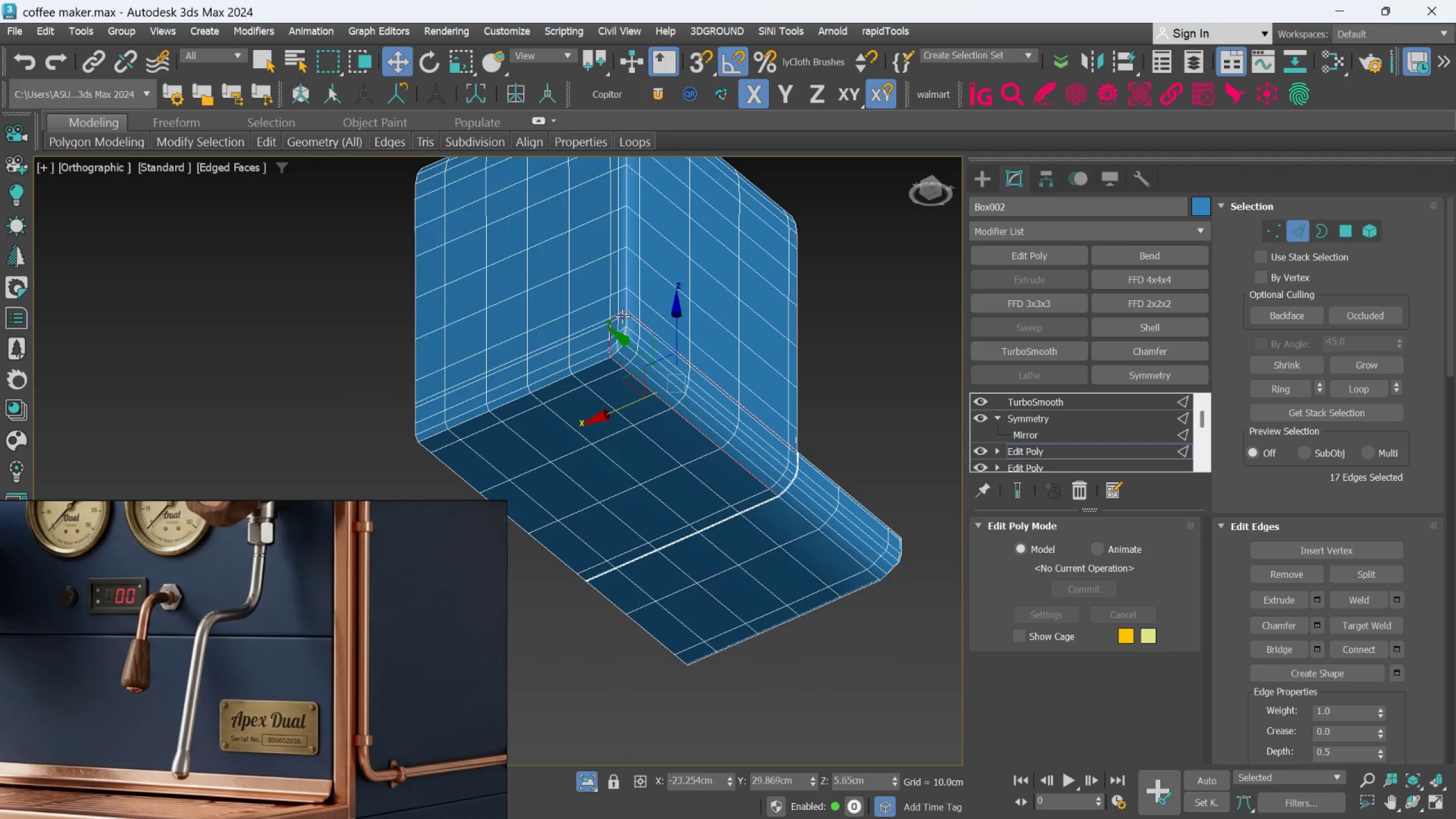 
scroll: coordinate [788, 526], scroll_direction: down, amount: 17.0
 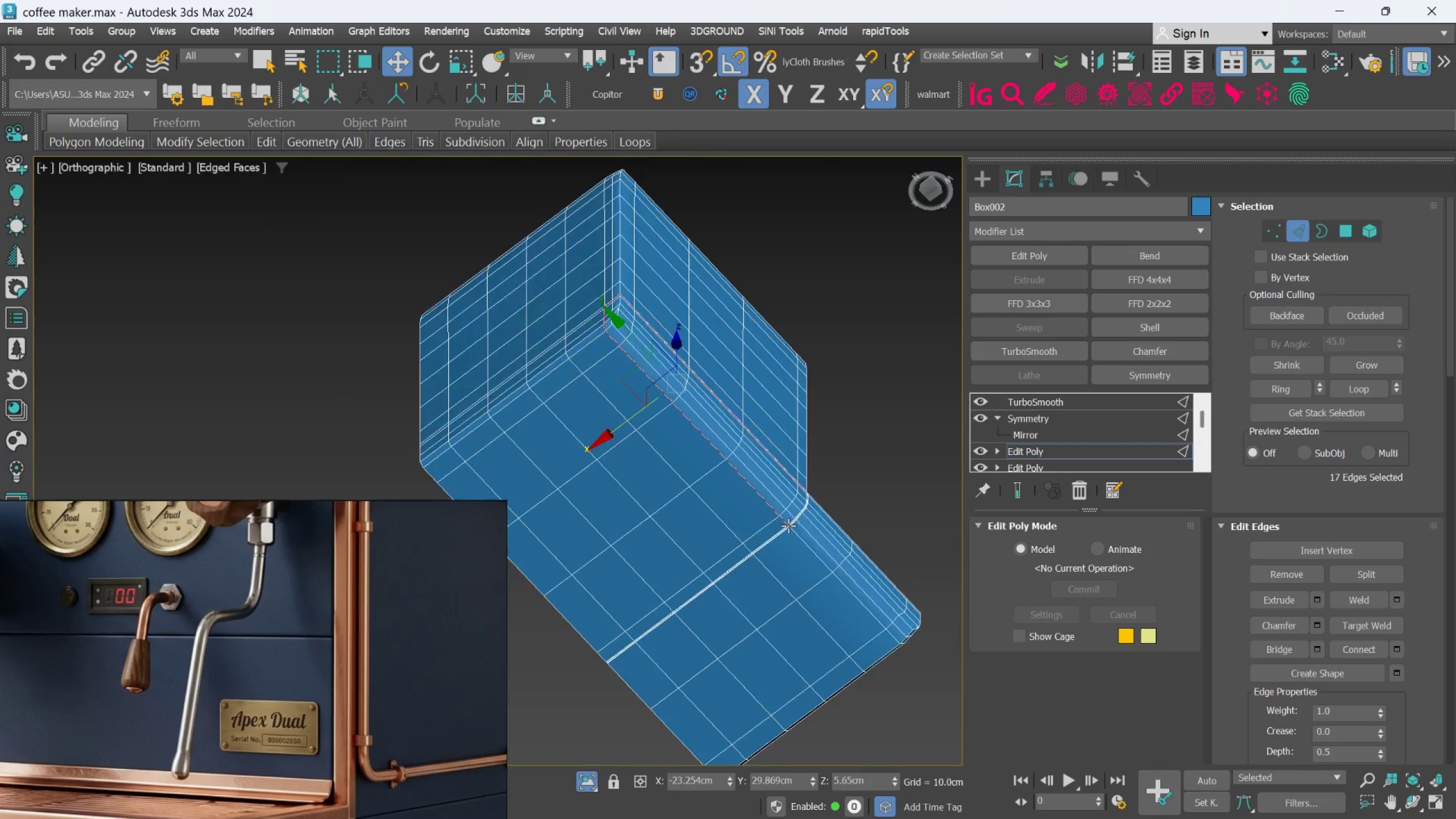 
scroll: coordinate [628, 320], scroll_direction: up, amount: 3.0
 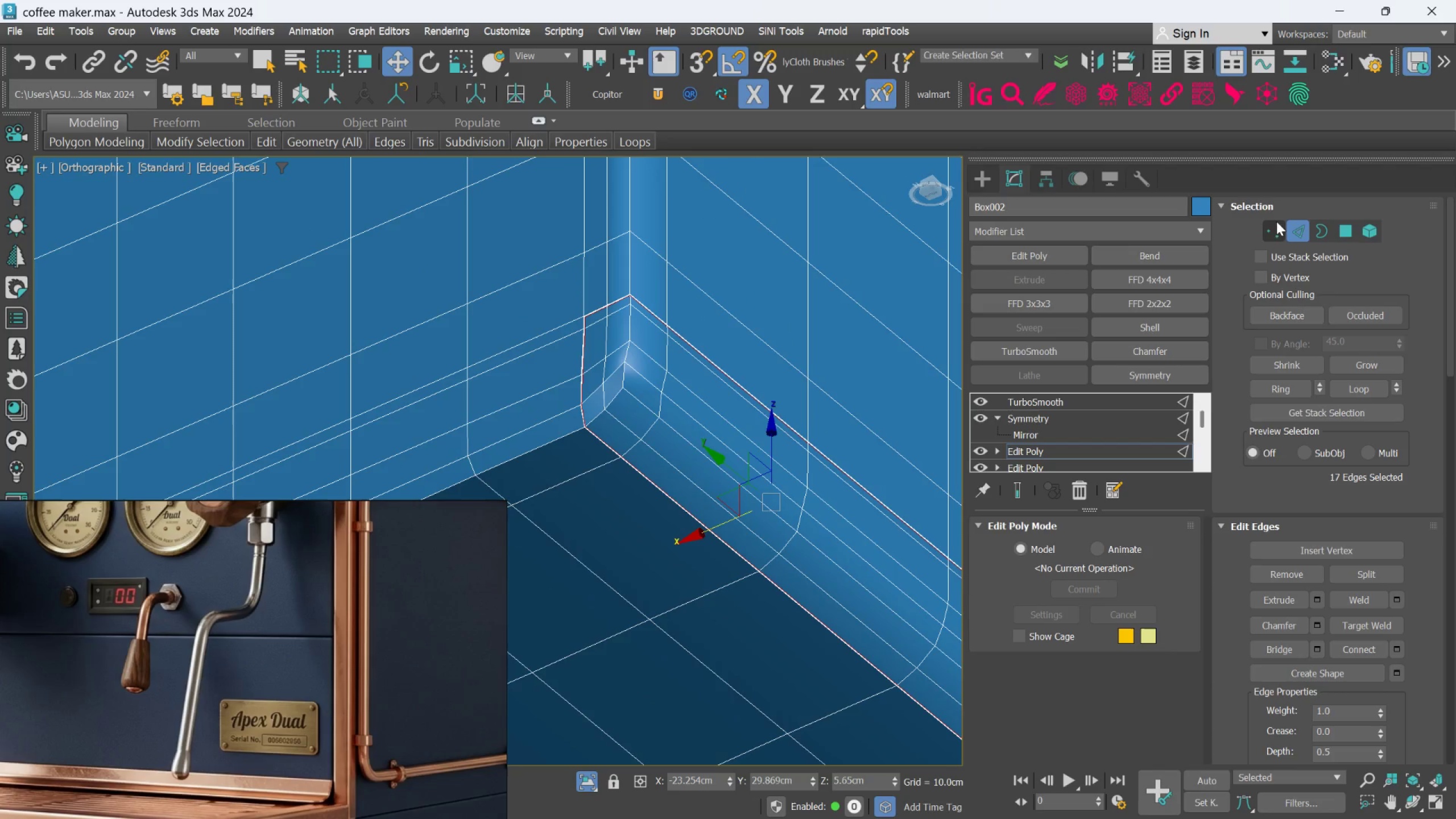 
left_click([1288, 225])
 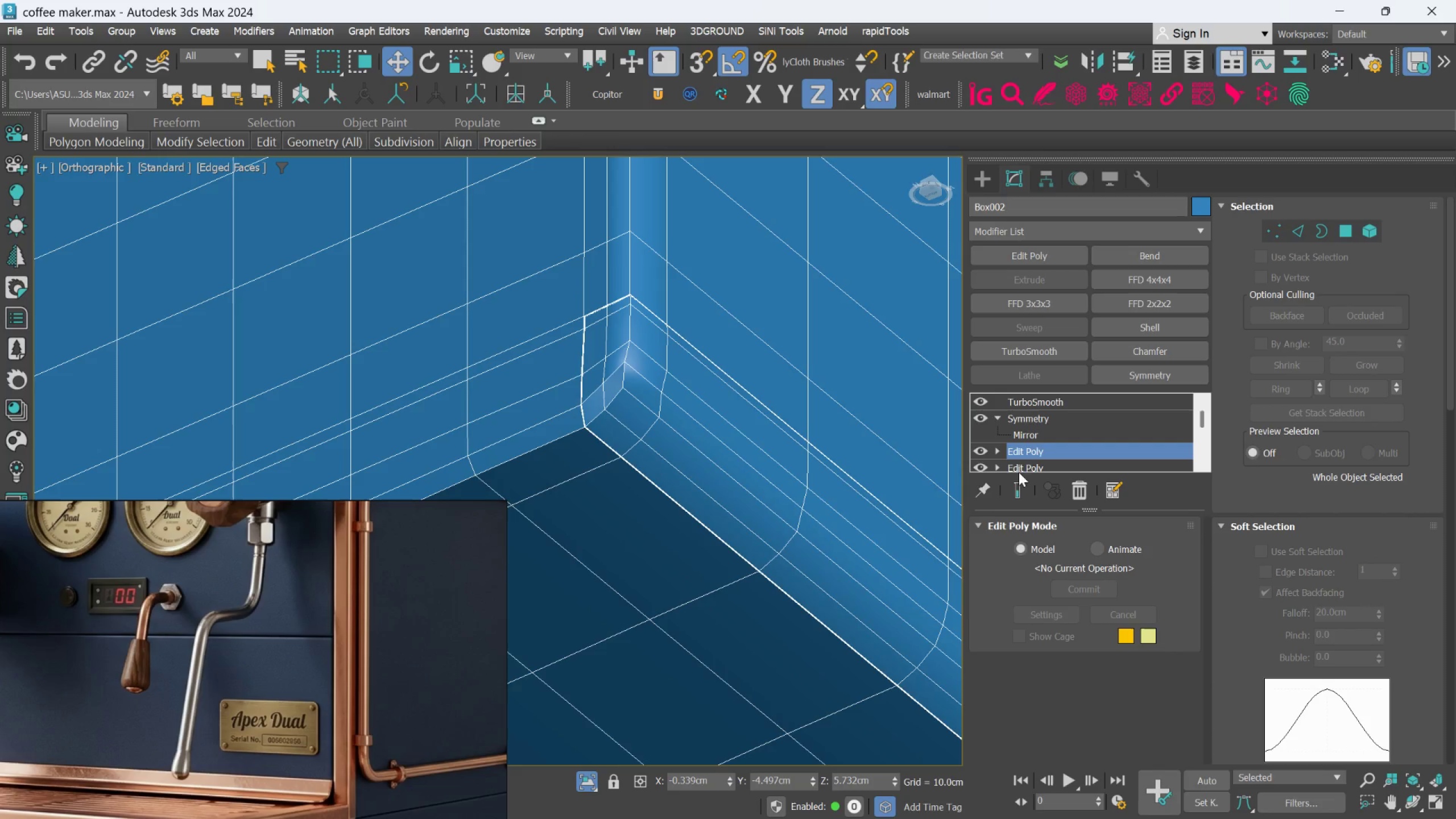 
left_click([1019, 482])
 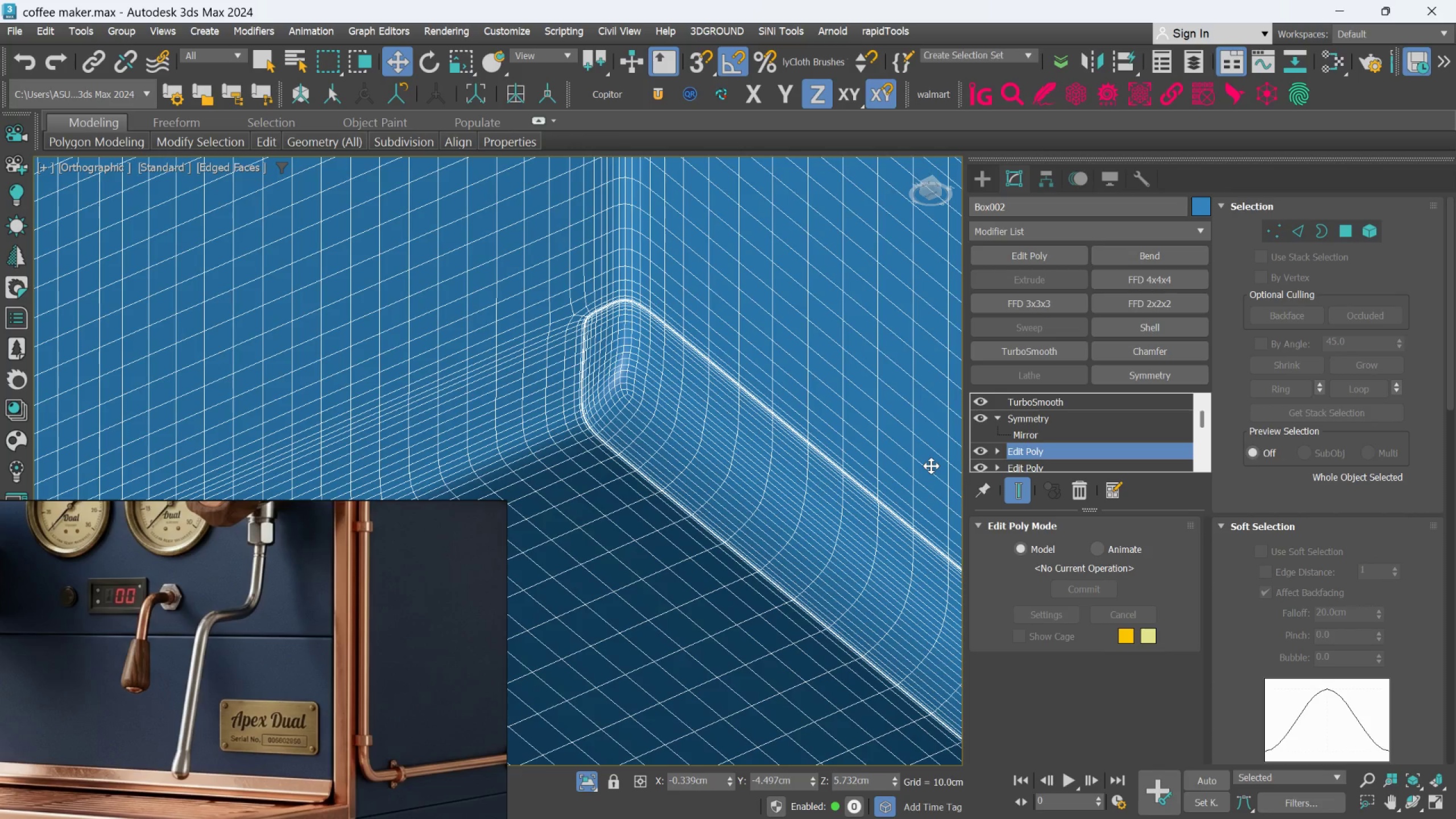 
key(F4)
 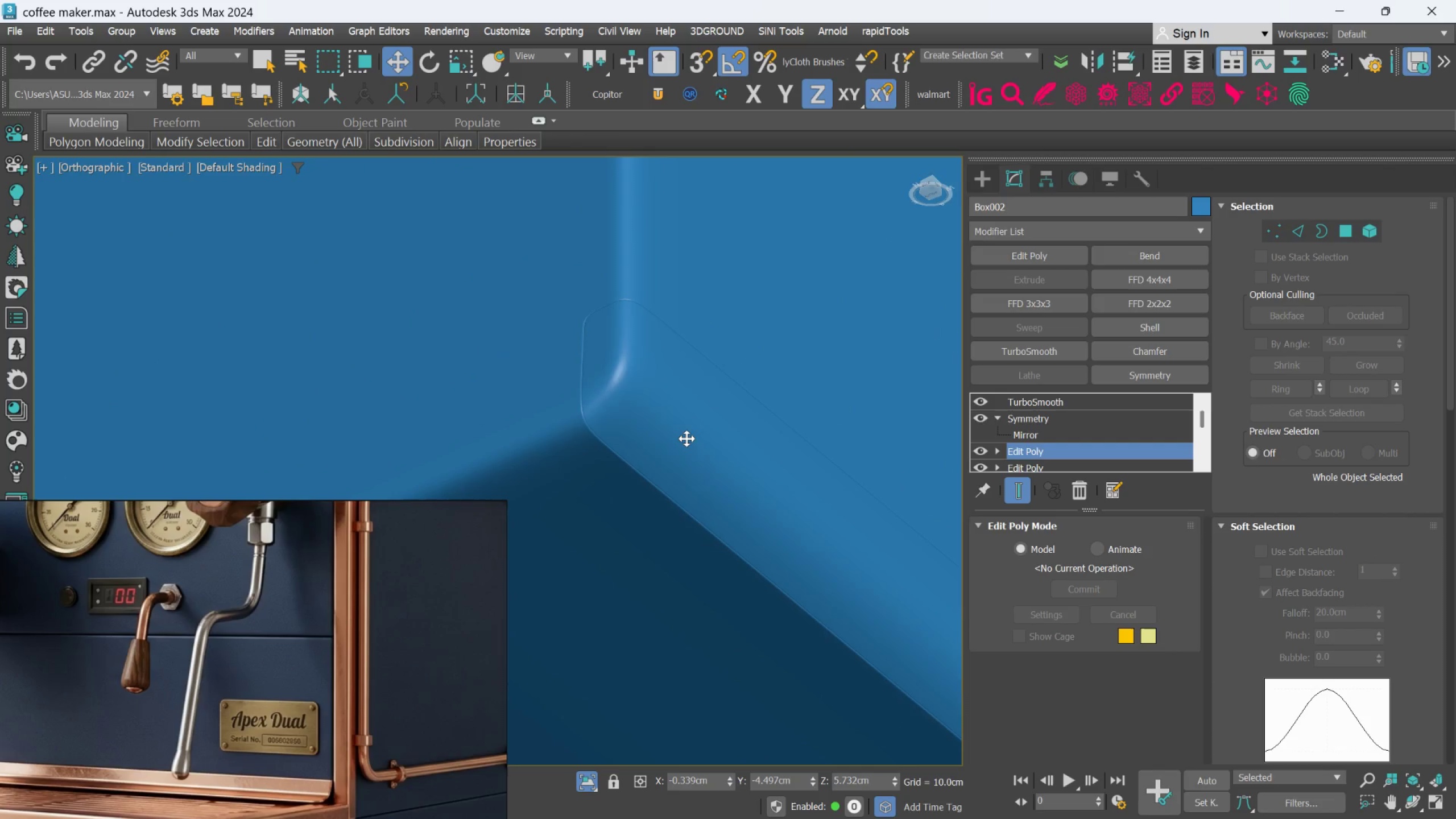 
hold_key(key=AltLeft, duration=0.49)
 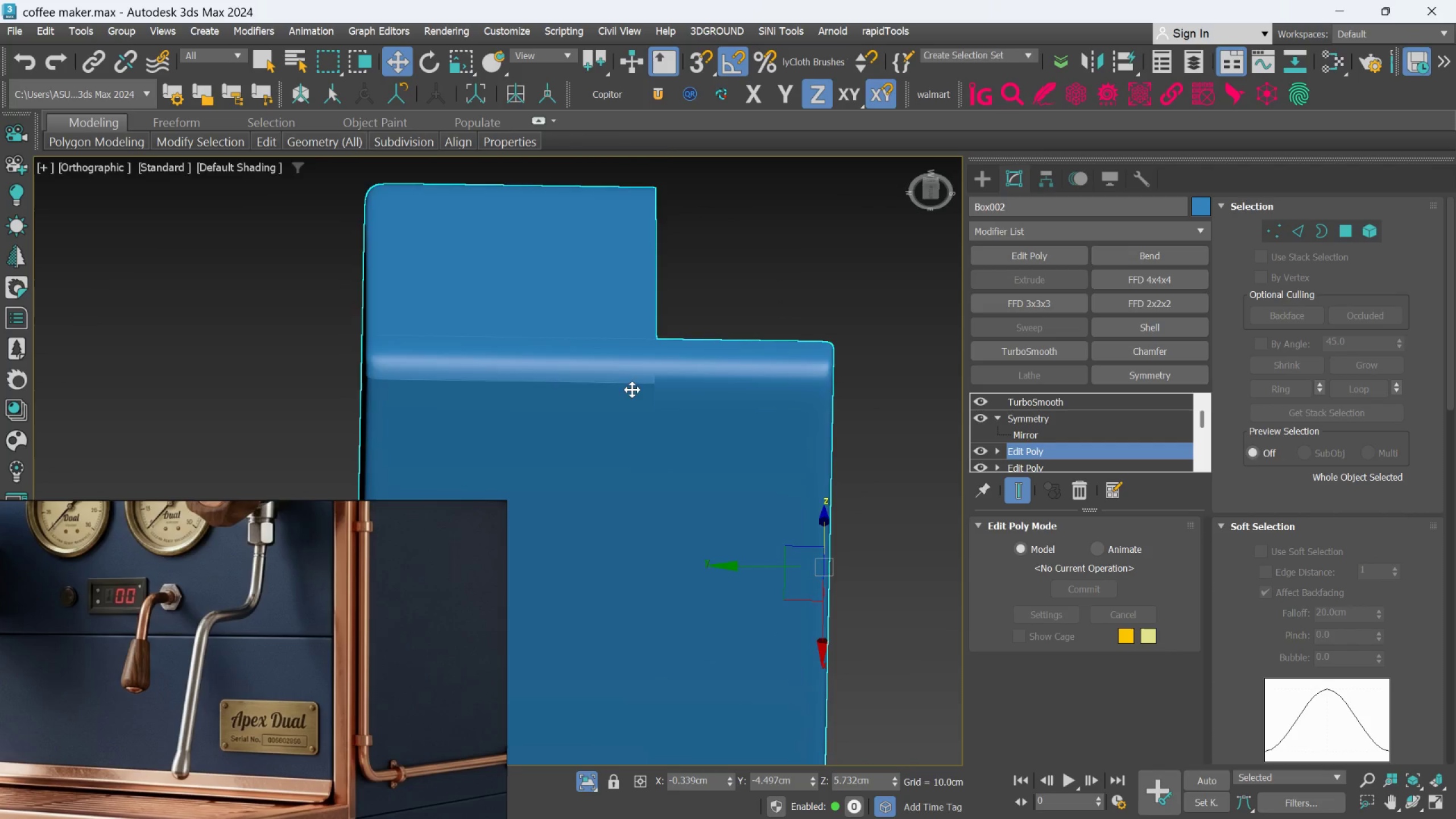 
scroll: coordinate [686, 439], scroll_direction: down, amount: 3.0
 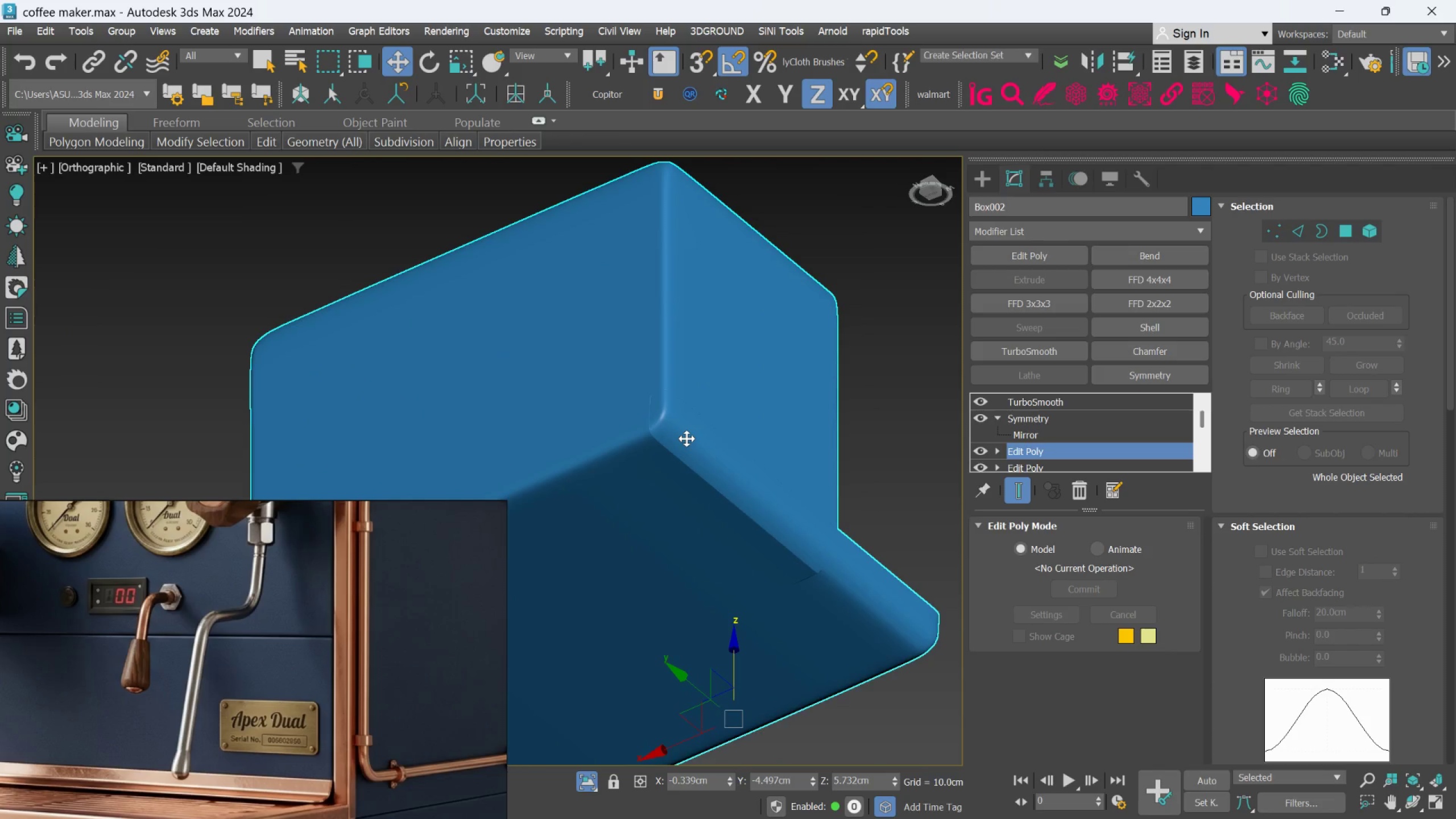 
scroll: coordinate [660, 382], scroll_direction: up, amount: 7.0
 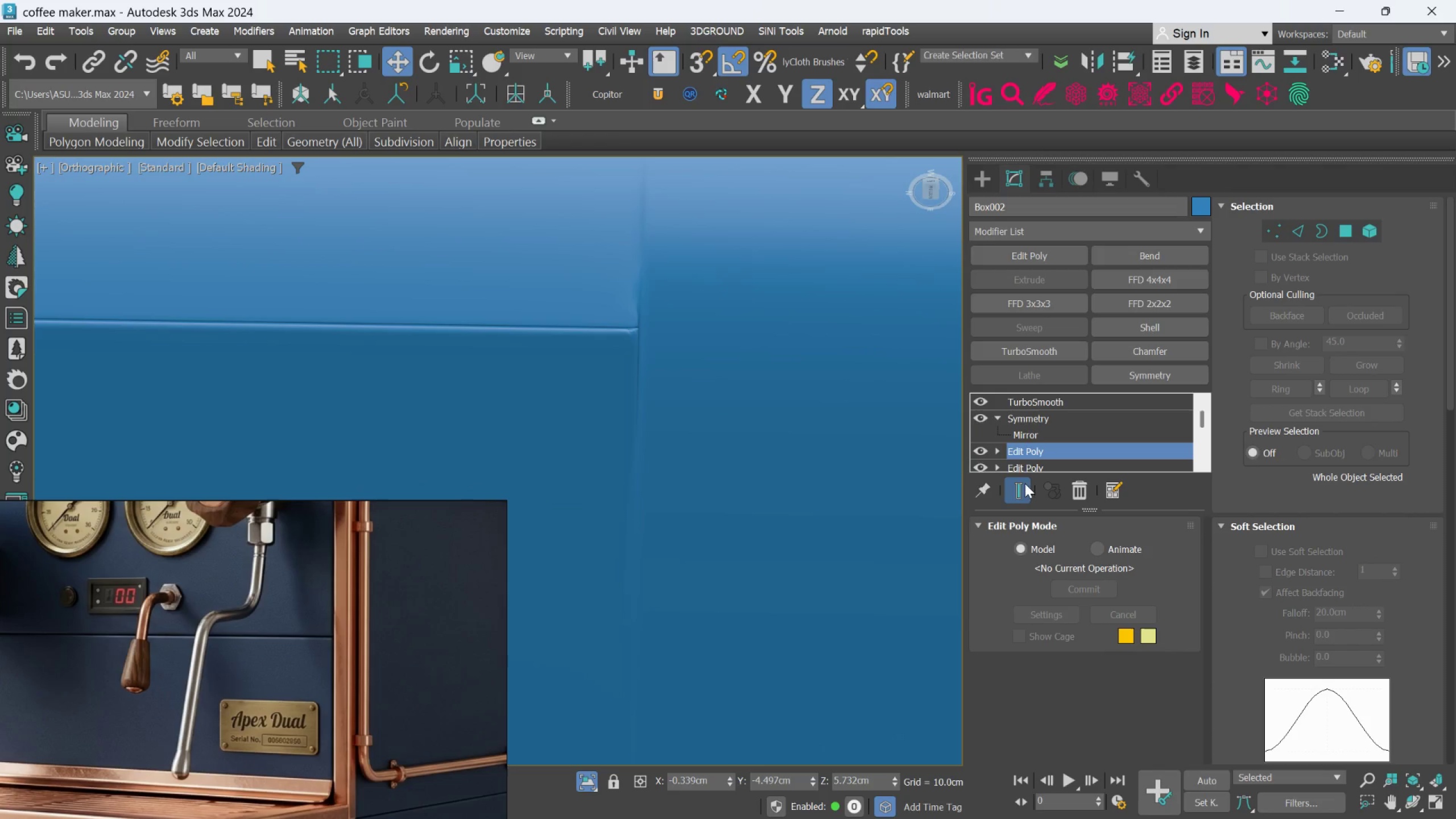 
left_click([1017, 487])
 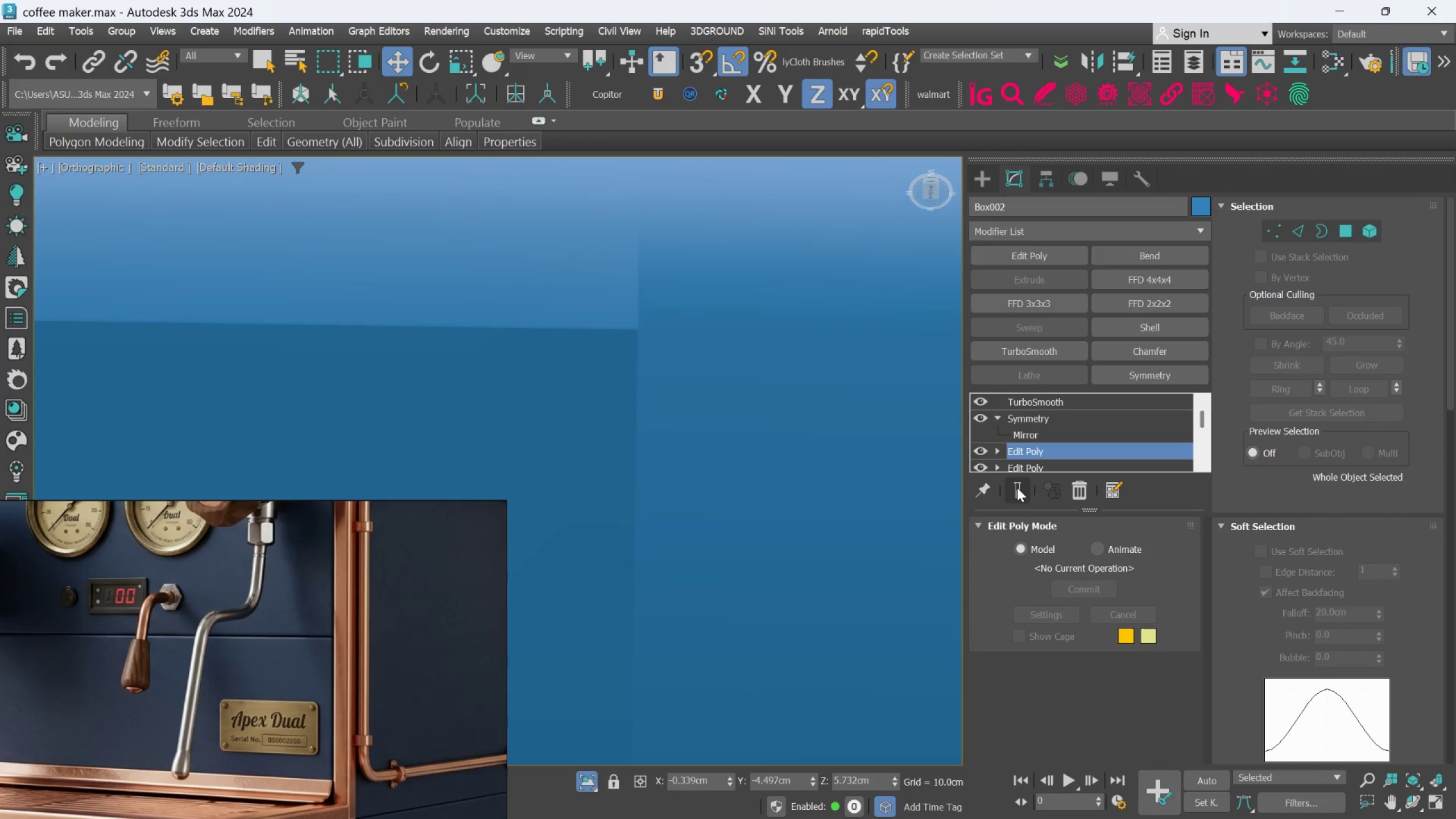 
left_click([1015, 486])
 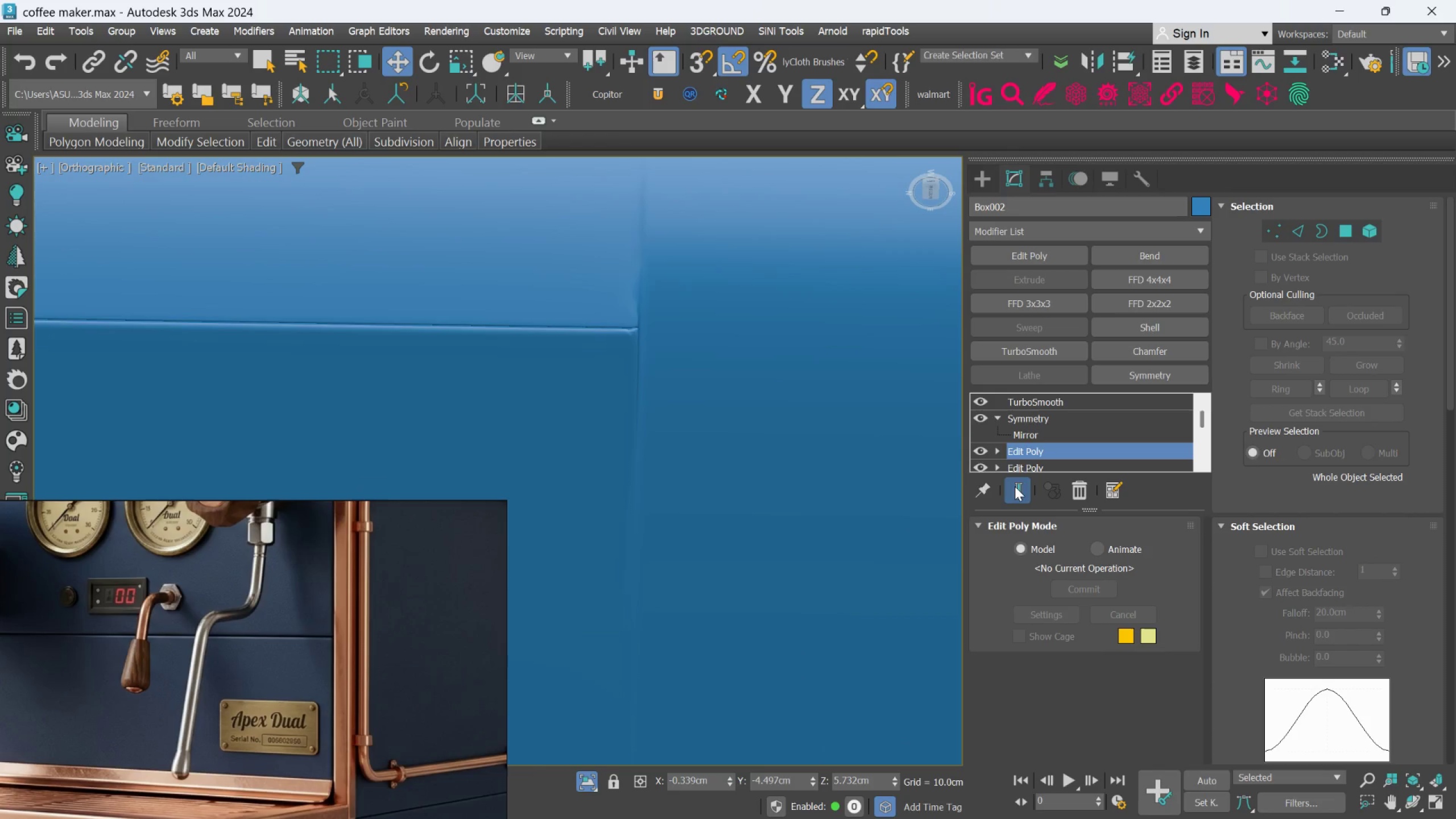 
key(F4)
 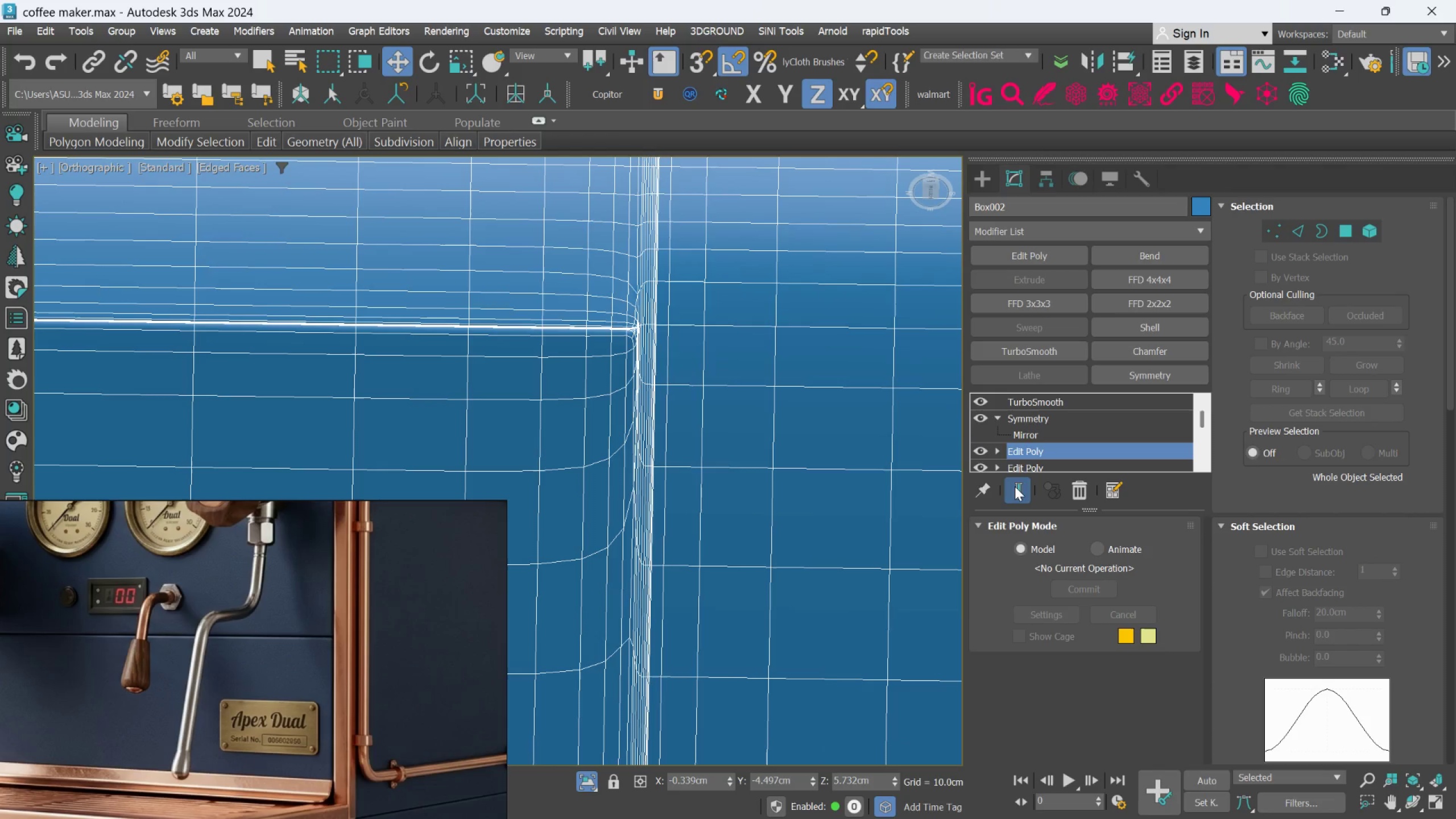 
left_click([1015, 486])
 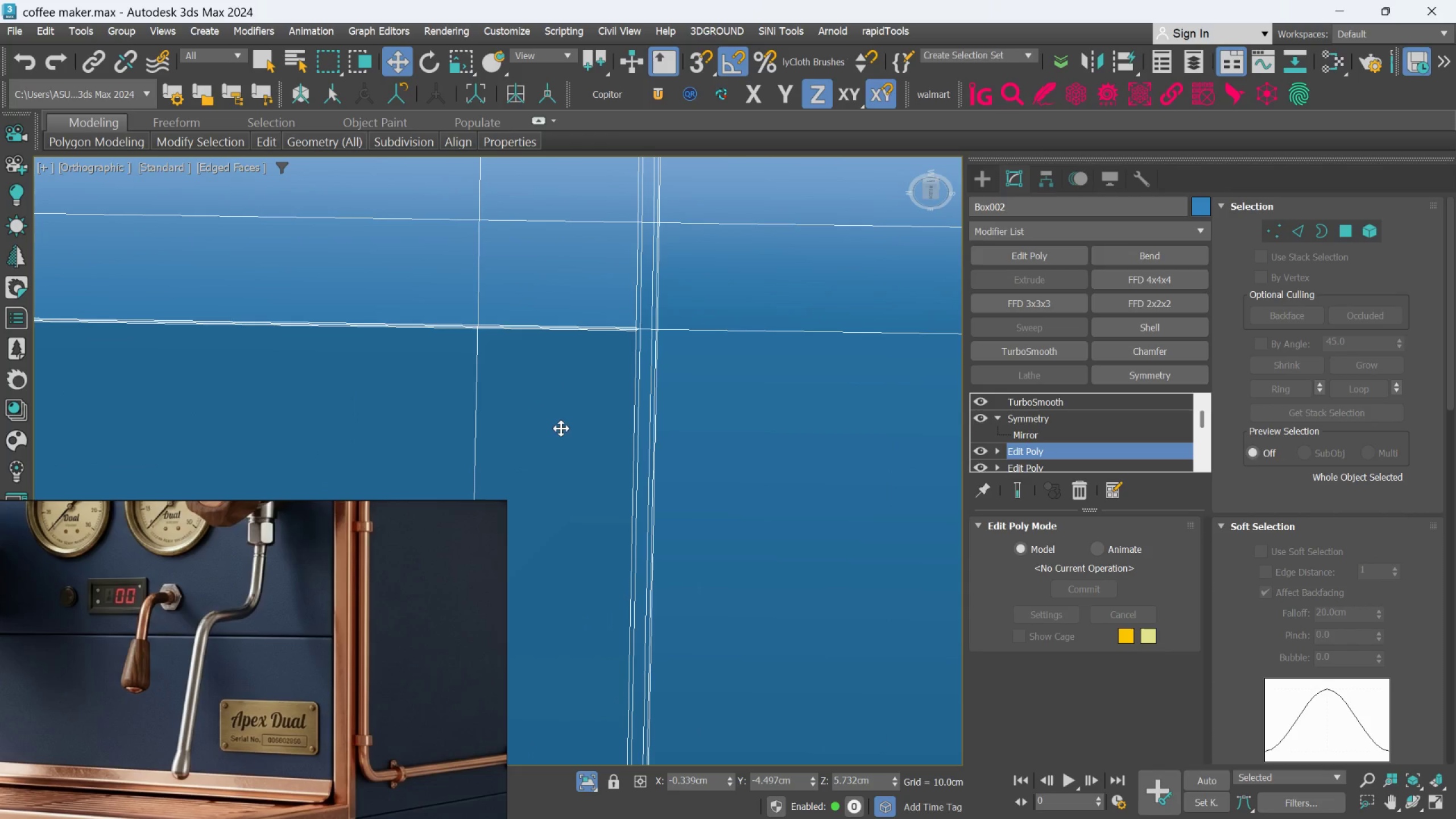 
scroll: coordinate [583, 369], scroll_direction: none, amount: 0.0
 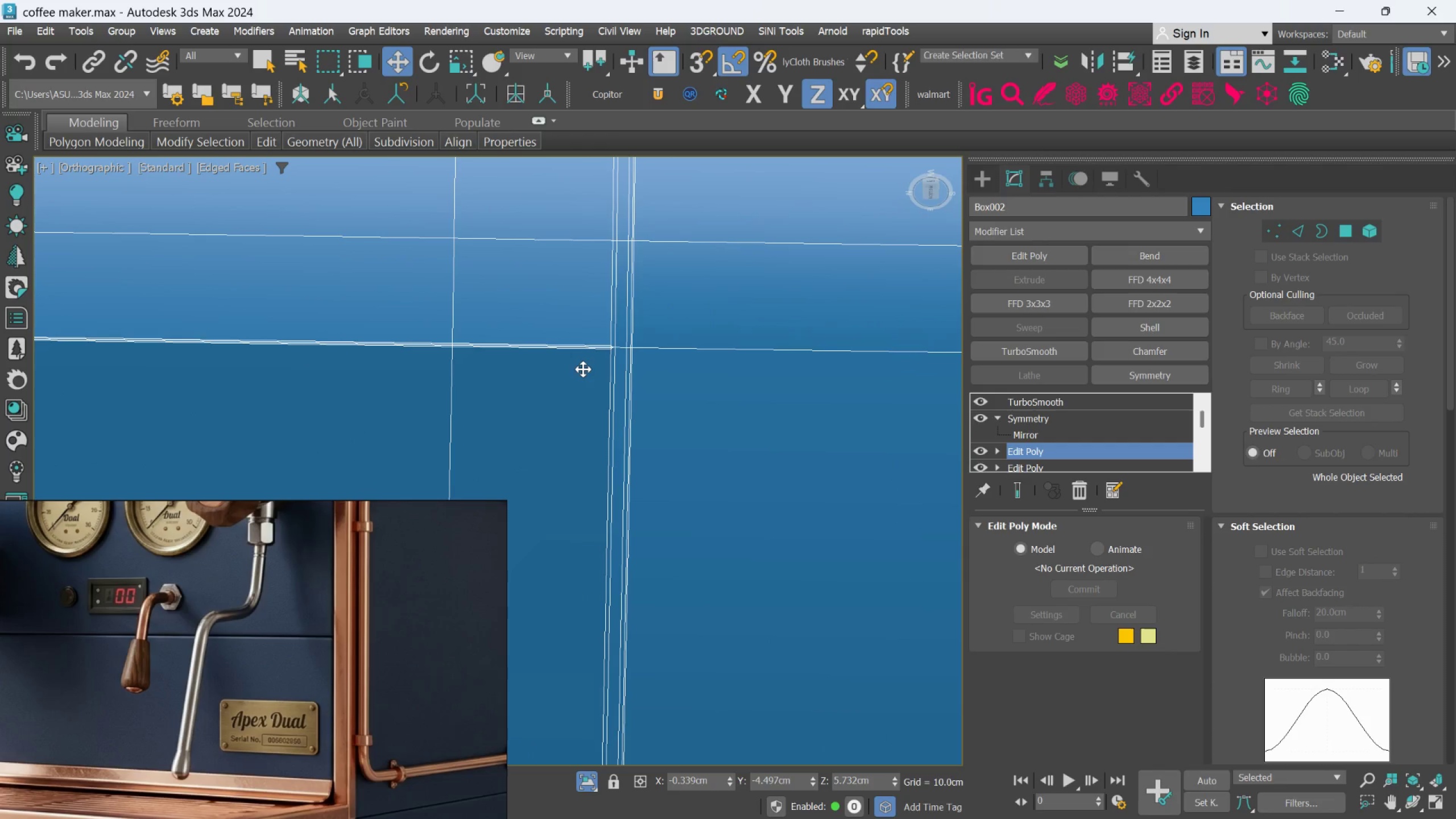 
key(Alt+1)
 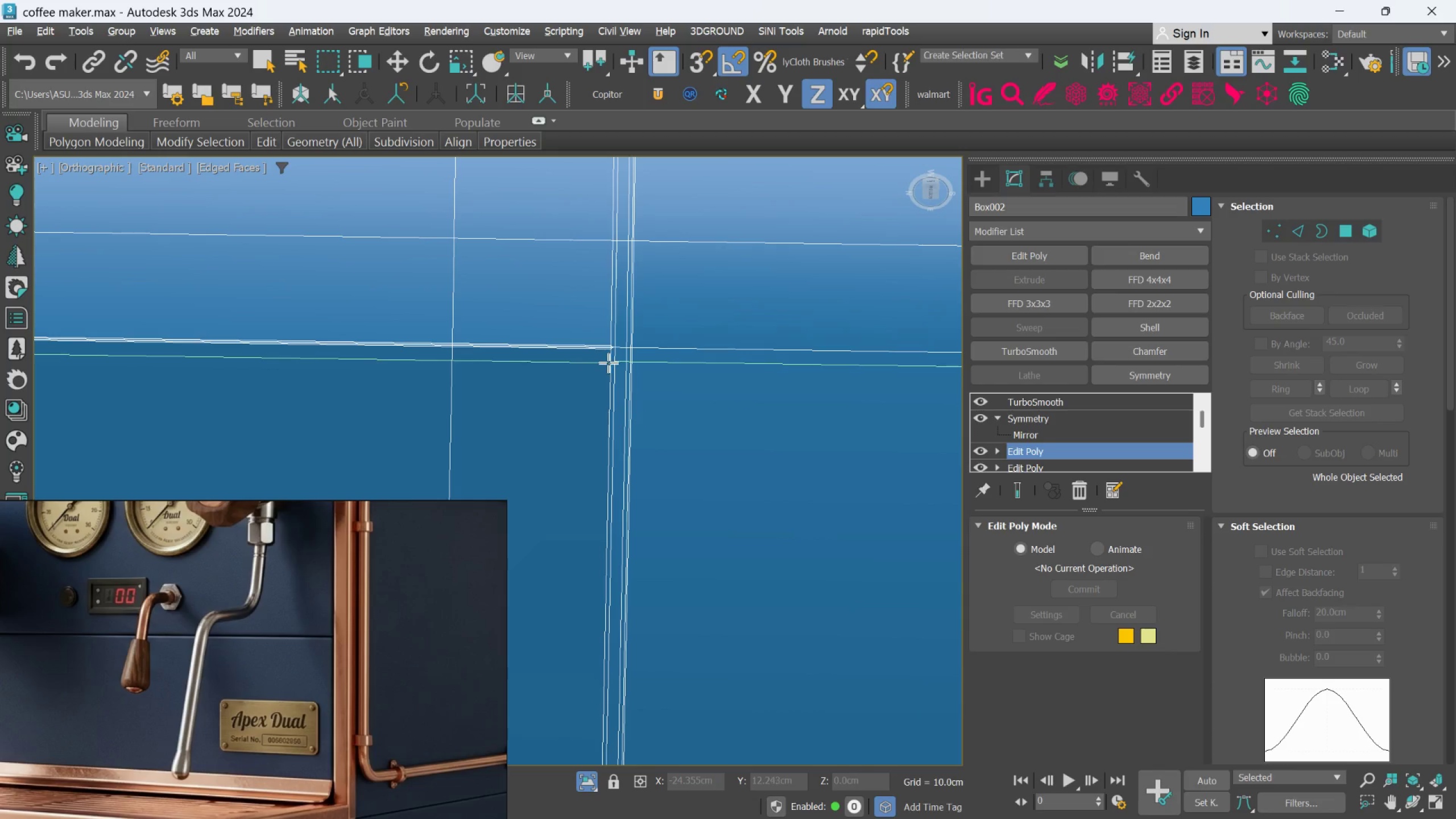 
scroll: coordinate [610, 357], scroll_direction: up, amount: 3.0
 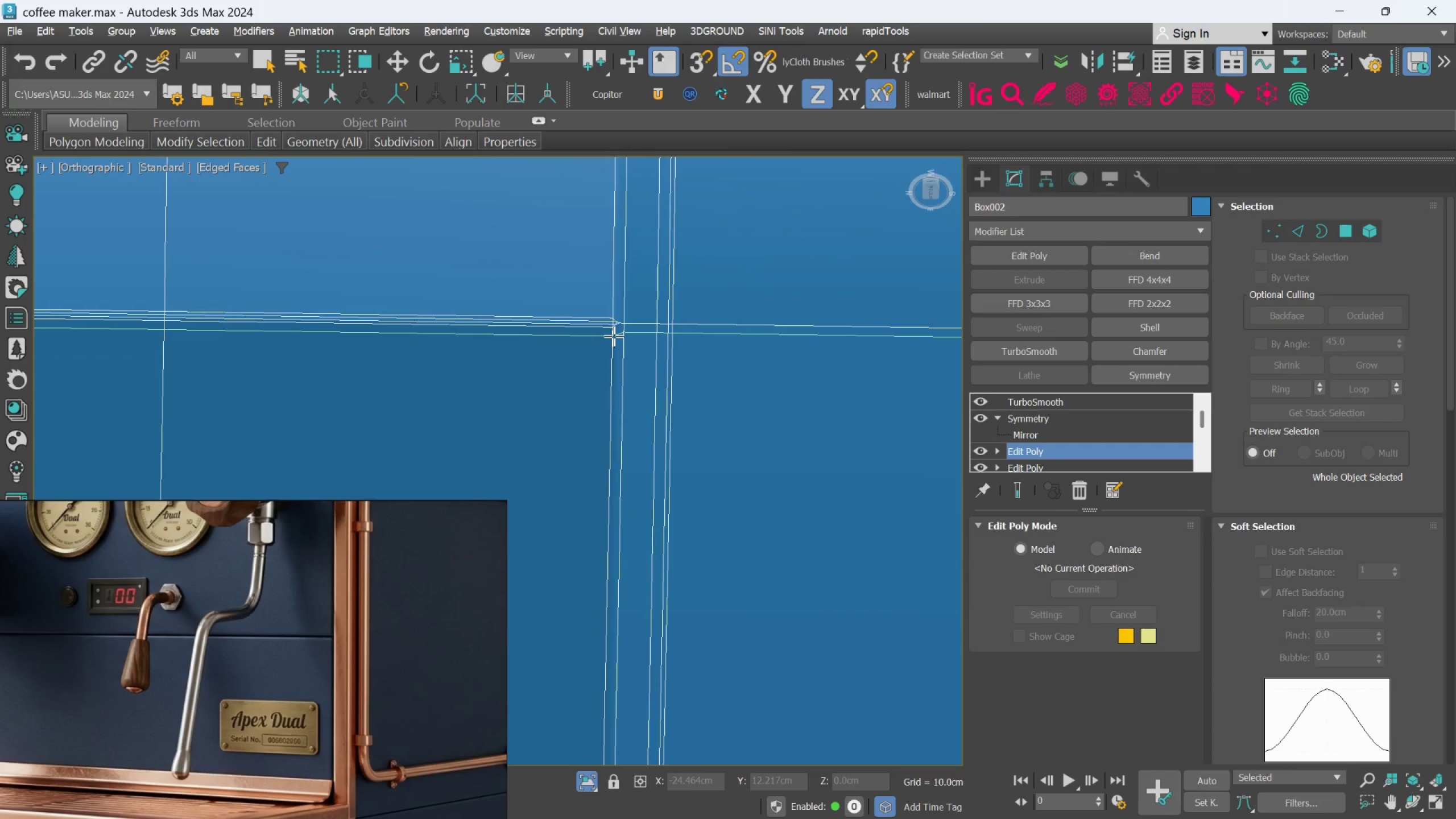 
left_click([614, 335])
 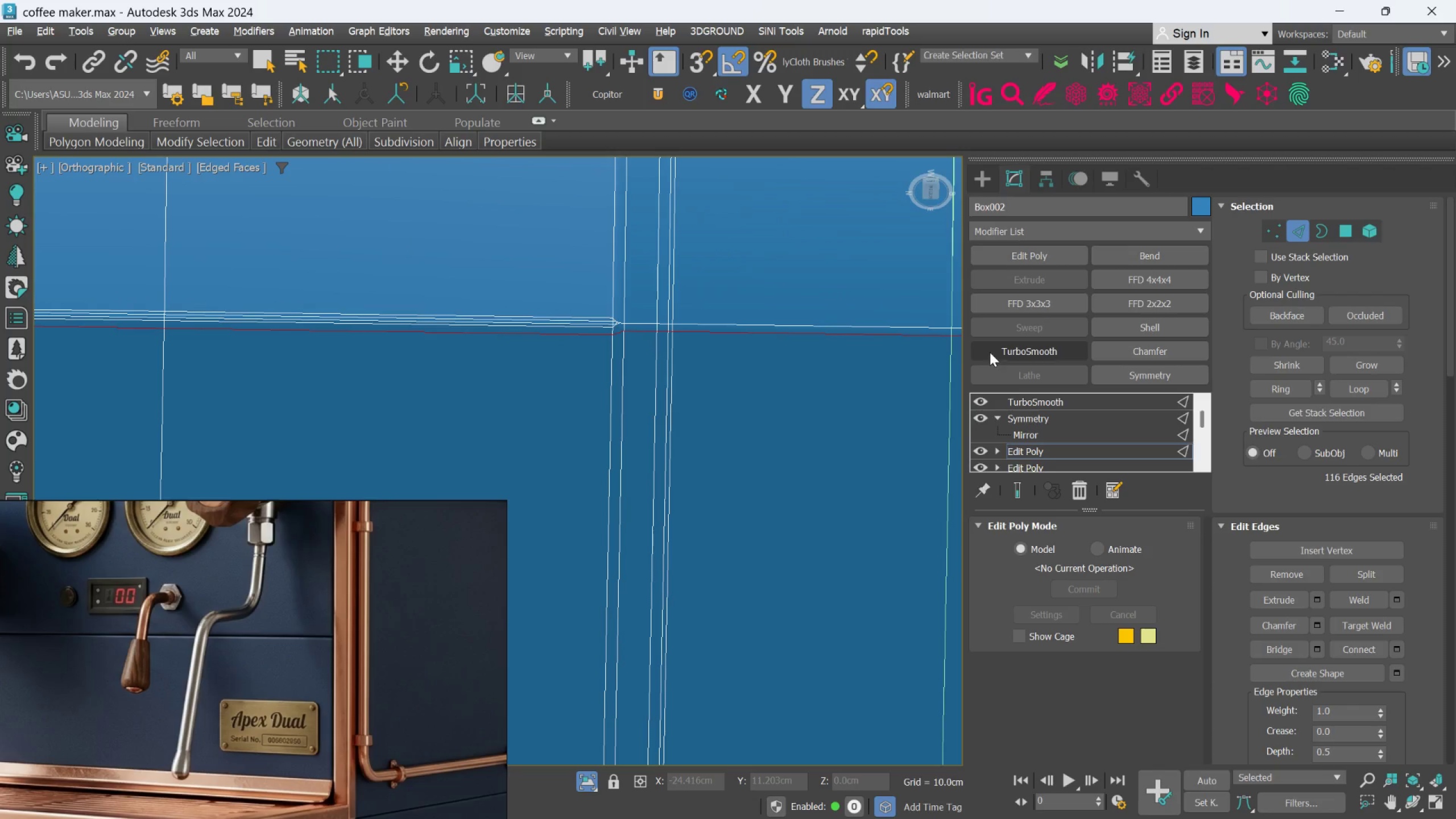 
left_click([1018, 483])
 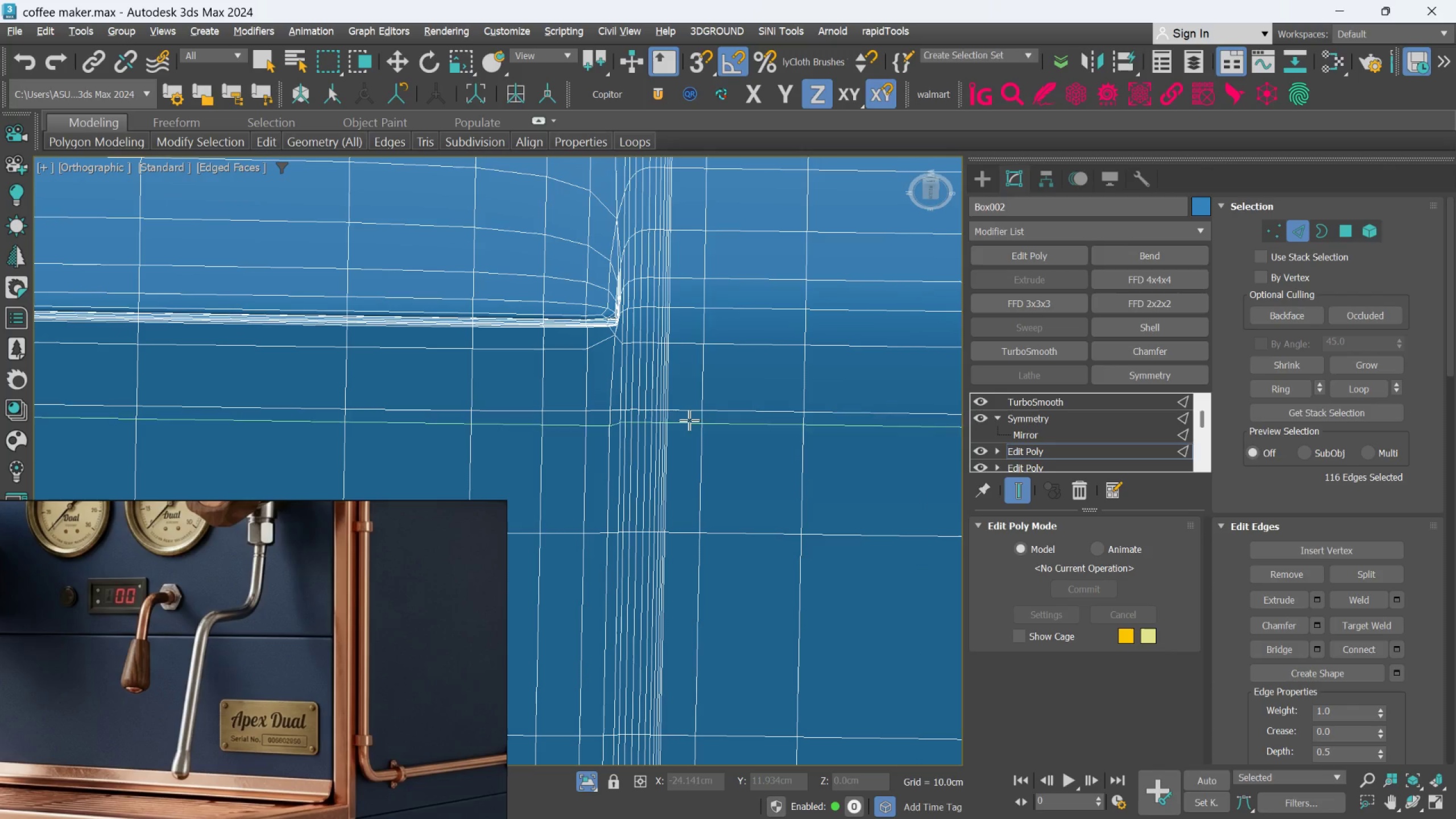 
key(F4)
 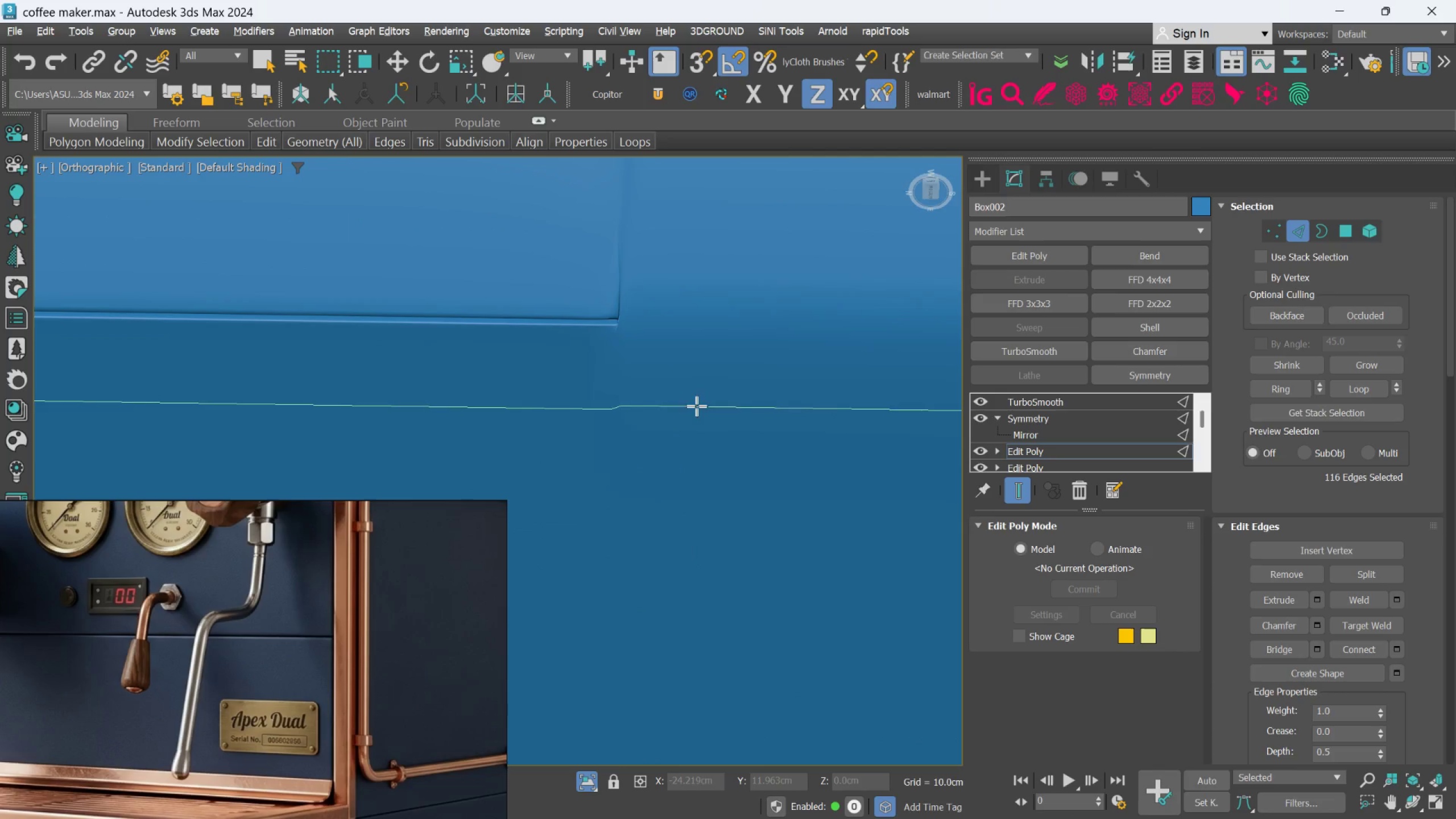 
key(F4)
 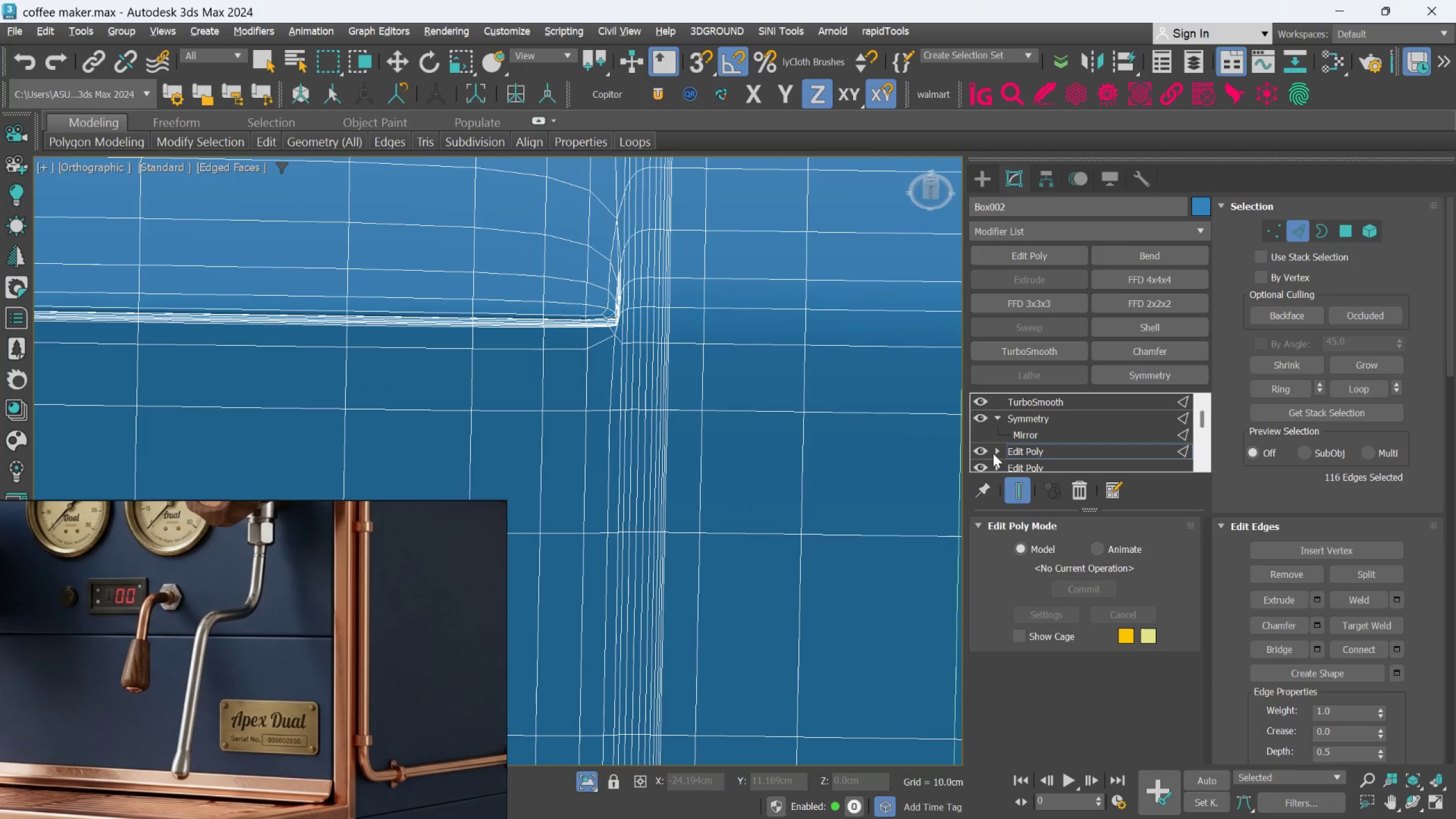 
left_click([1015, 477])
 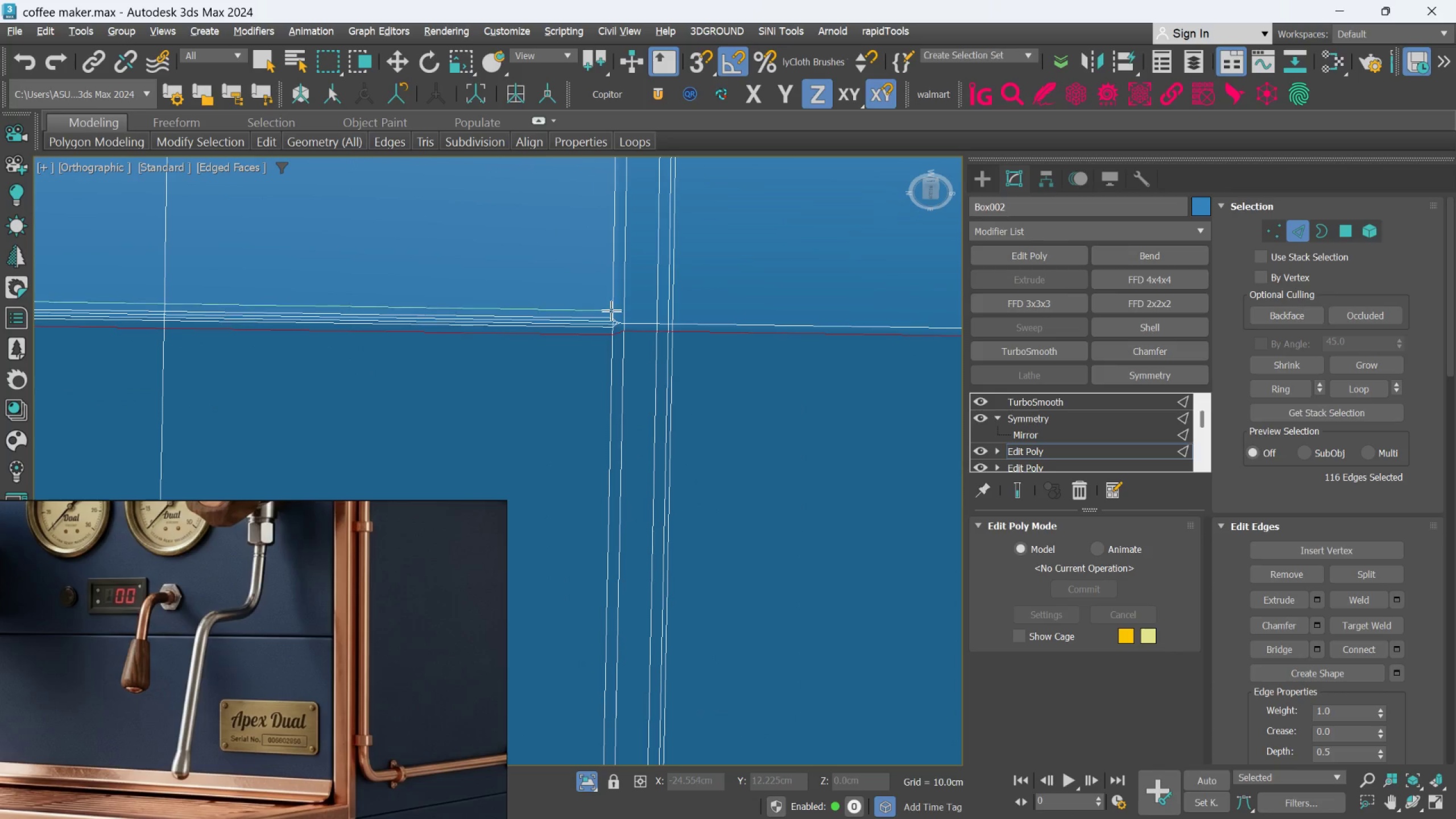 
left_click([612, 309])
 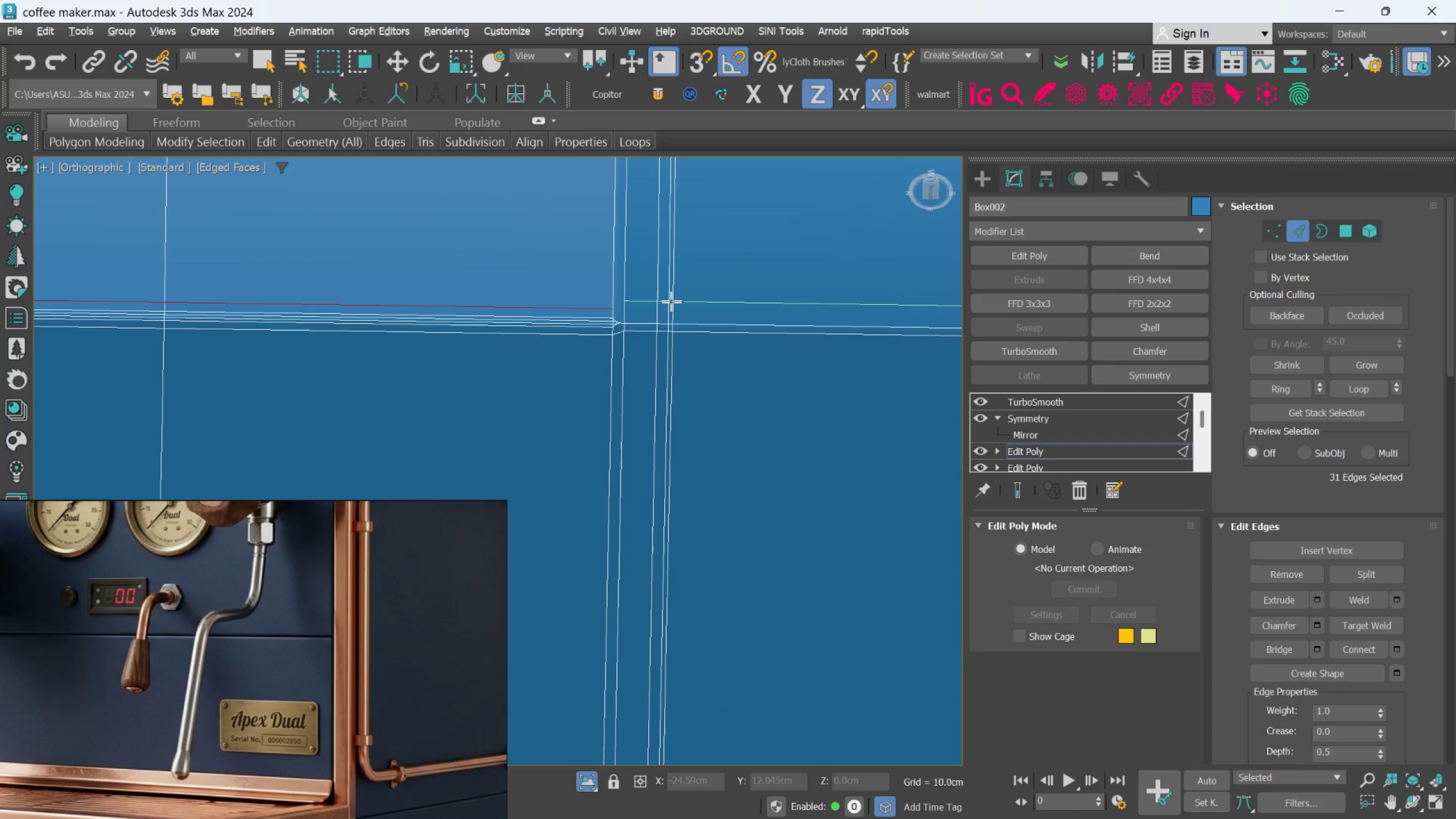 
key(Alt+1)
 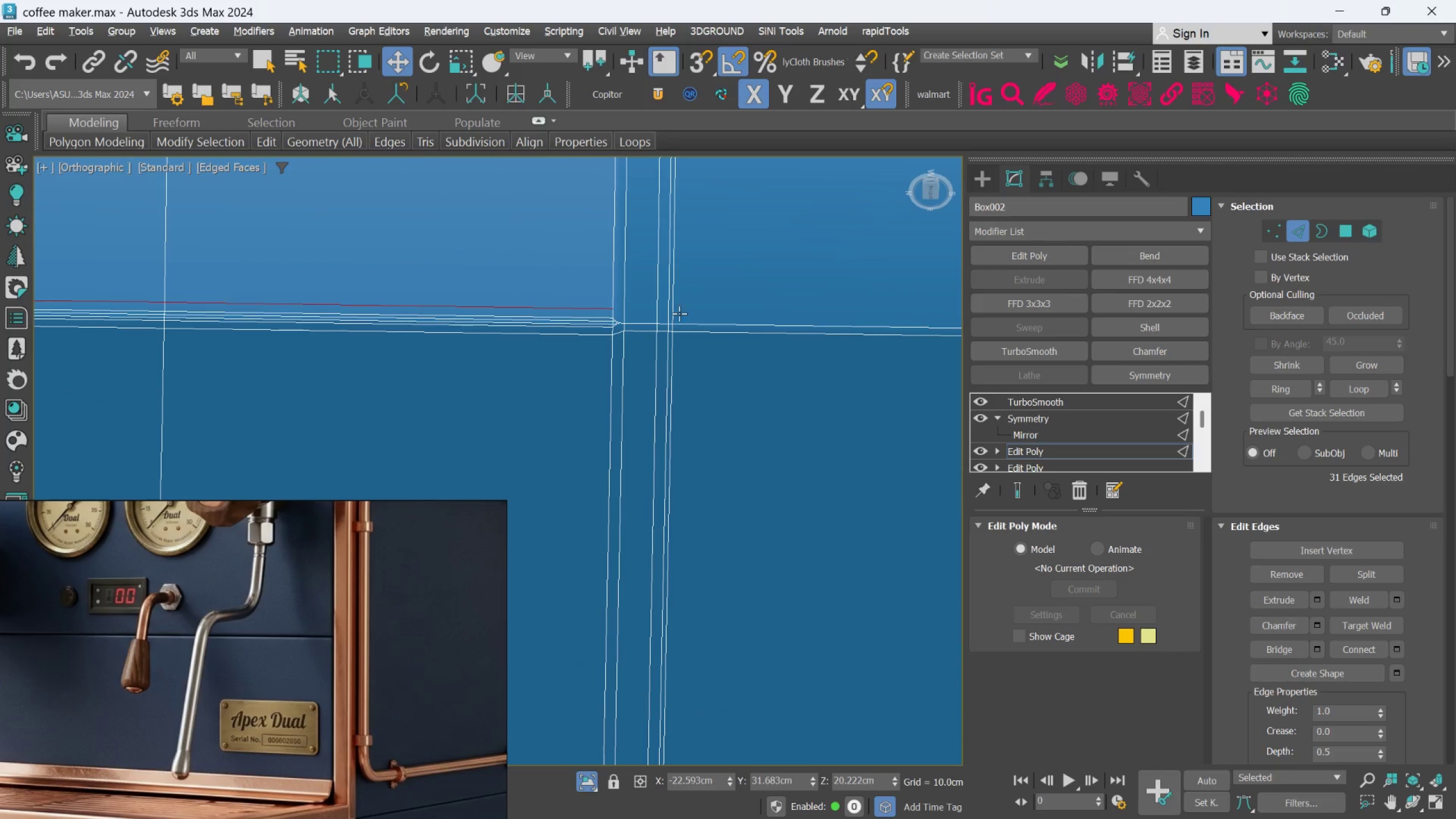 
key(Alt+1)
 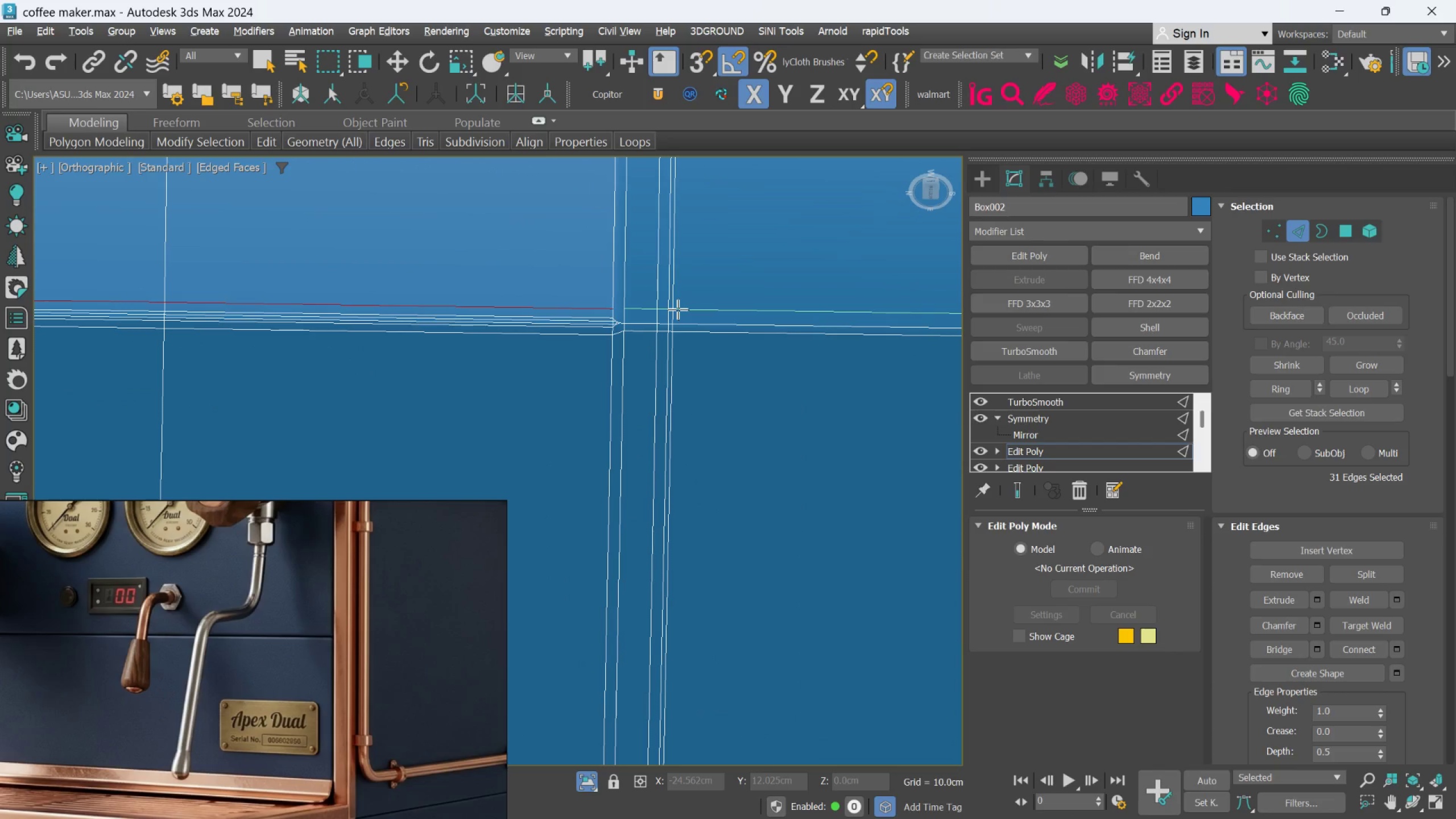 
key(Alt+C)
 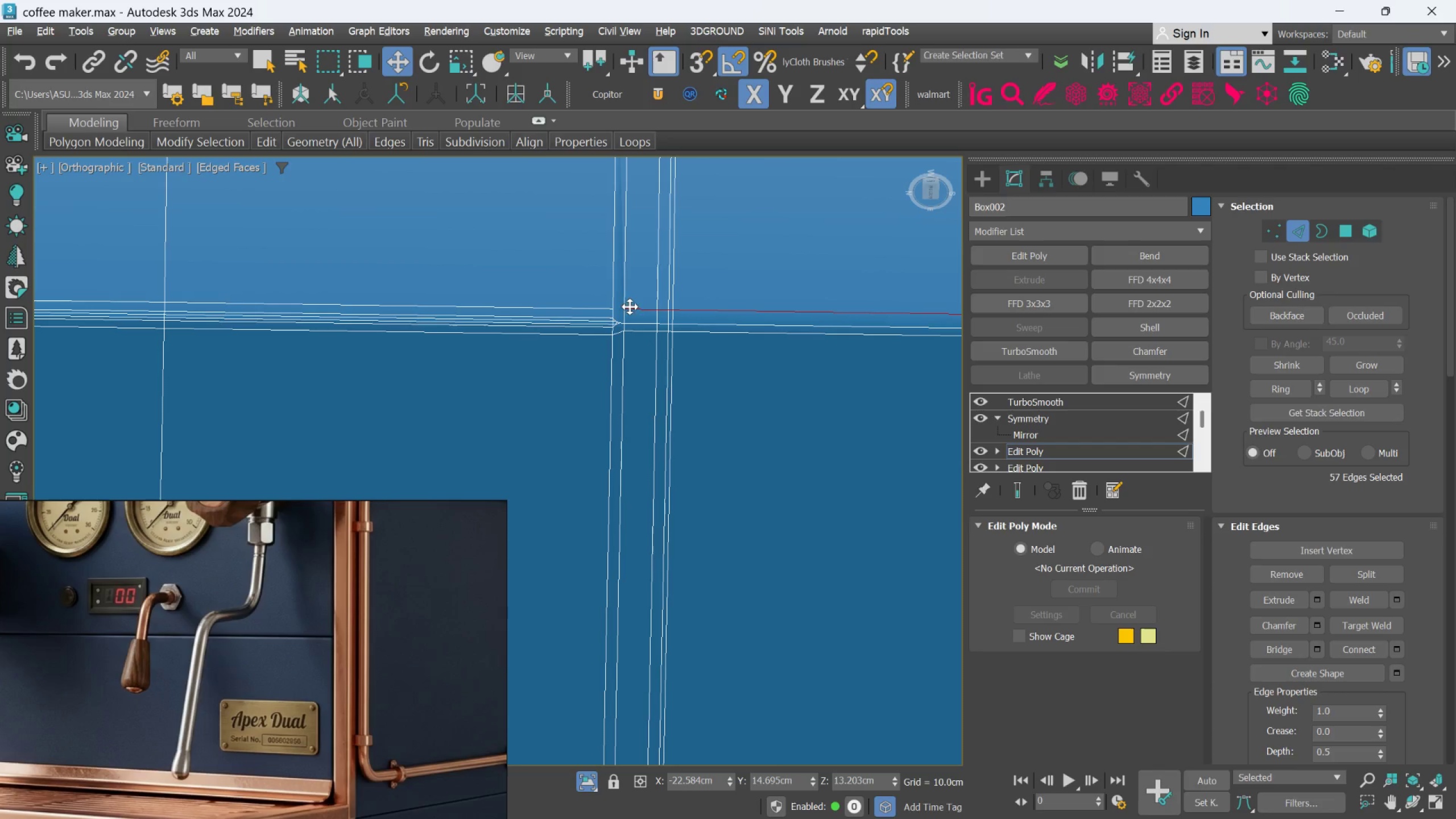 
left_click([721, 300])
 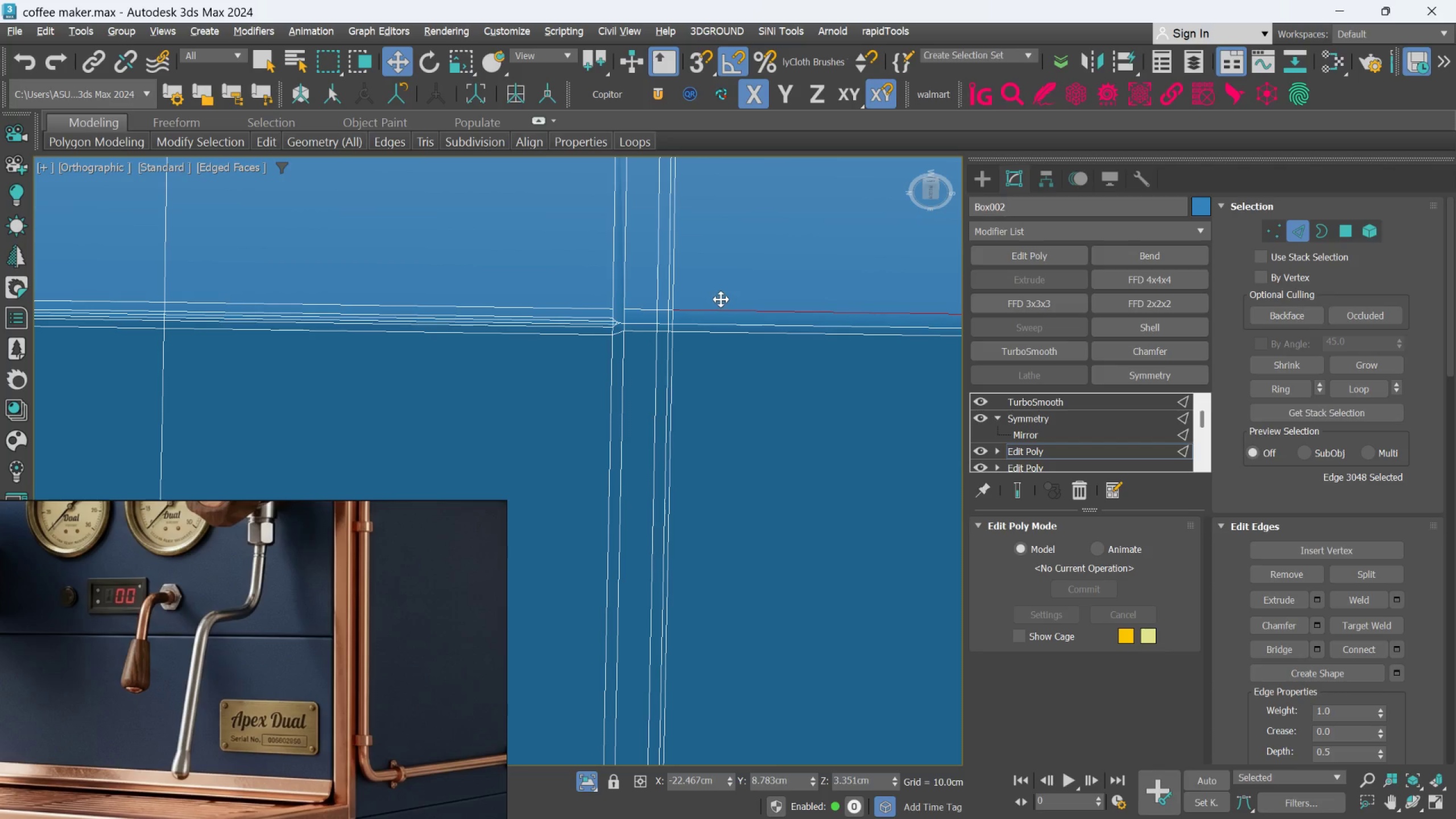 
key(Alt+C)
 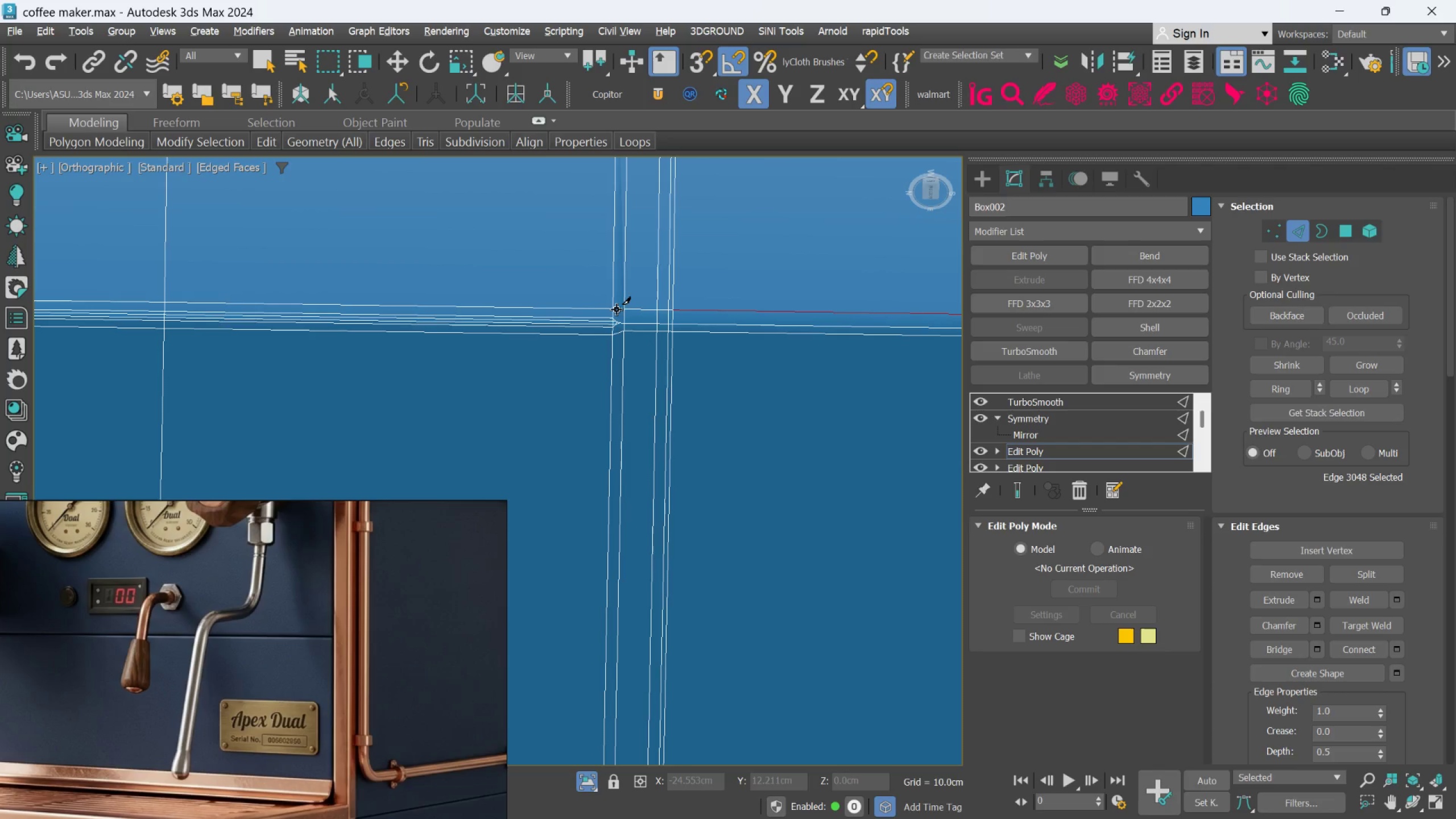 
scroll: coordinate [615, 312], scroll_direction: up, amount: 5.0
 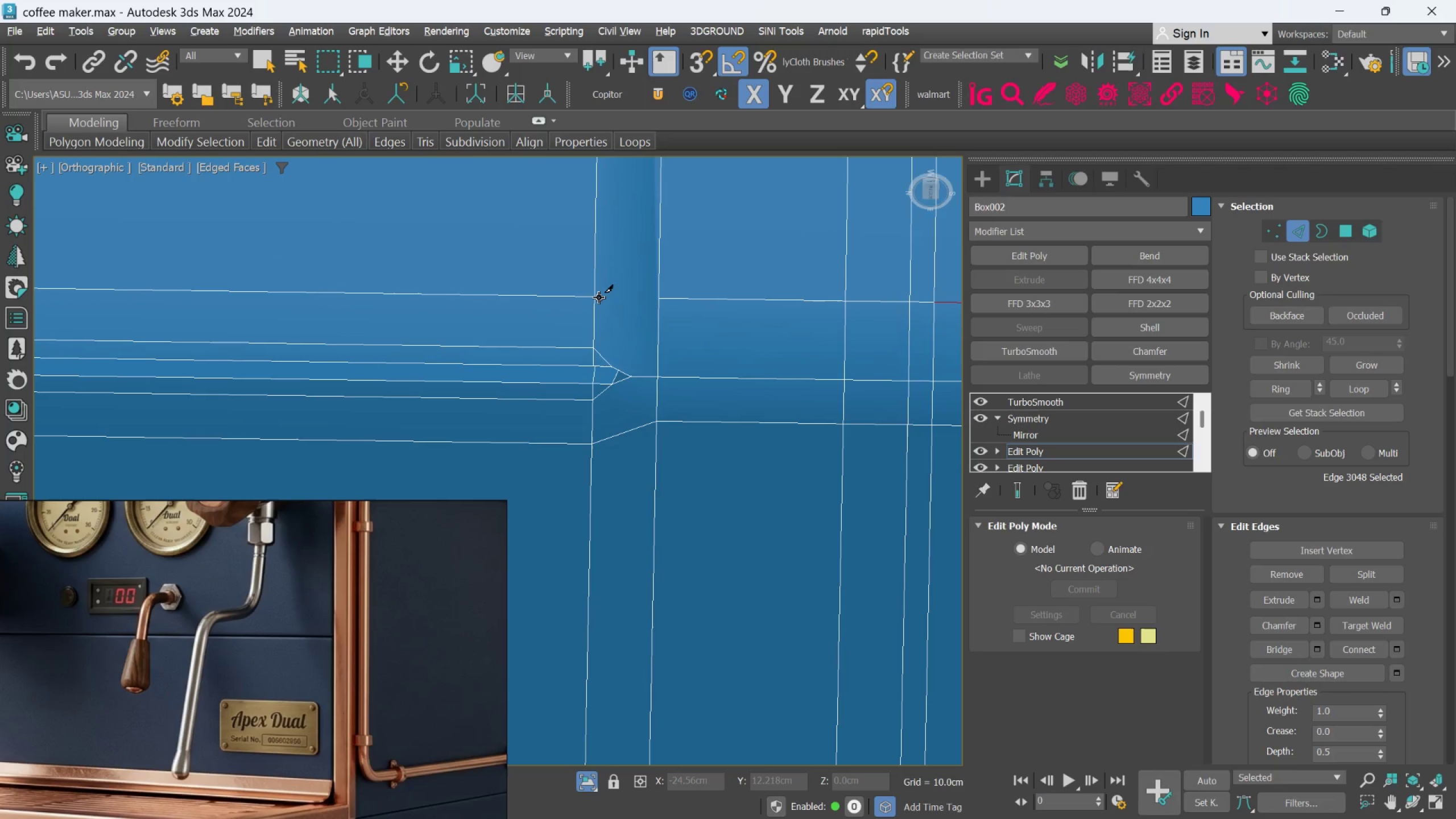 
left_click([599, 297])
 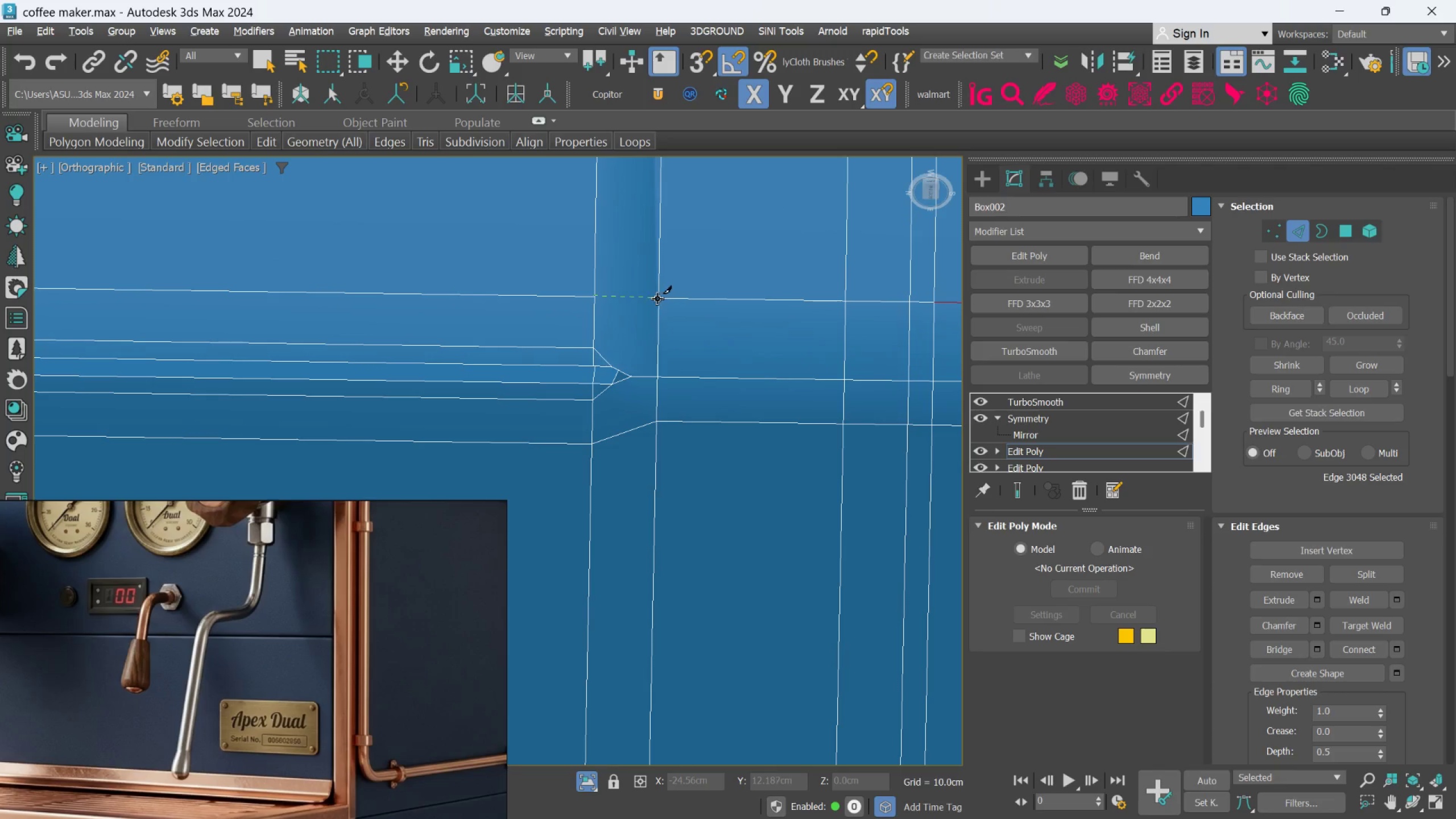 
left_click([659, 299])
 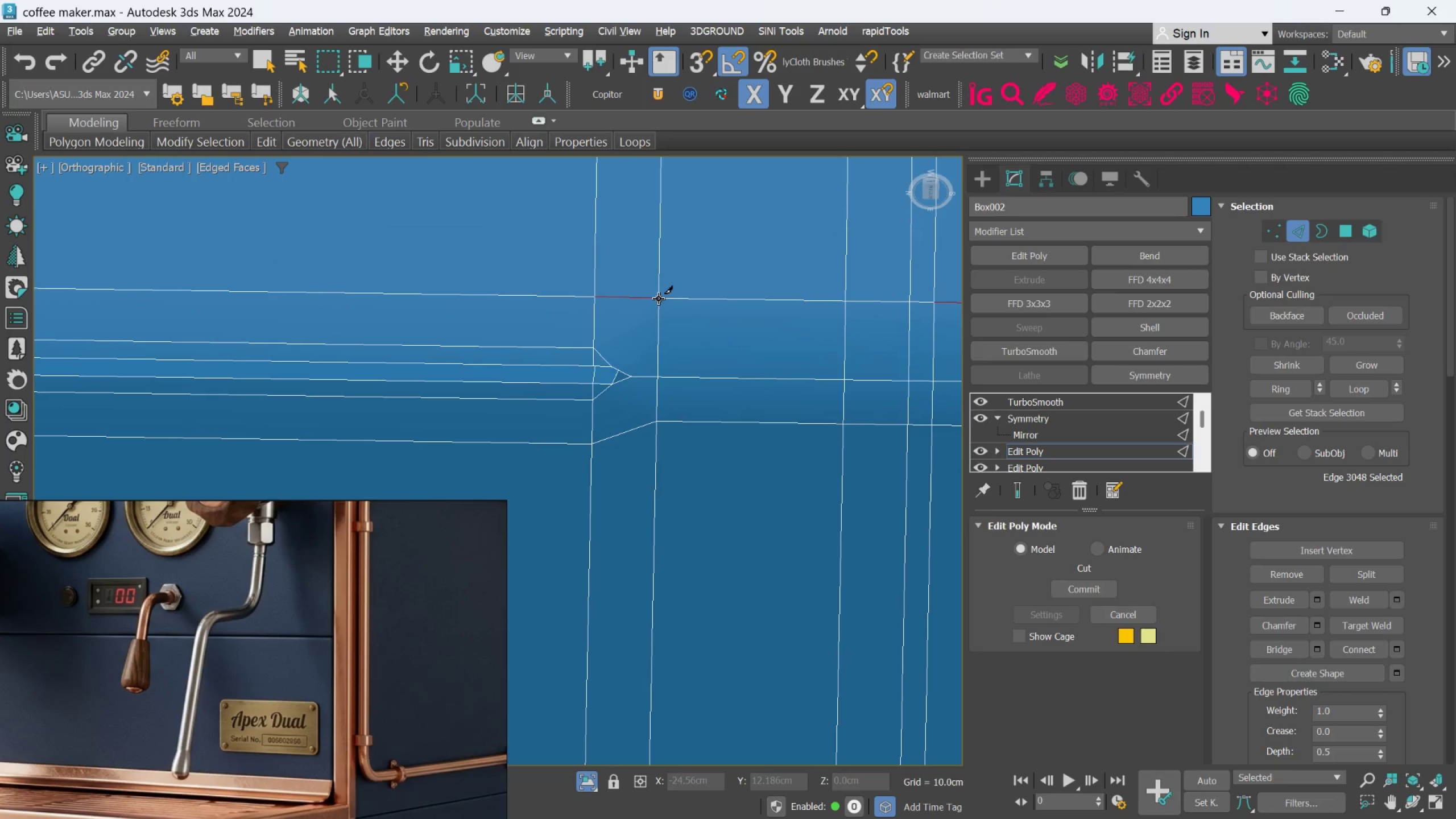 
right_click([659, 299])
 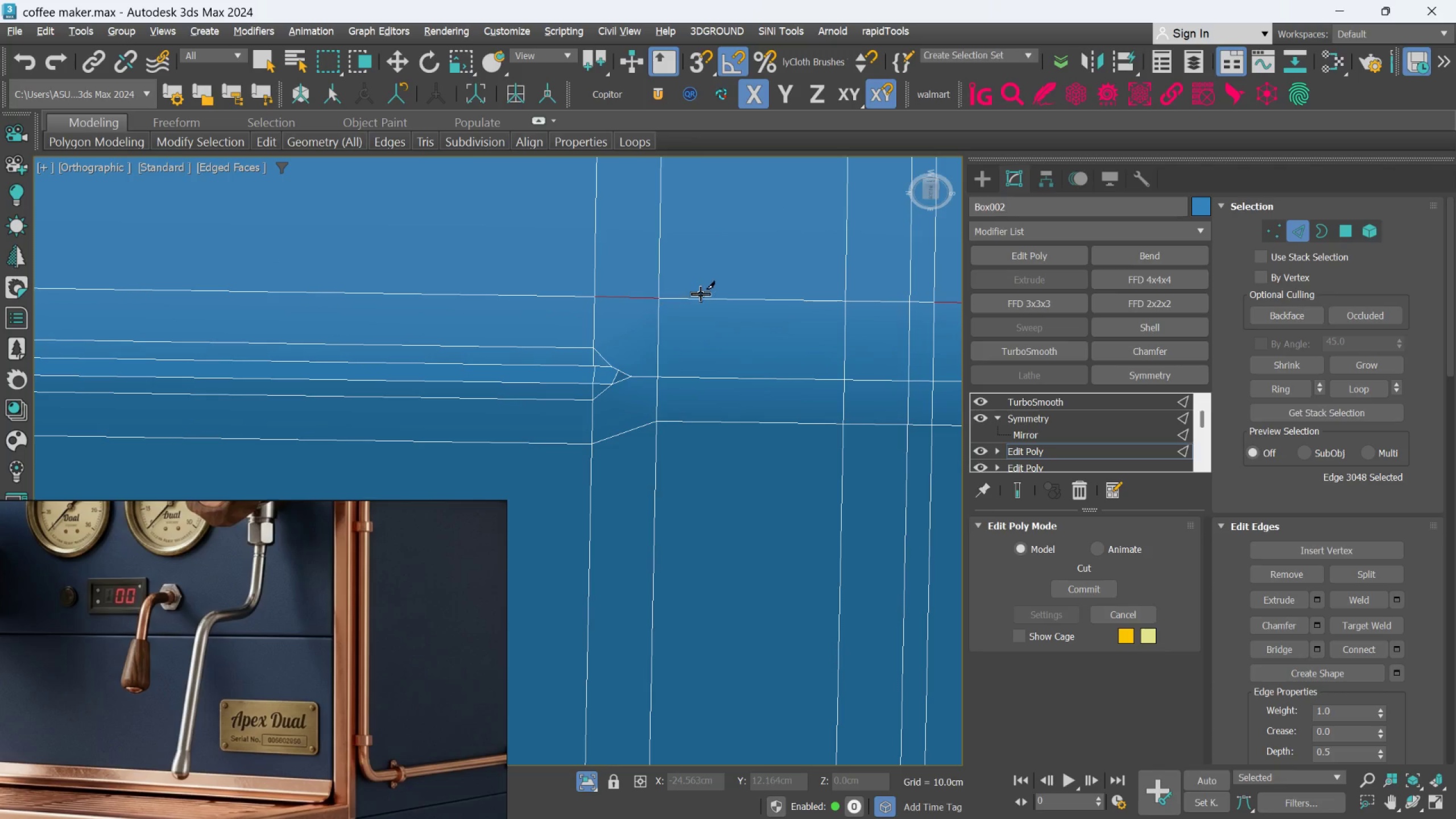 
scroll: coordinate [701, 294], scroll_direction: down, amount: 3.0
 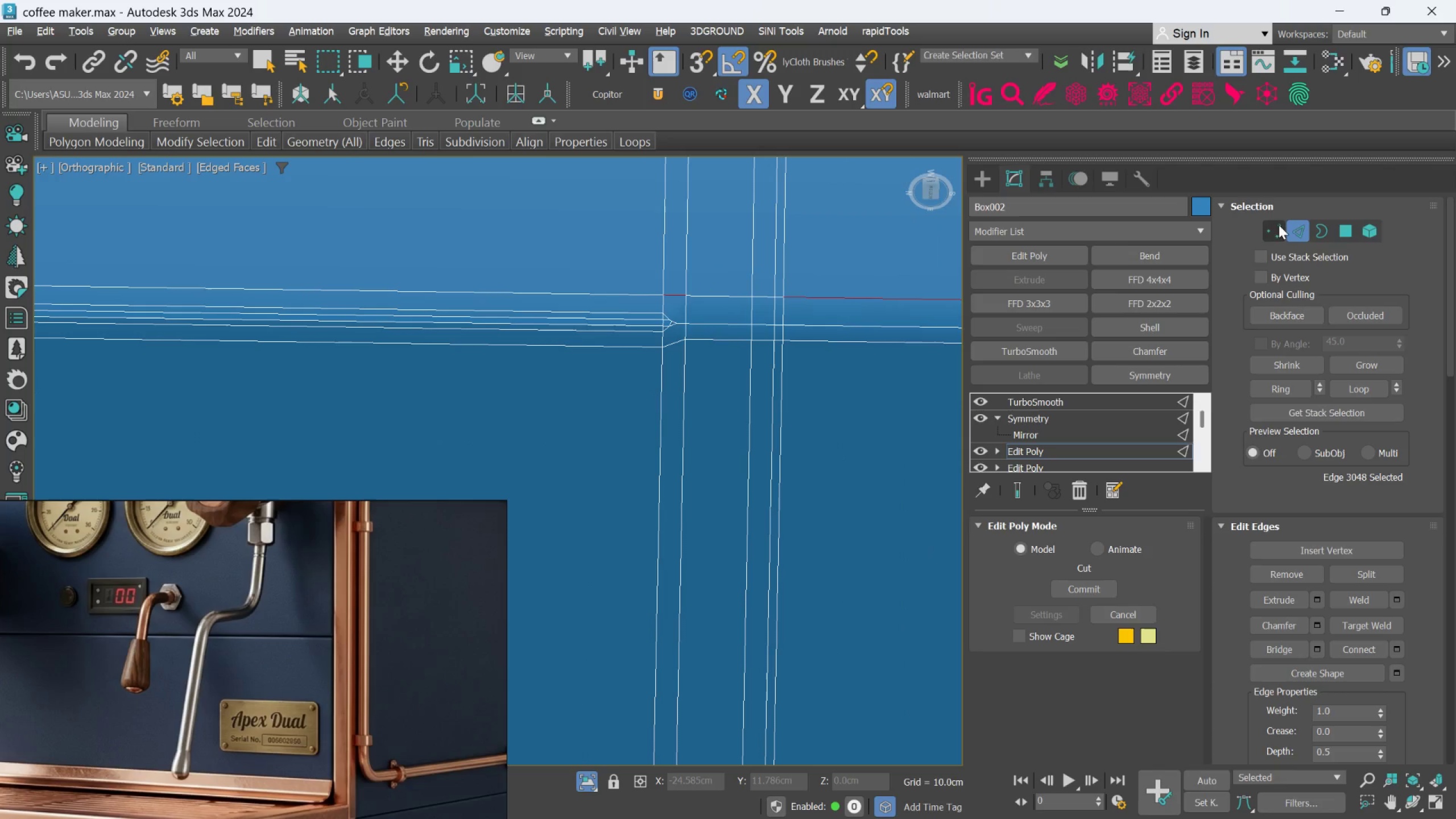 
key(Alt+C)
 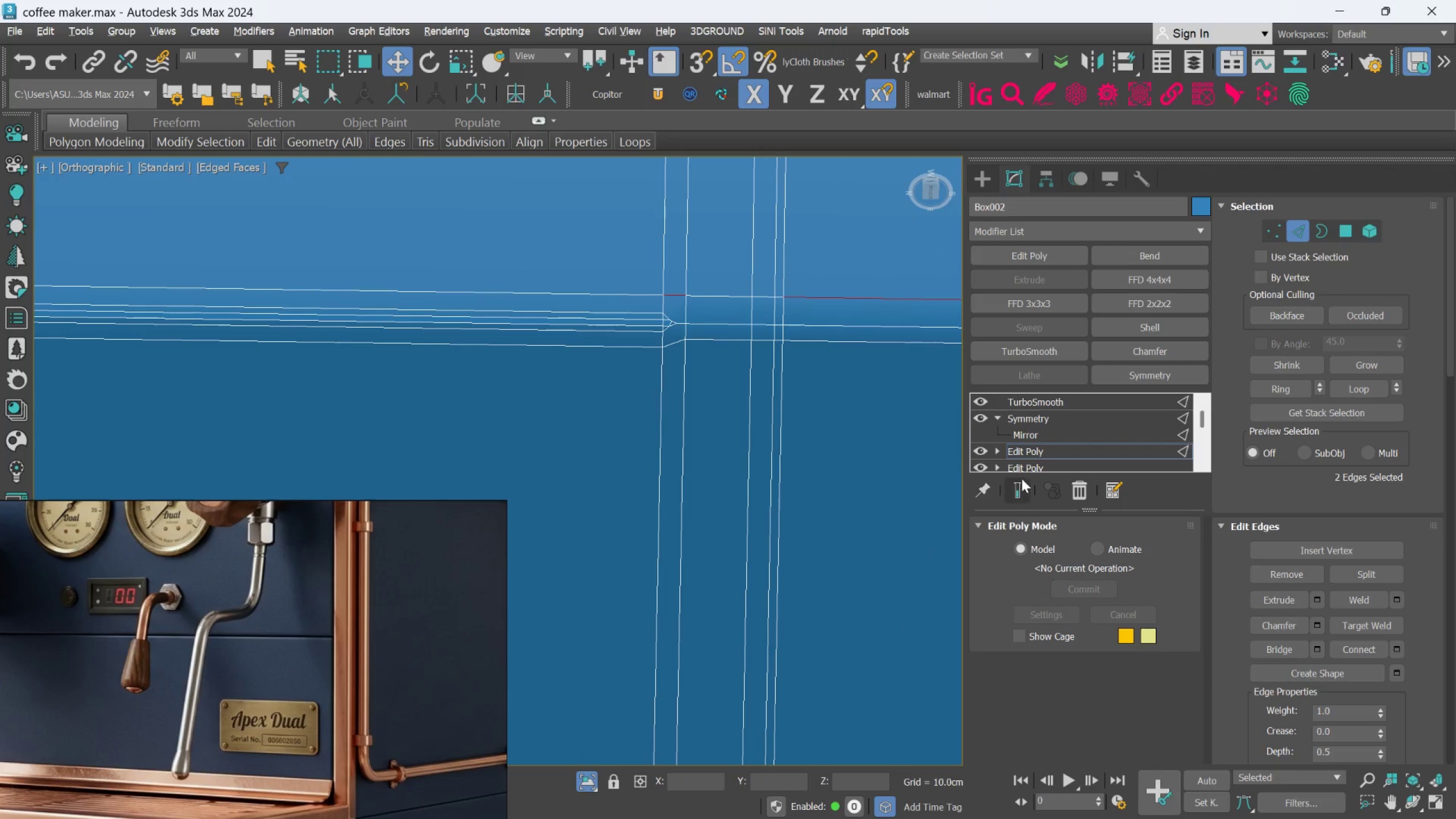 
left_click([1017, 486])
 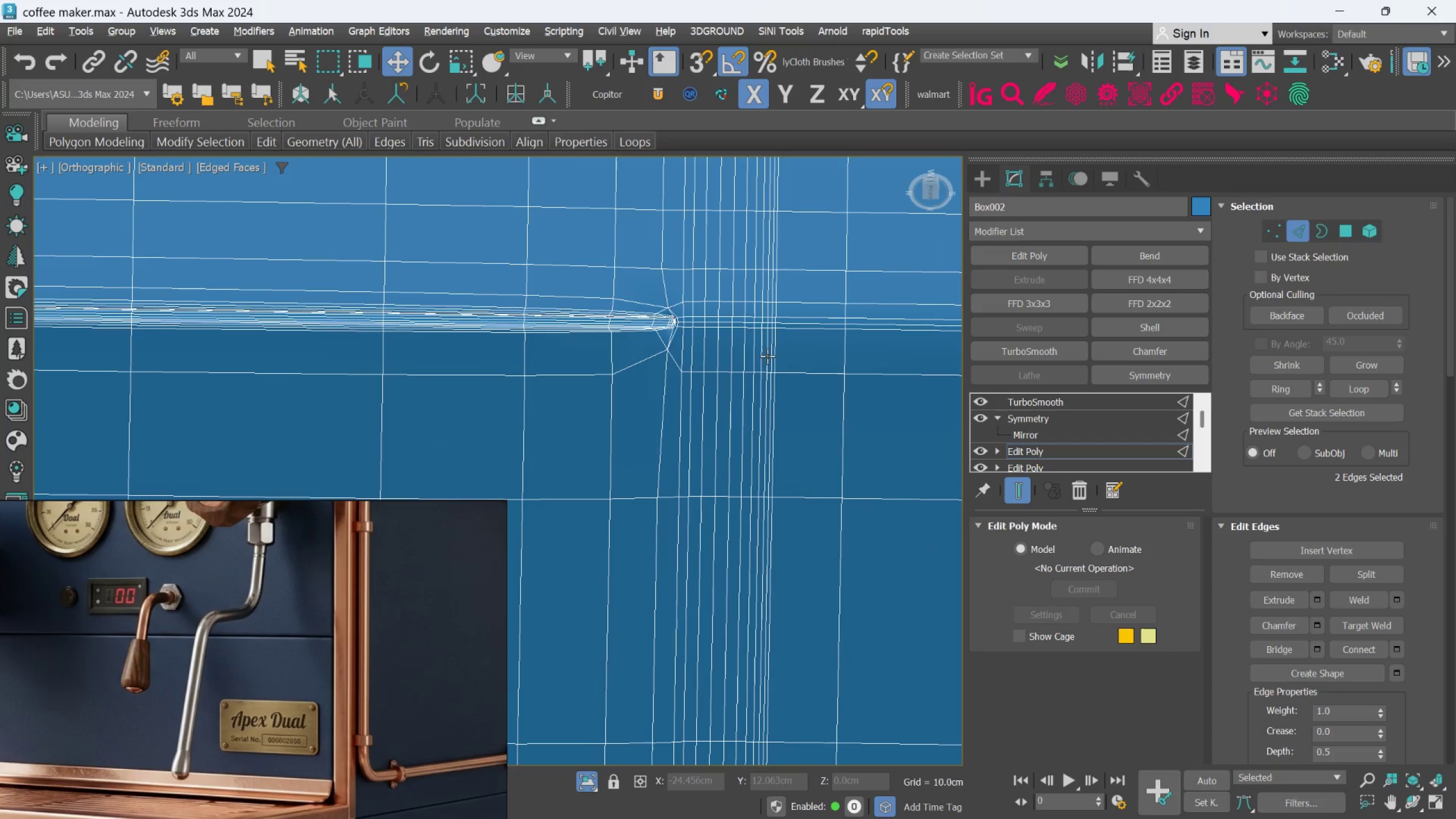 
key(F3)
 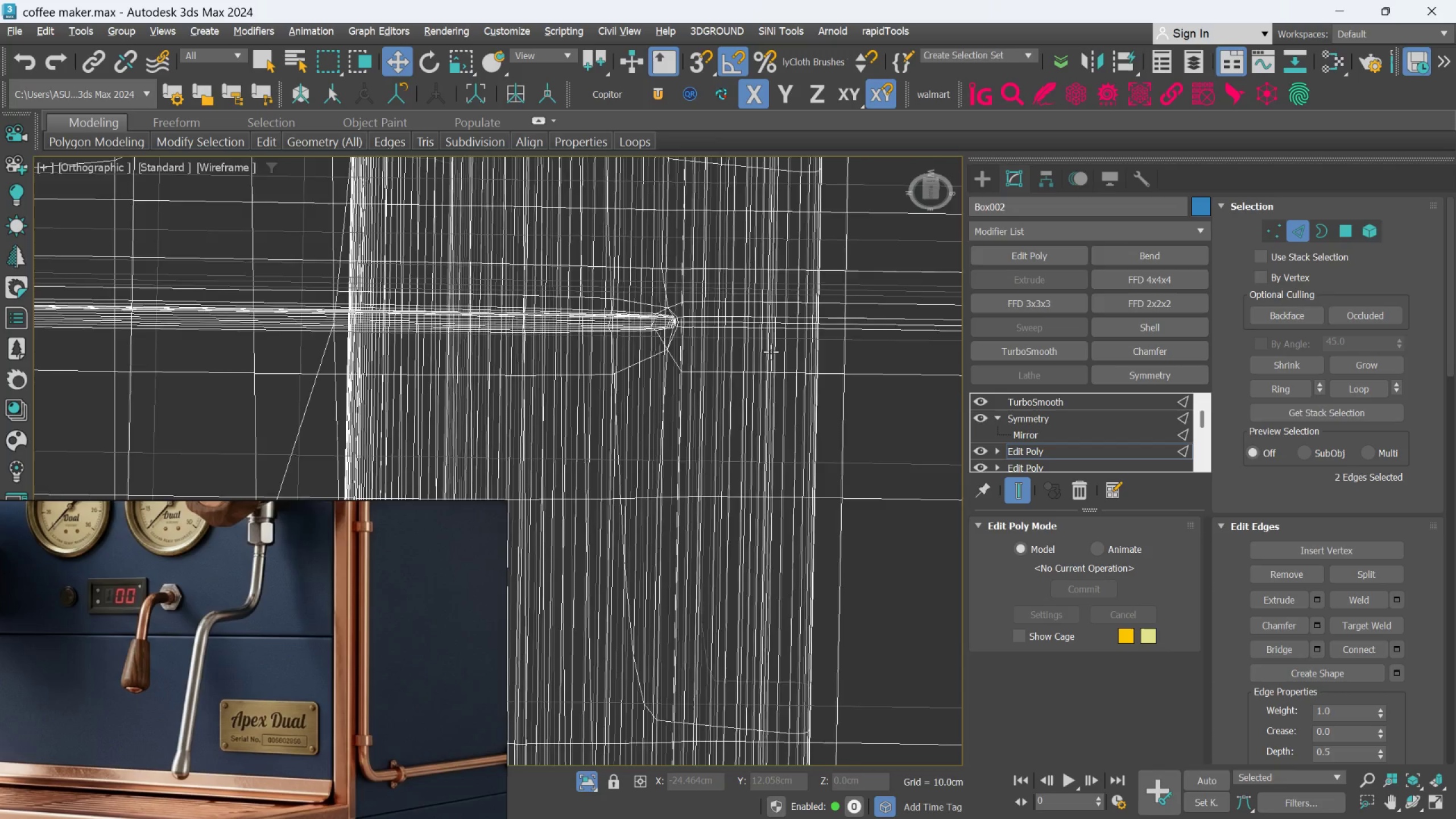 
key(F3)
 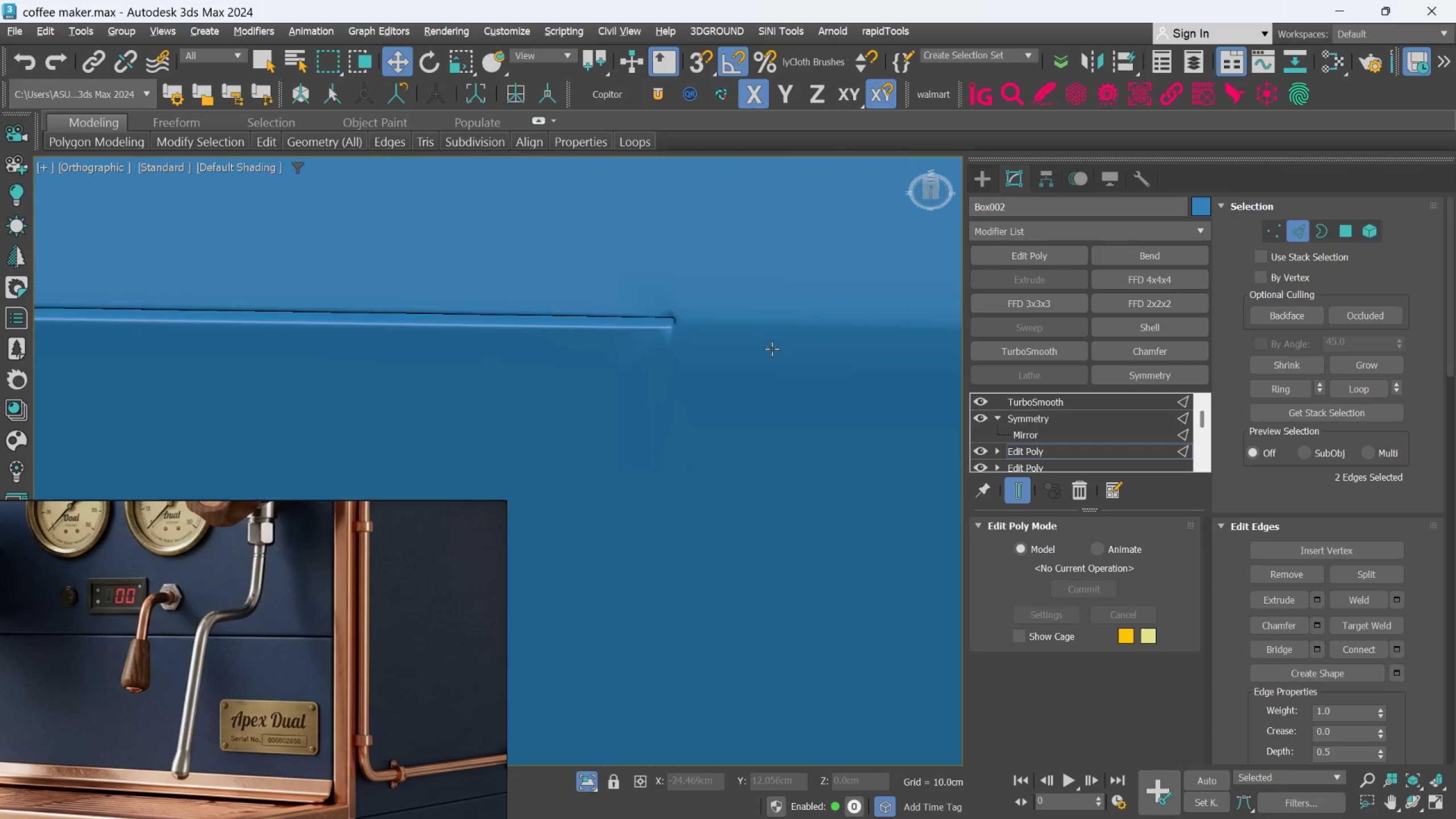 
key(F4)
 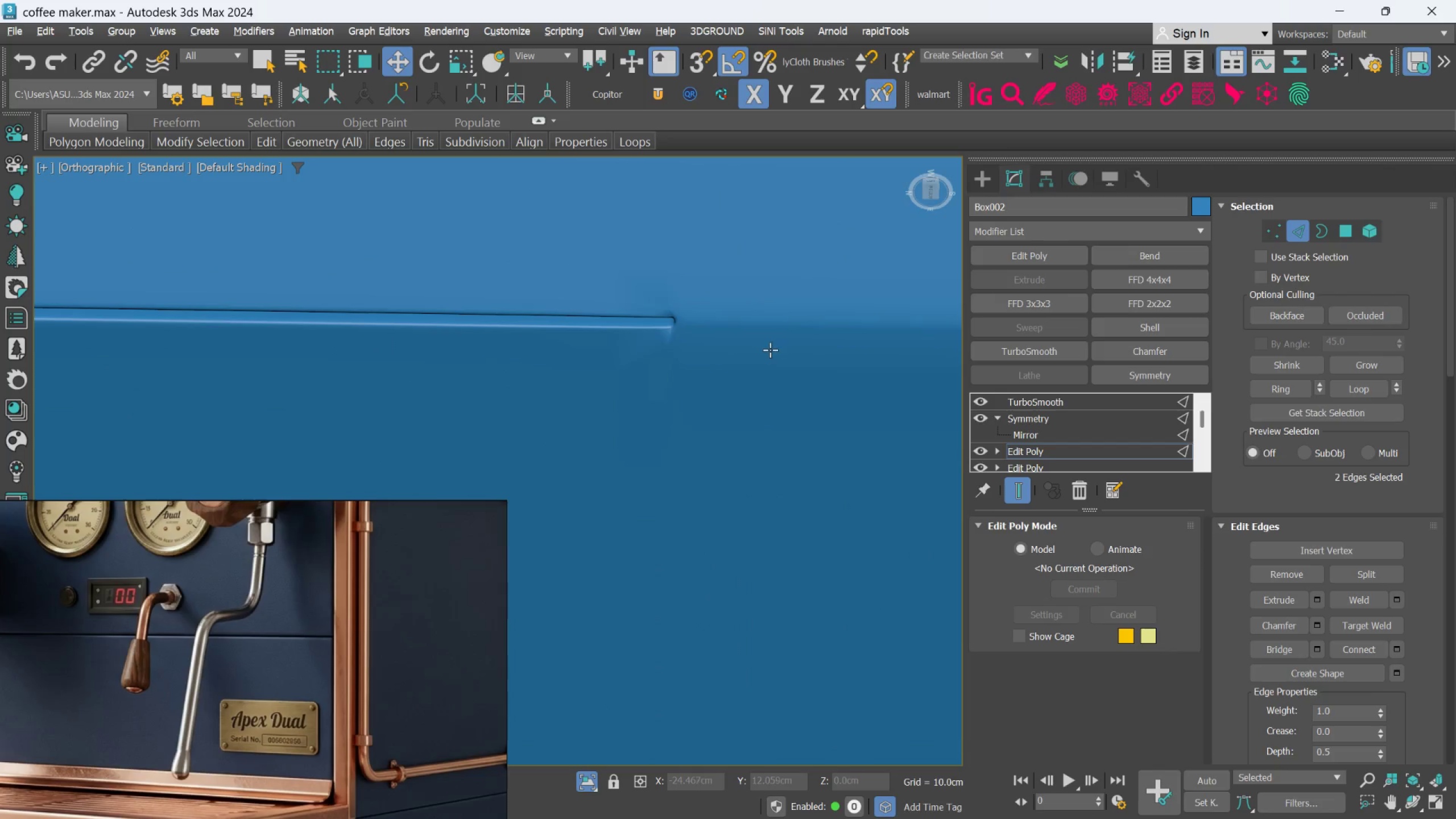 
hold_key(key=AltLeft, duration=0.61)
 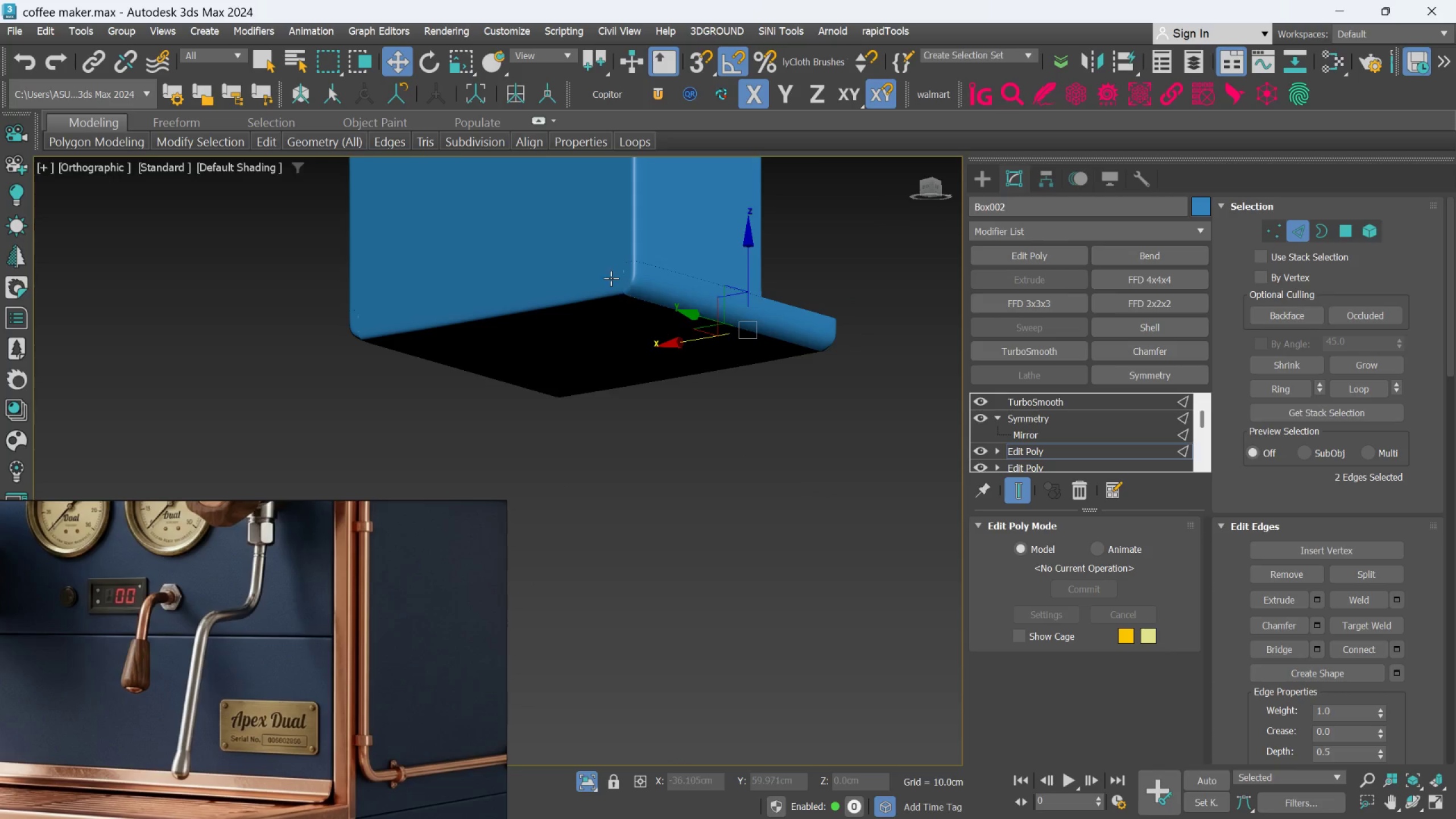 
scroll: coordinate [738, 328], scroll_direction: down, amount: 13.0
 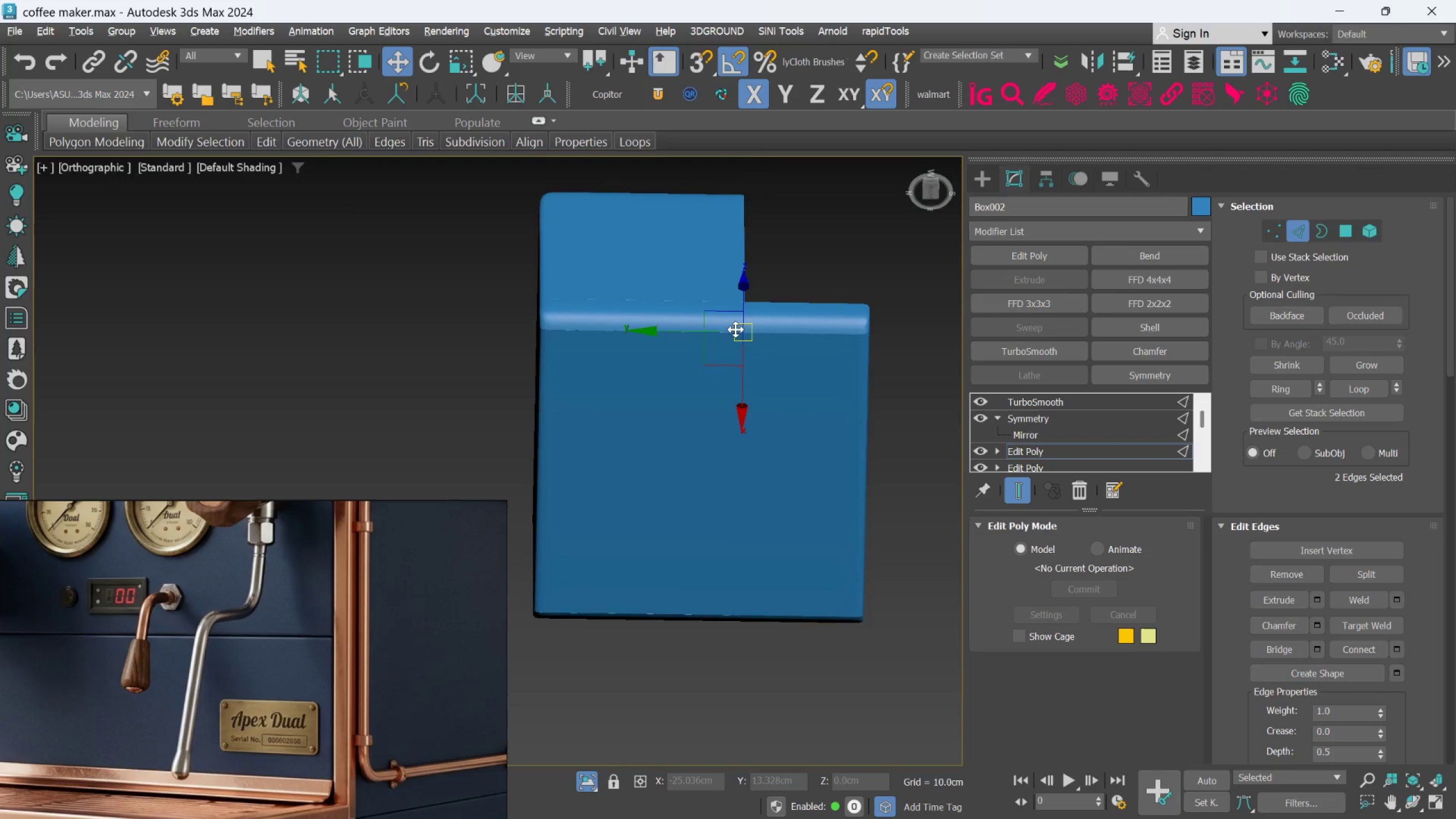 
hold_key(key=AltLeft, duration=0.47)
 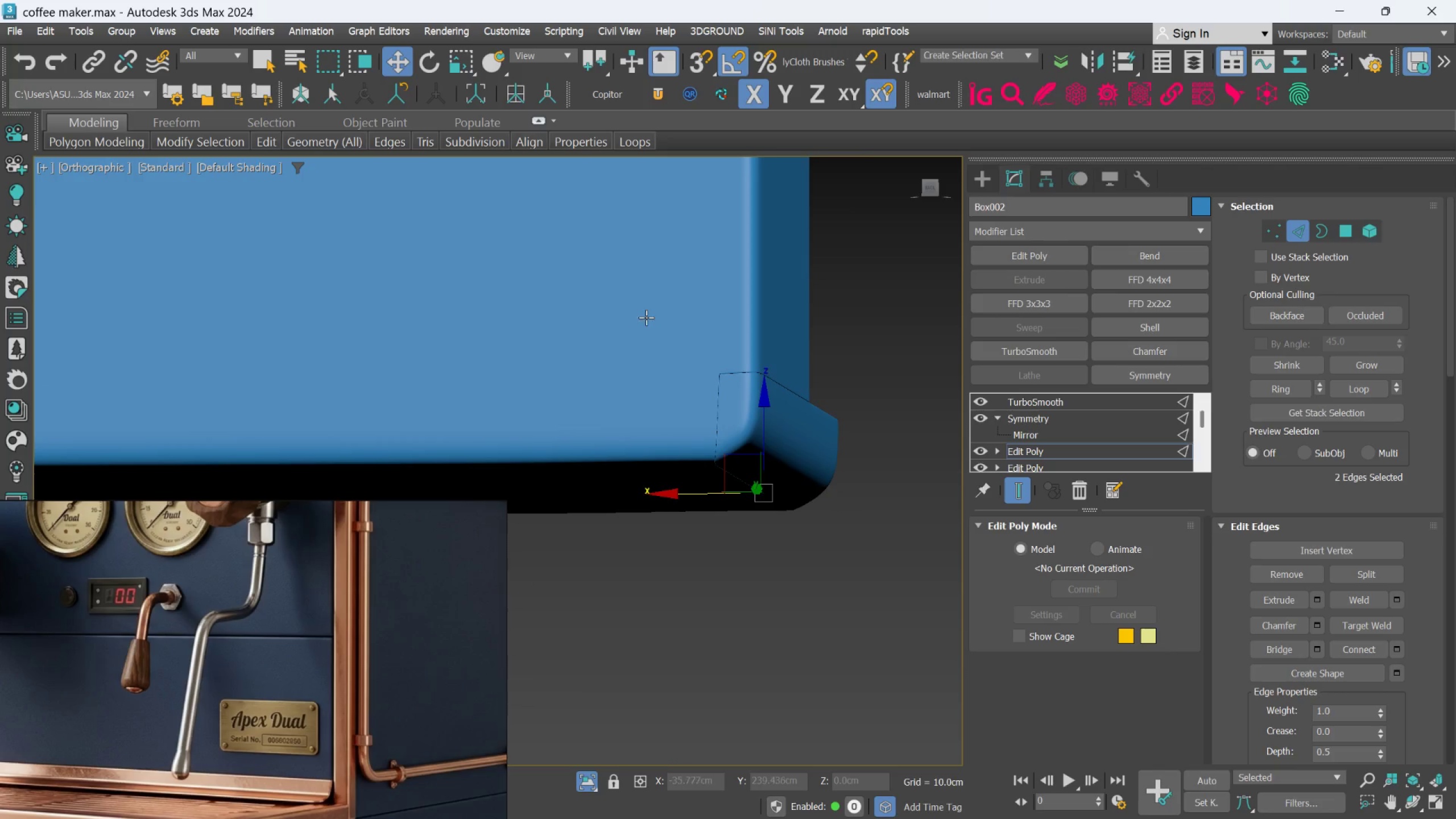 
scroll: coordinate [772, 363], scroll_direction: up, amount: 9.0
 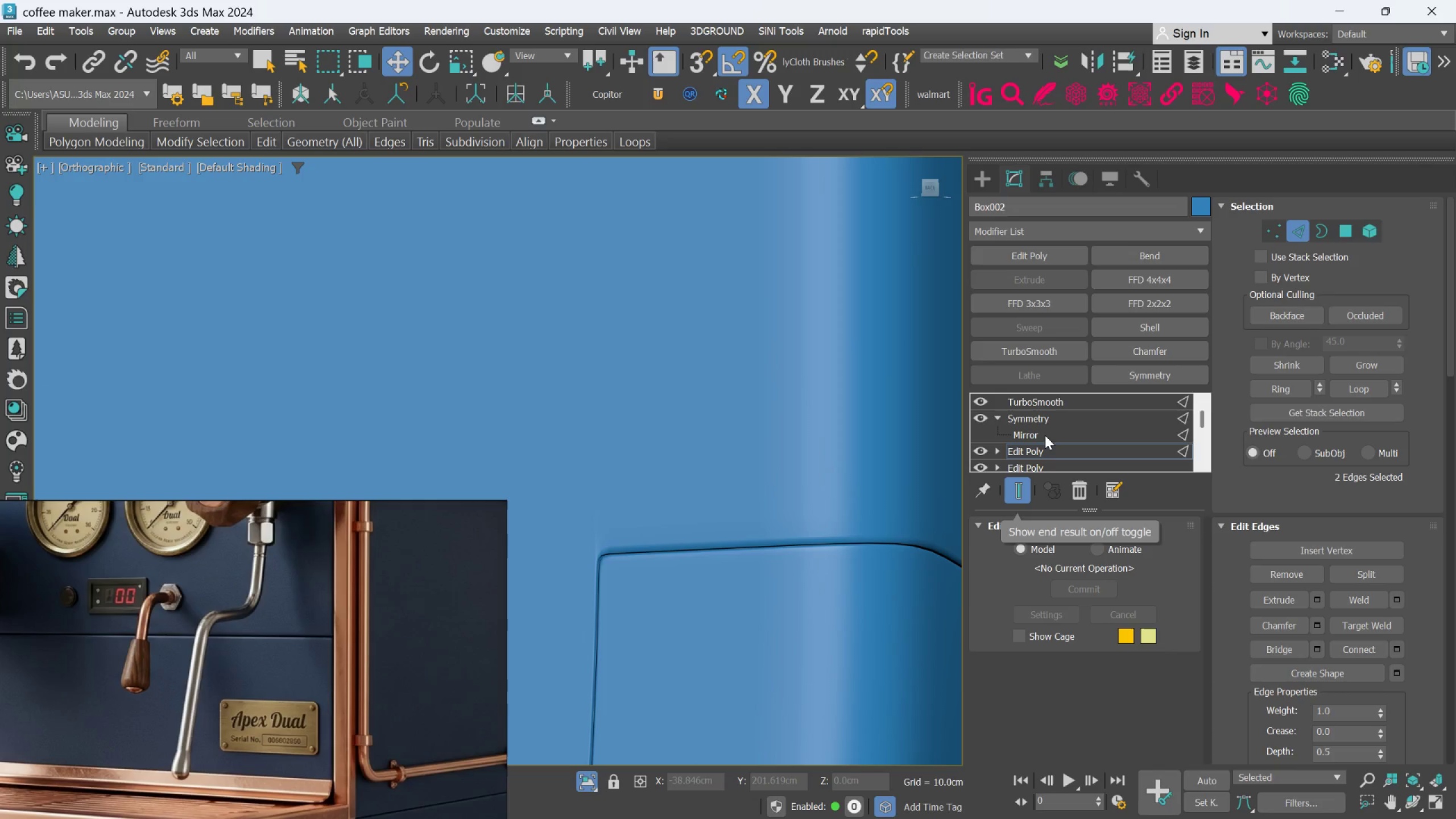 
left_click([1048, 402])
 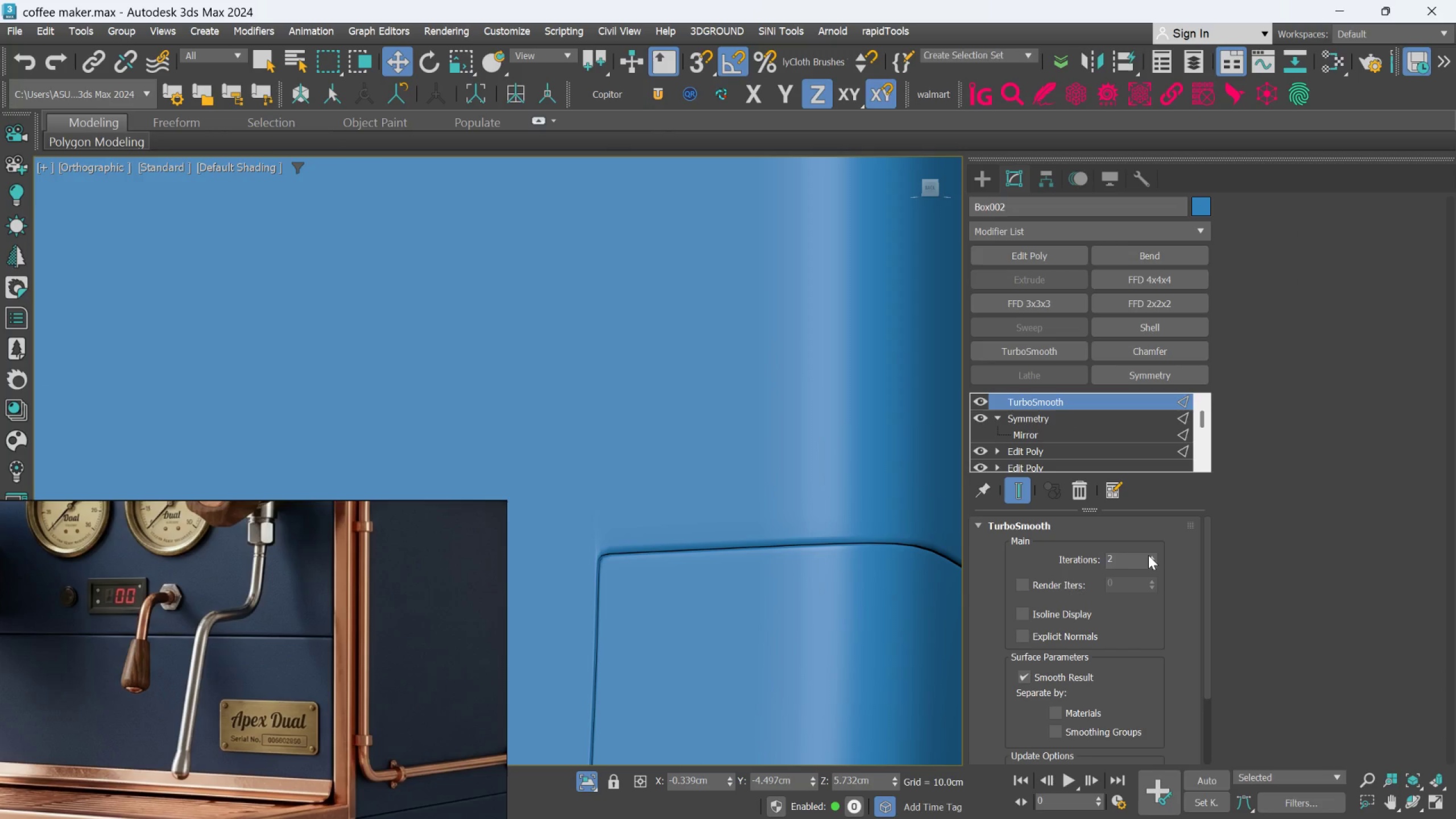 
left_click([1149, 557])
 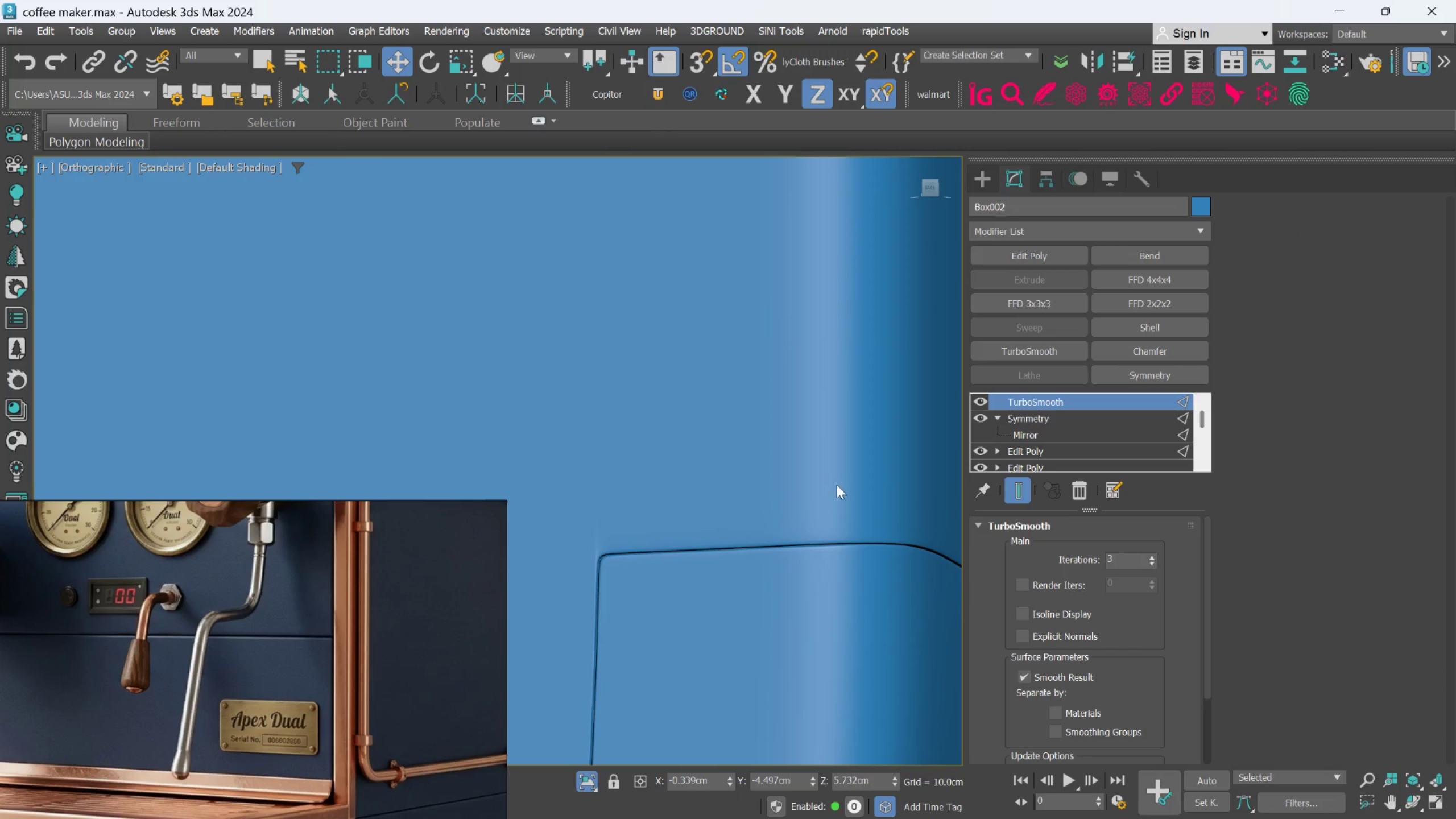 
scroll: coordinate [746, 474], scroll_direction: down, amount: 2.0
 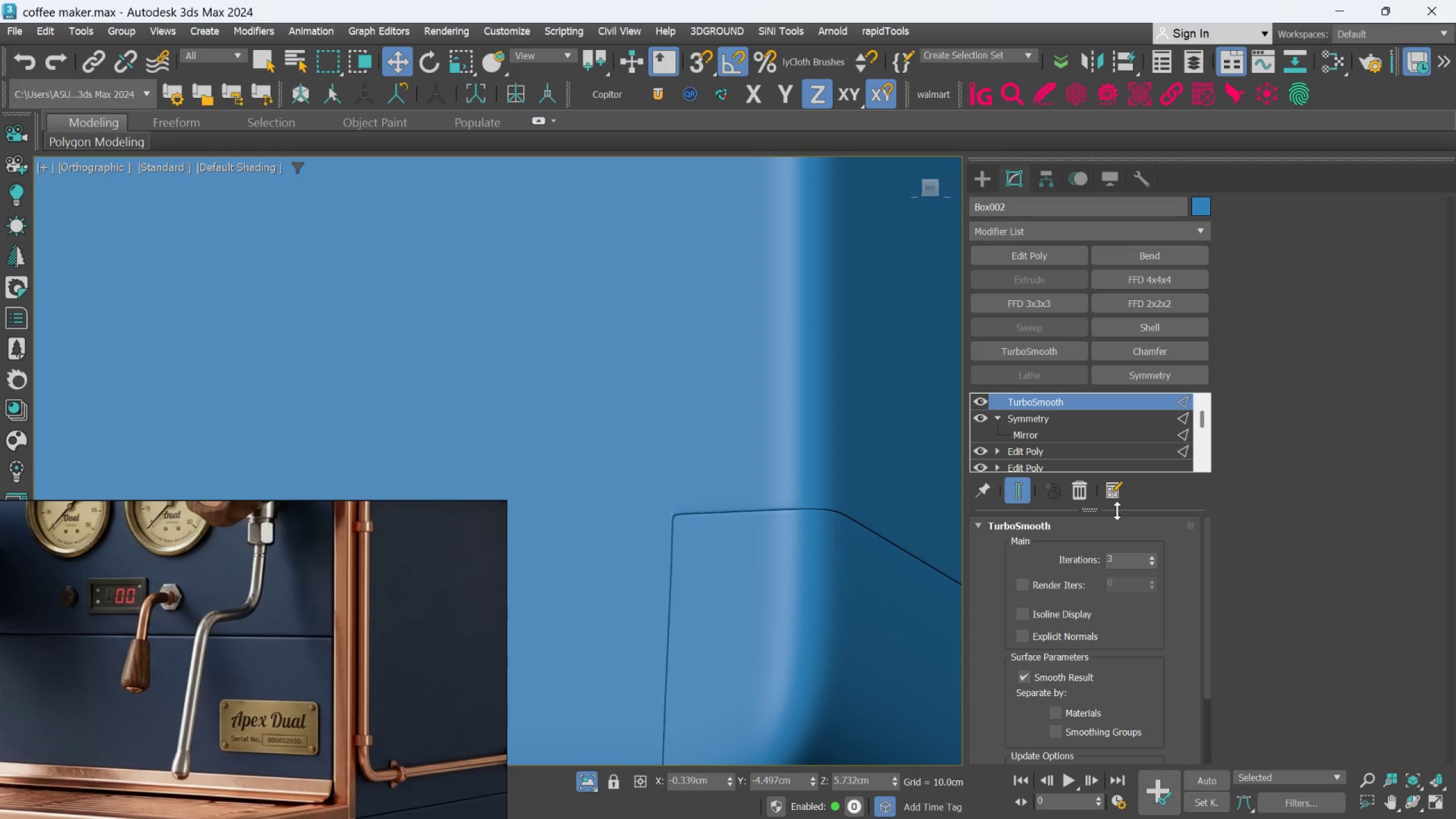 
hold_key(key=AltLeft, duration=0.41)
 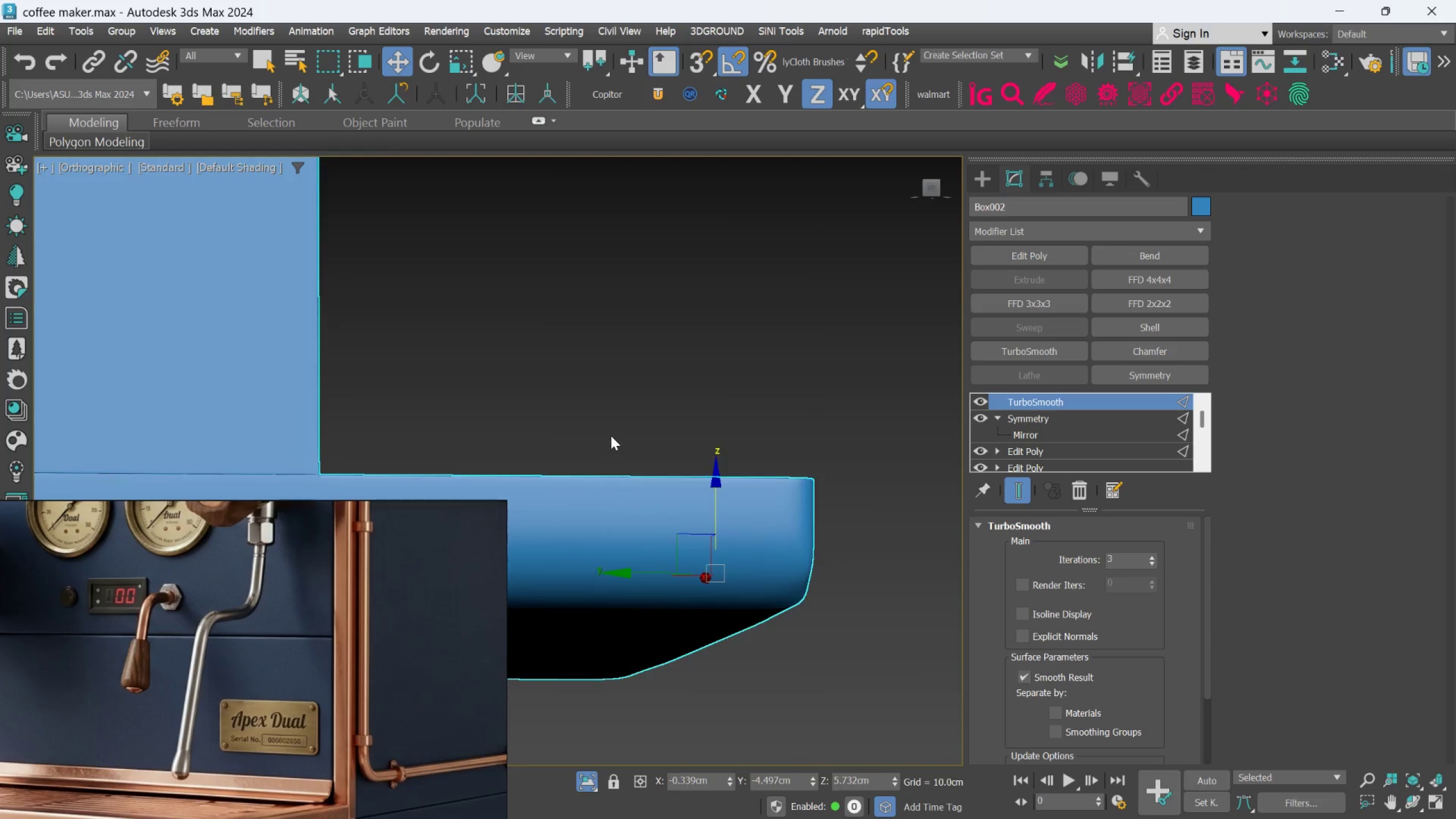 
scroll: coordinate [692, 456], scroll_direction: down, amount: 3.0
 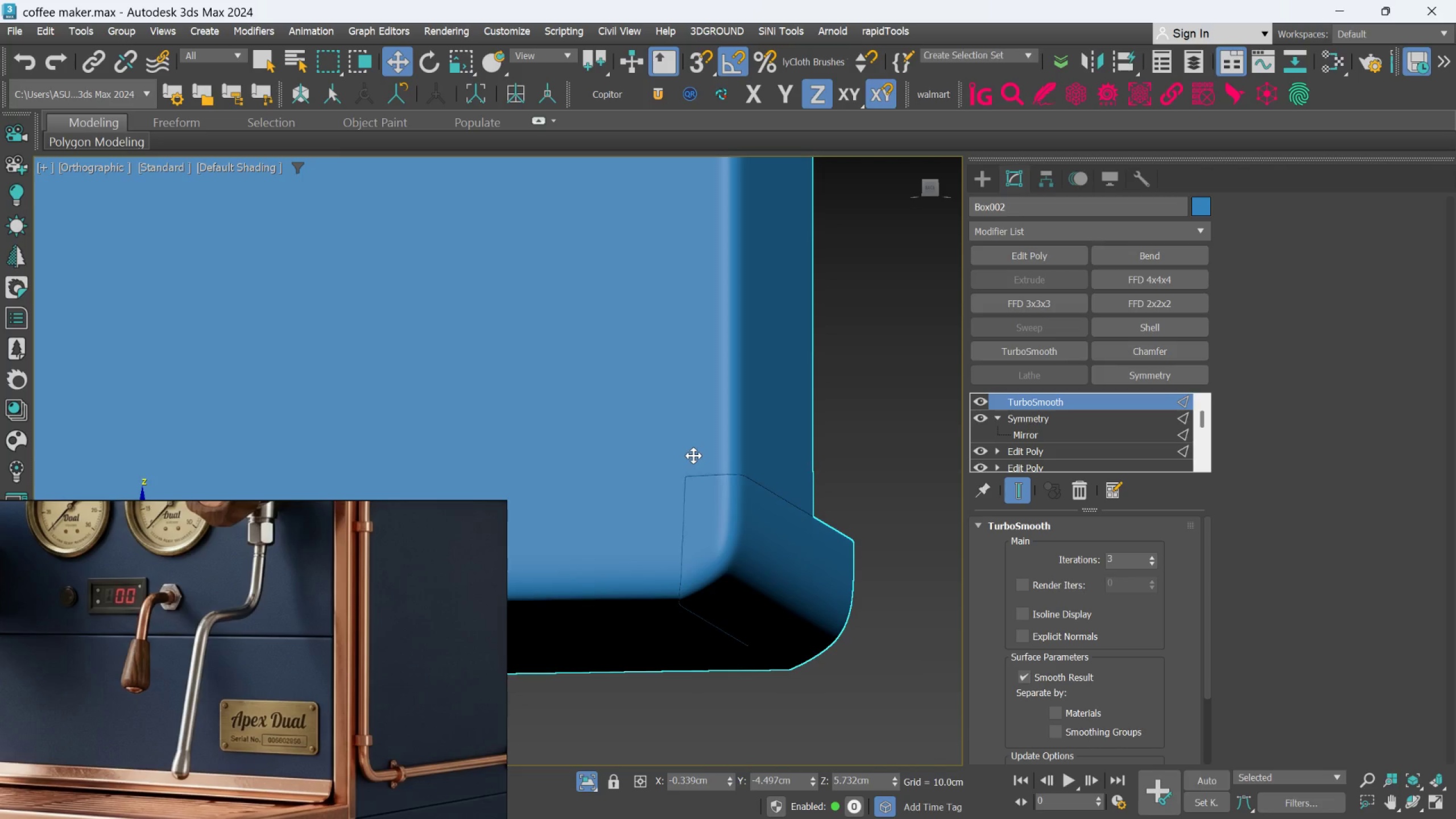 
hold_key(key=AltLeft, duration=1.27)
 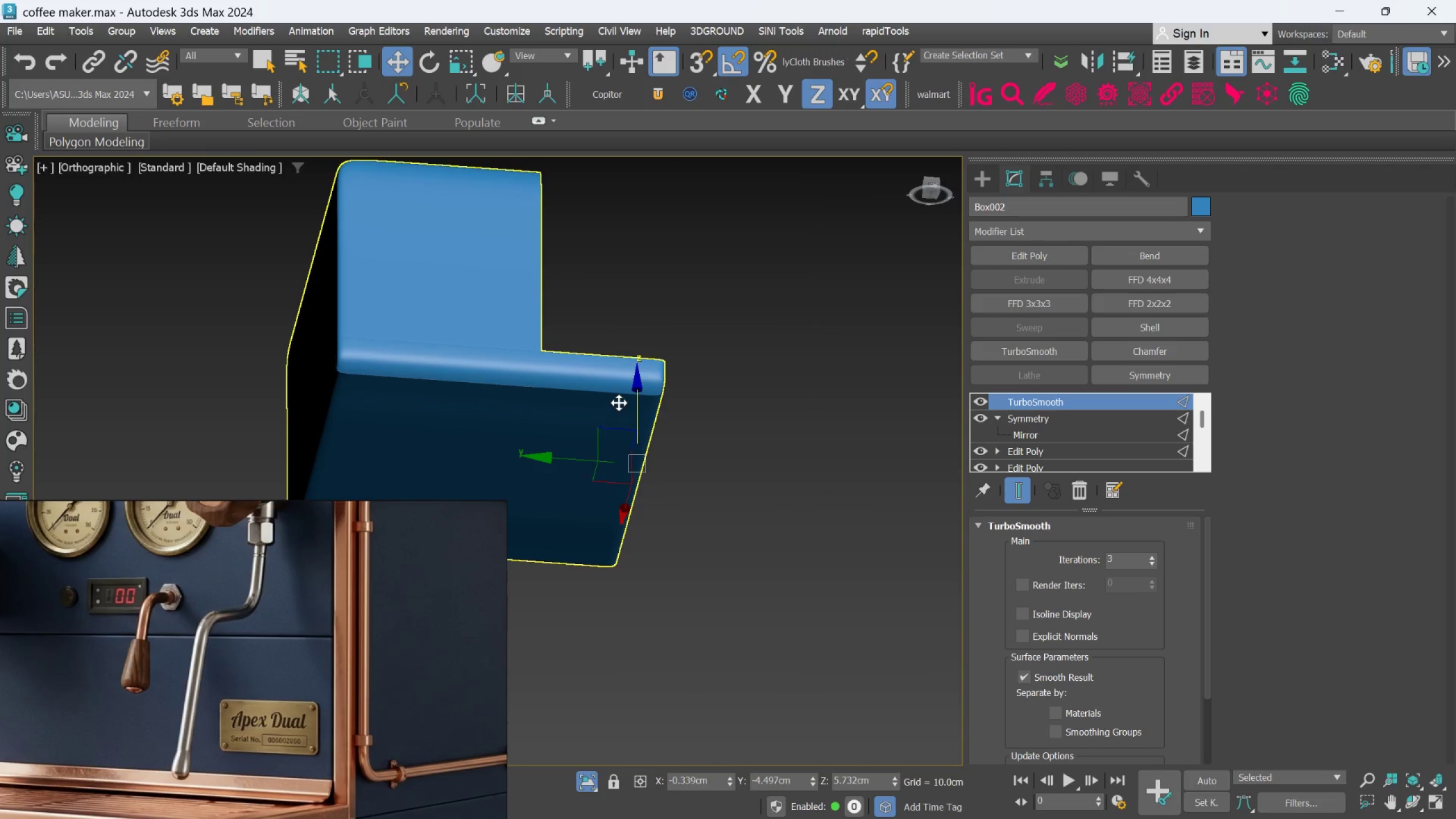 
scroll: coordinate [611, 436], scroll_direction: down, amount: 4.0
 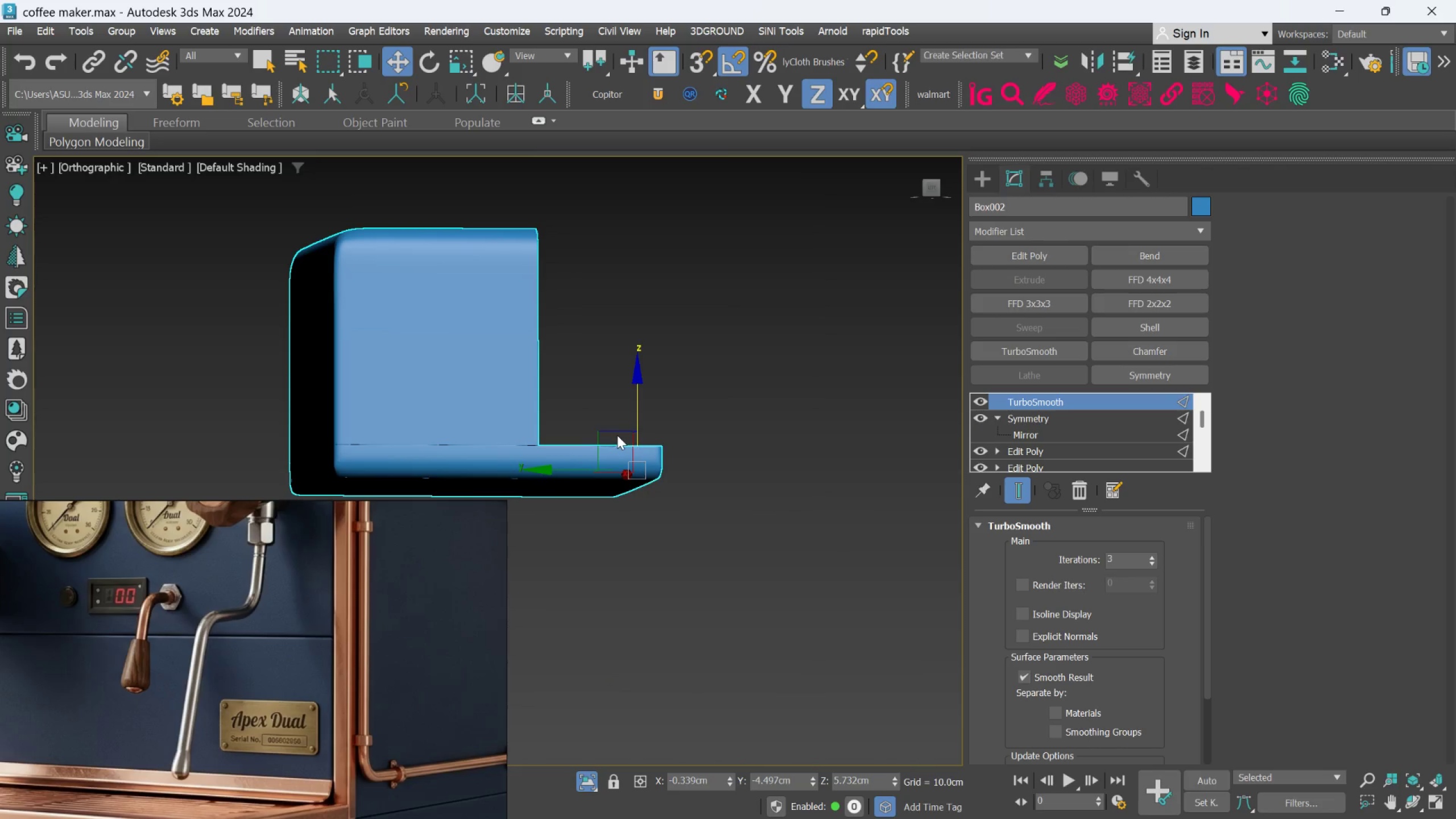 
scroll: coordinate [622, 400], scroll_direction: up, amount: 1.0
 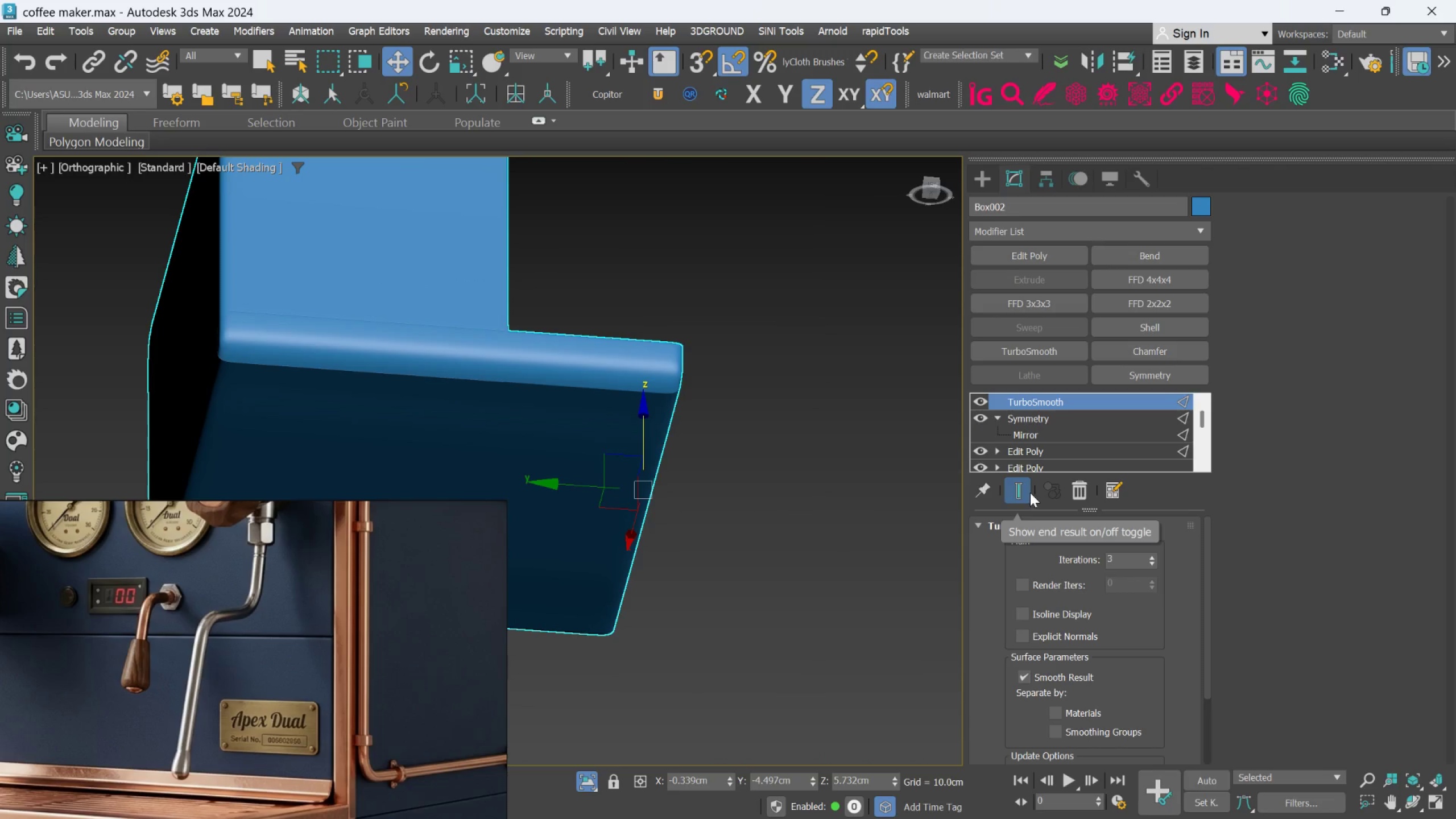 
left_click([1025, 490])
 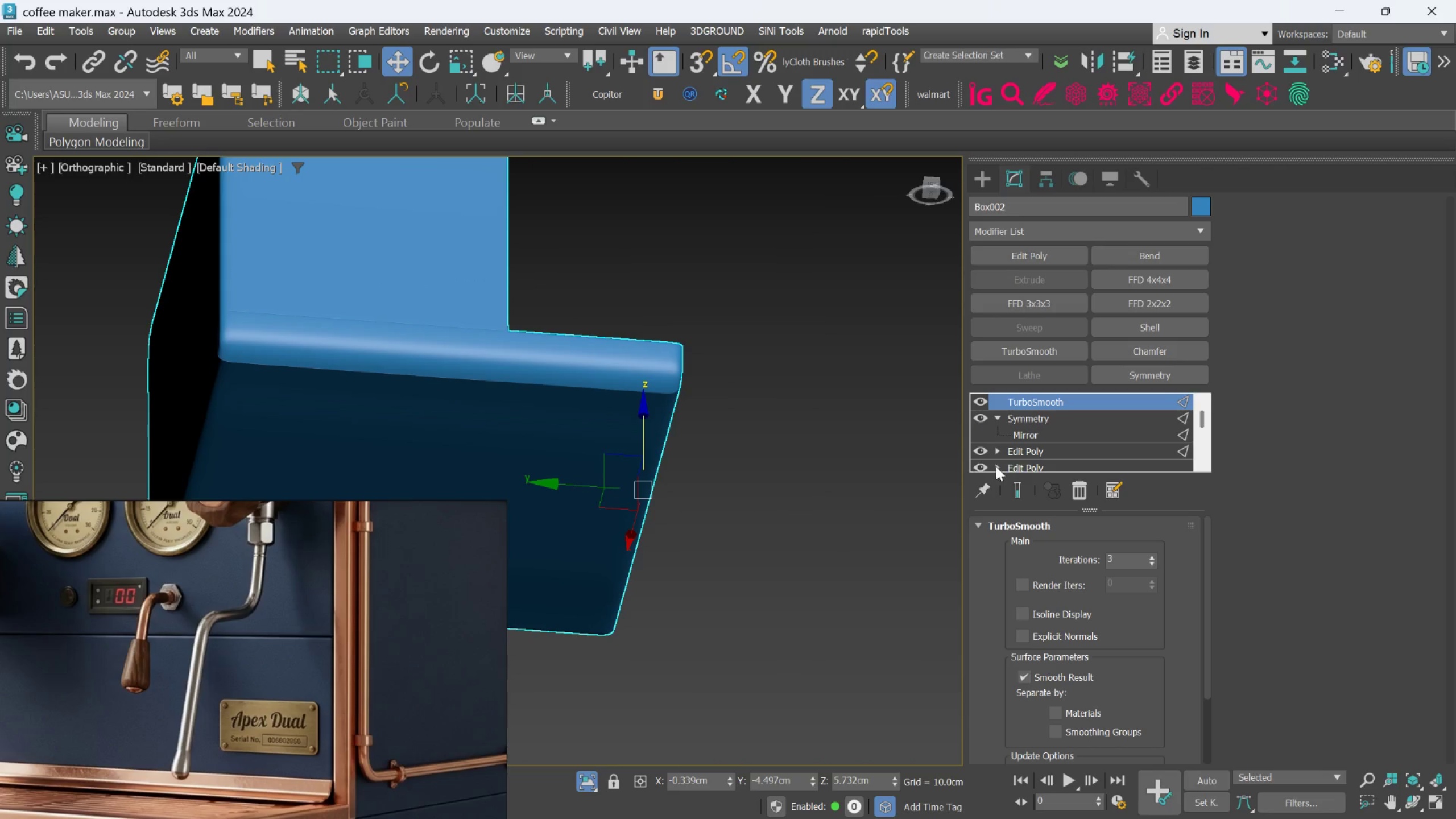 
hold_key(key=AltLeft, duration=0.74)
 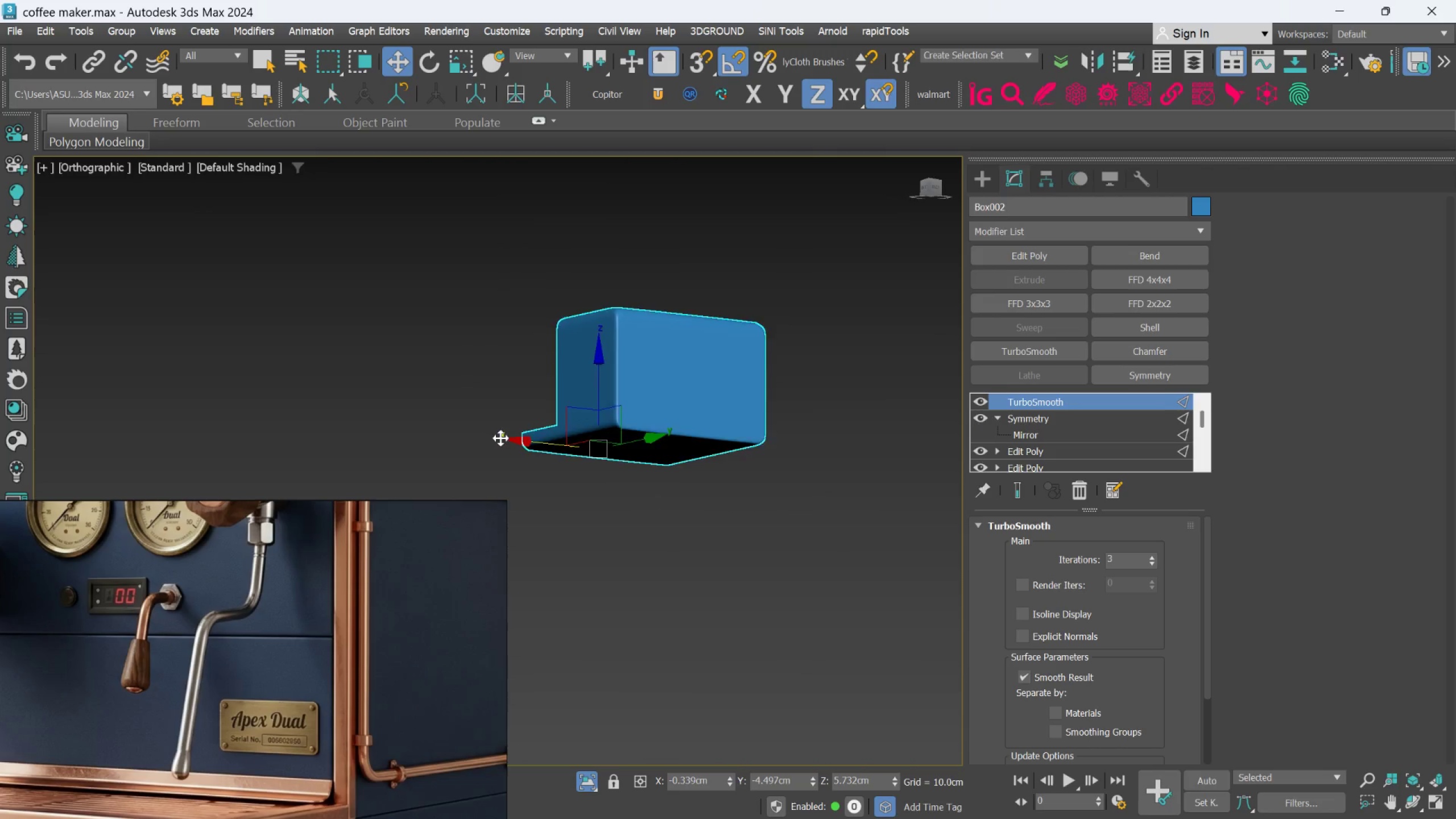 
scroll: coordinate [768, 407], scroll_direction: down, amount: 3.0
 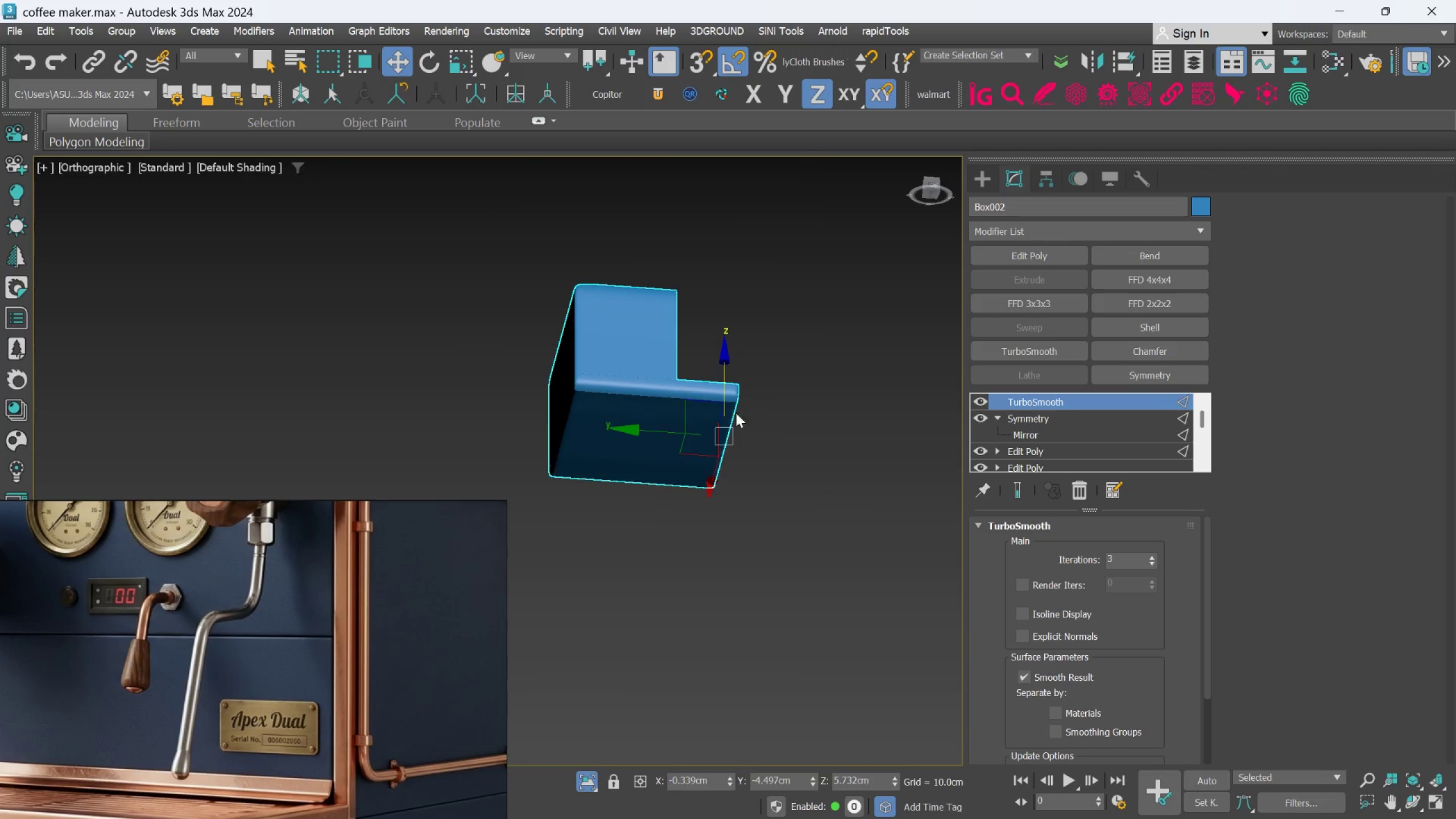 
hold_key(key=AltLeft, duration=0.81)
 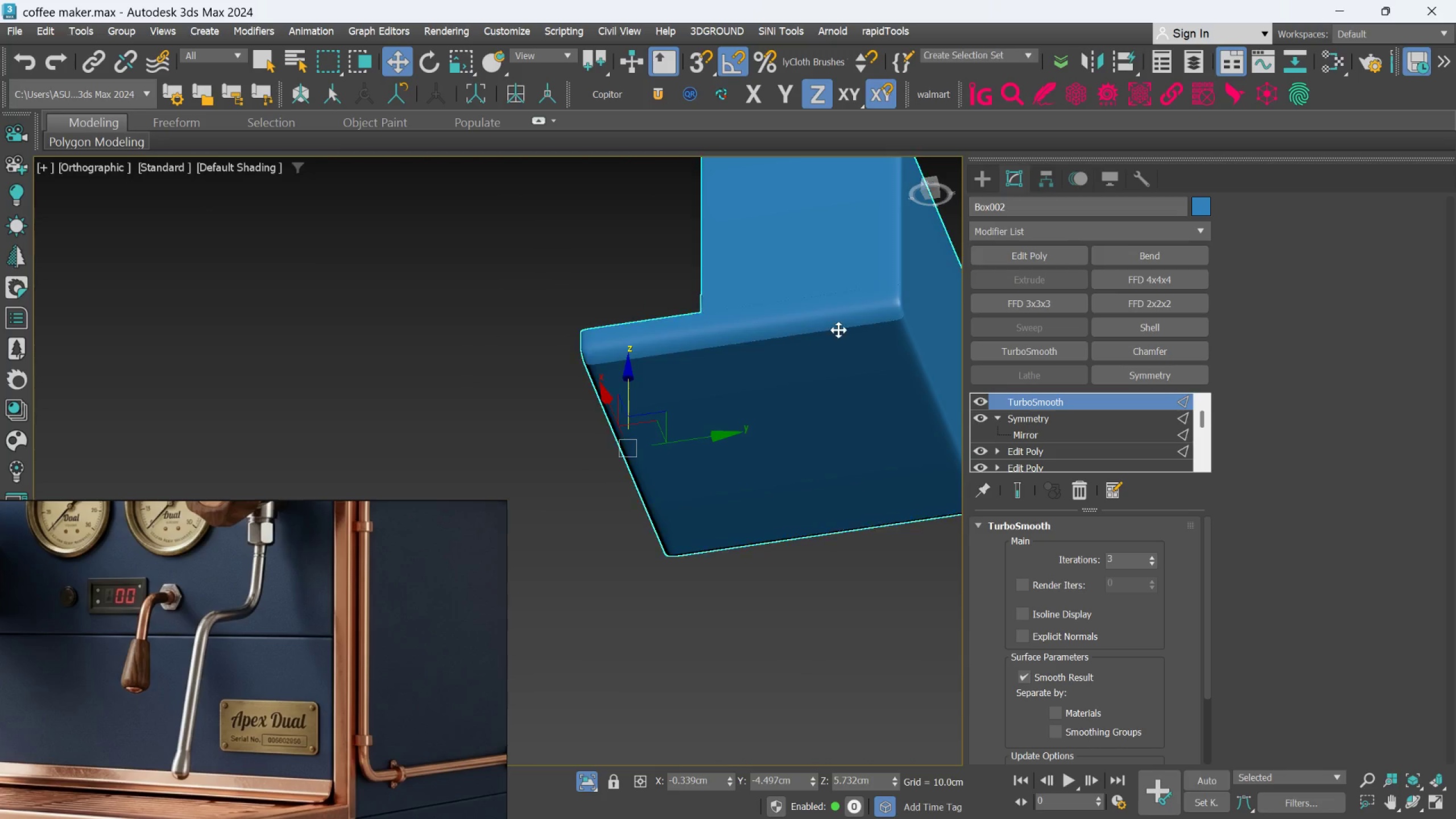 
scroll: coordinate [838, 330], scroll_direction: up, amount: 5.0
 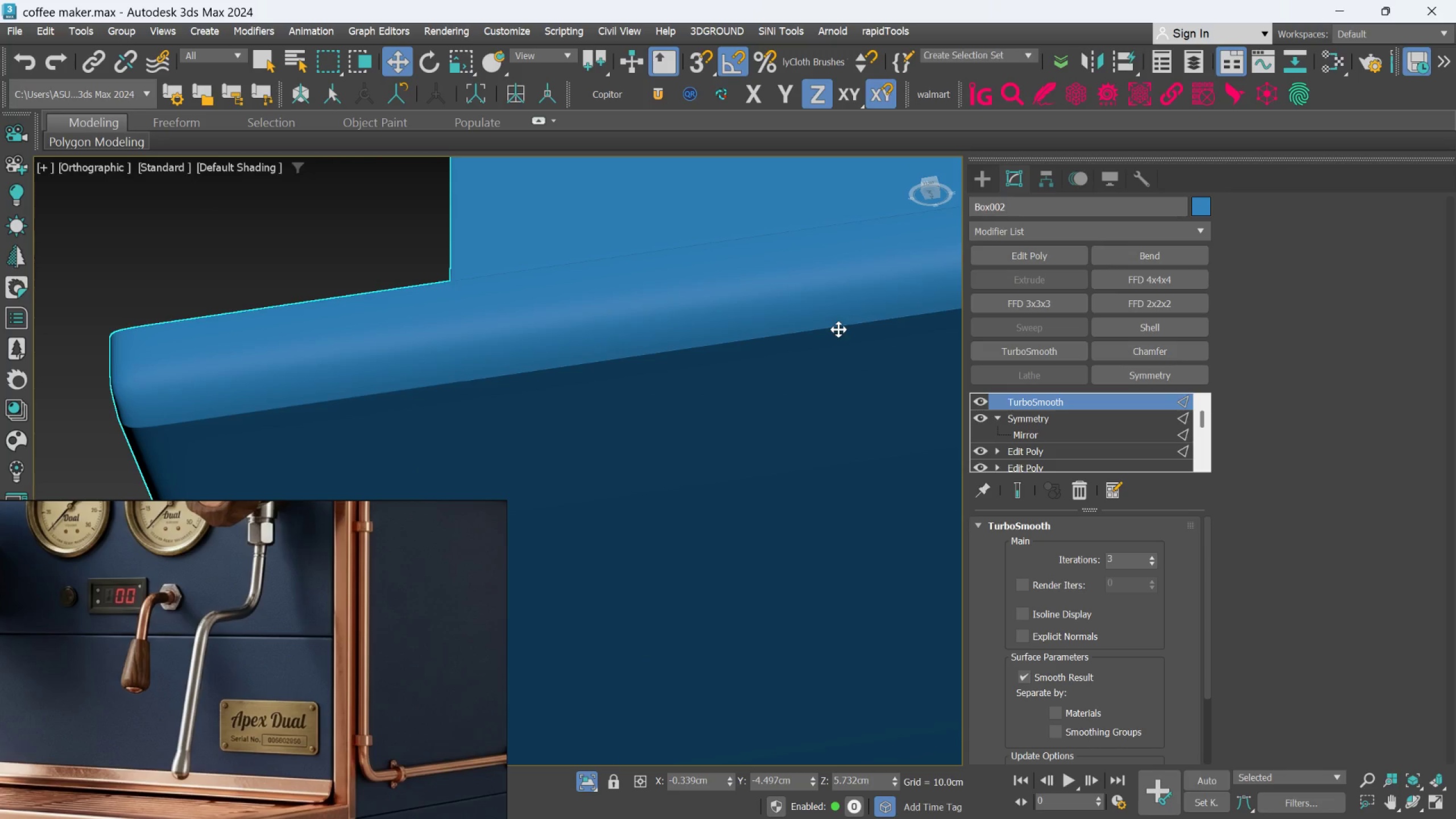 
hold_key(key=AltLeft, duration=0.64)
 